 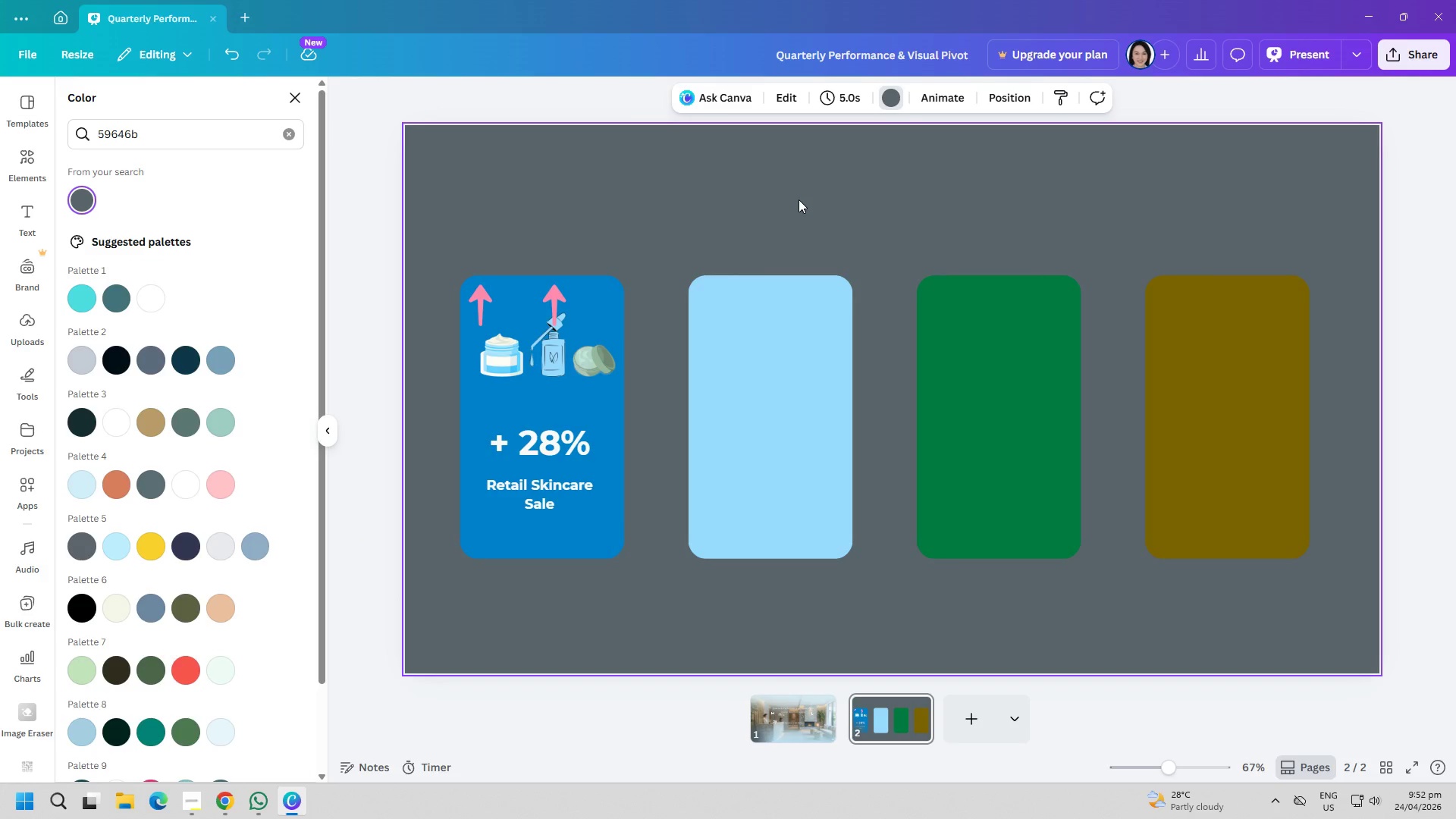 
left_click_drag(start_coordinate=[560, 305], to_coordinate=[585, 312])
 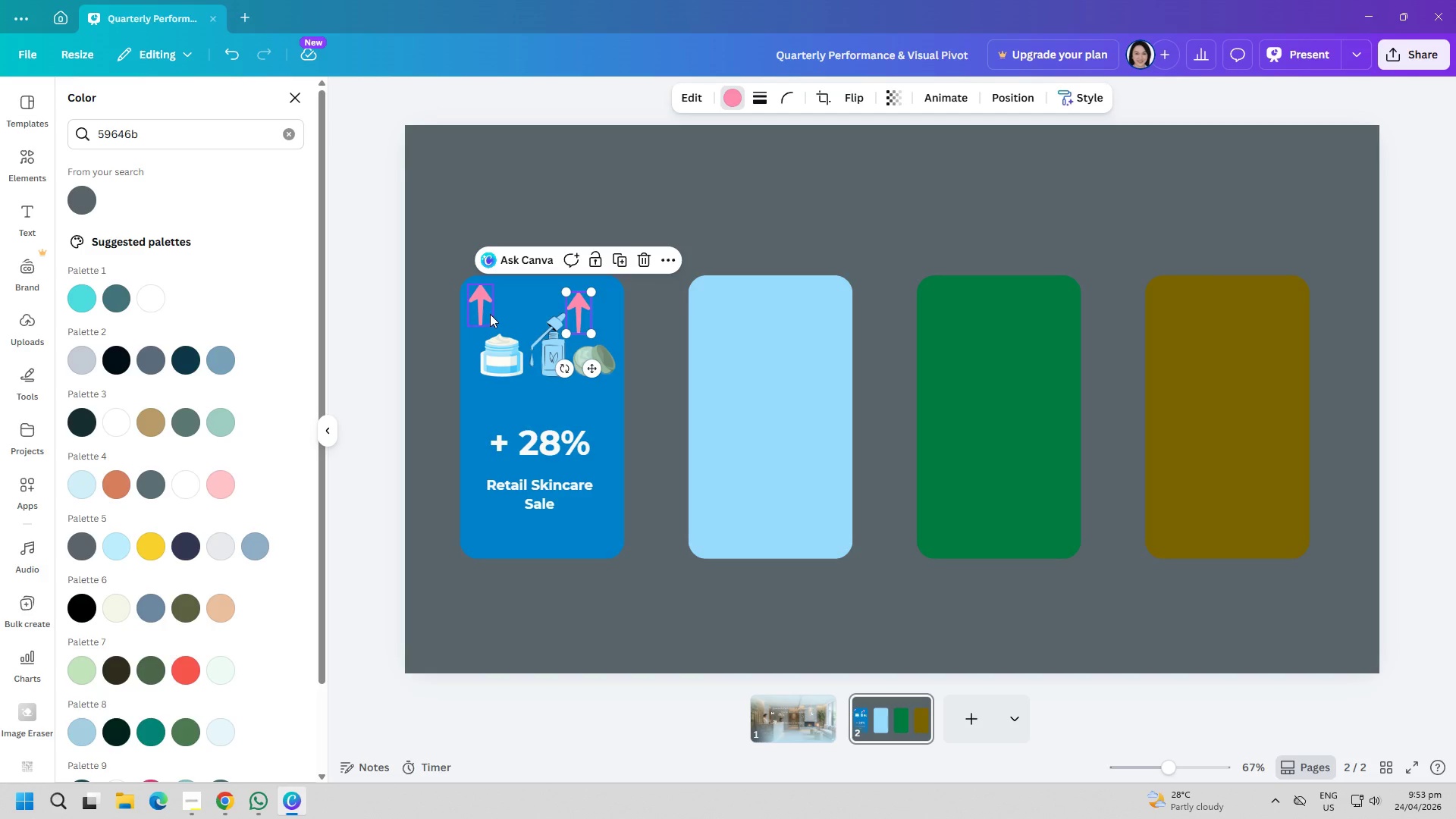 
left_click_drag(start_coordinate=[486, 310], to_coordinate=[525, 322])
 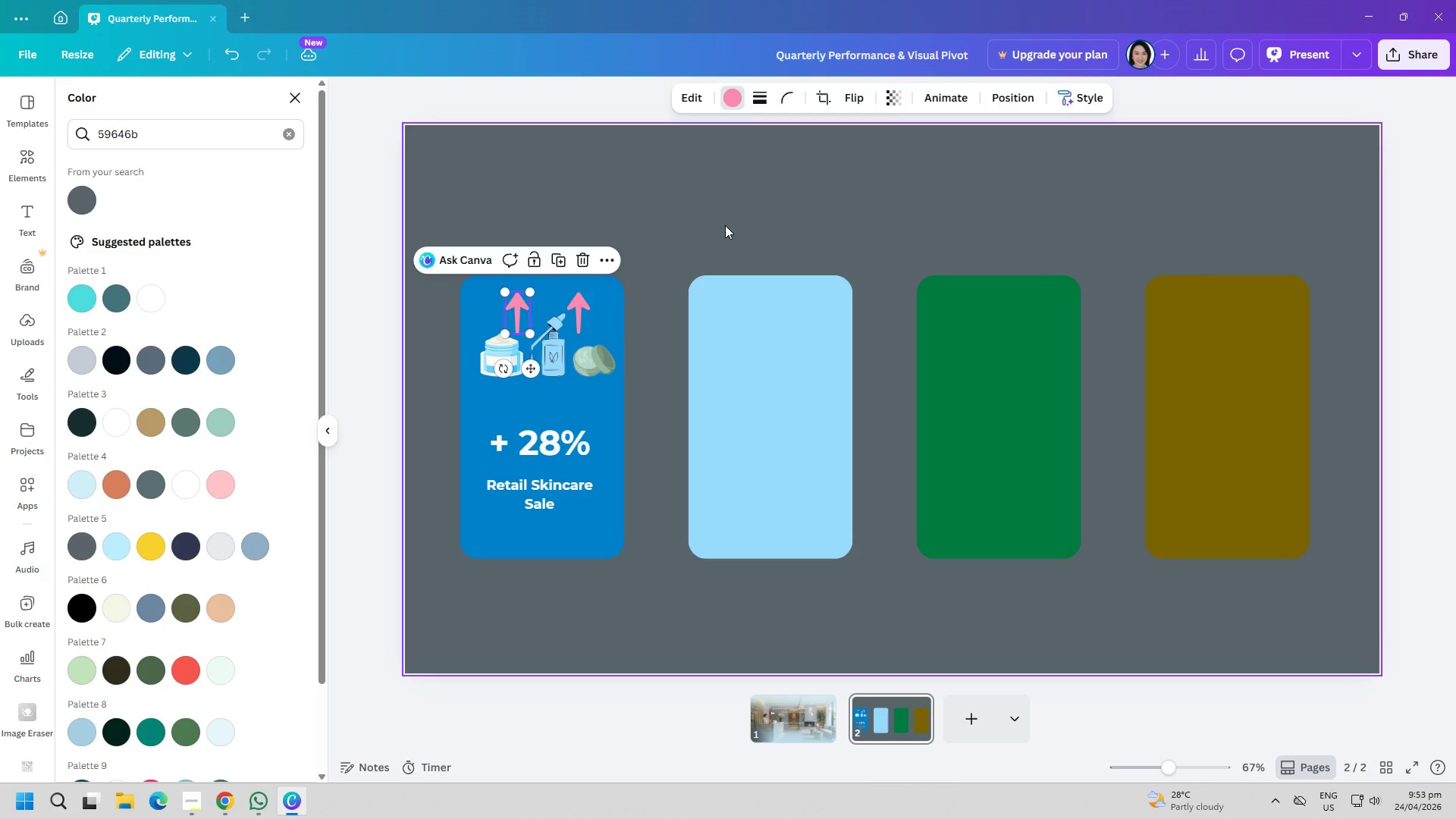 
left_click([725, 225])
 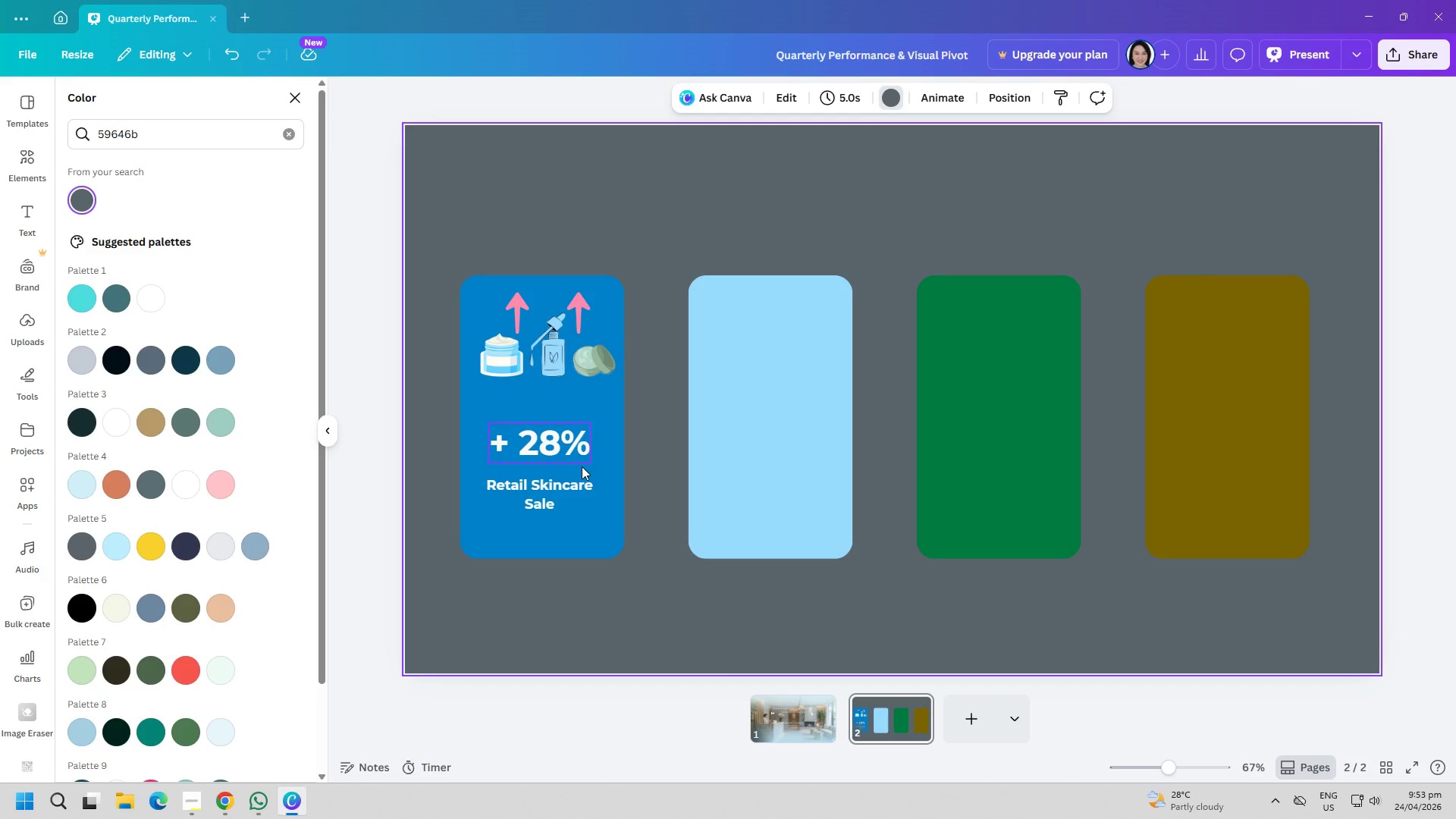 
wait(21.08)
 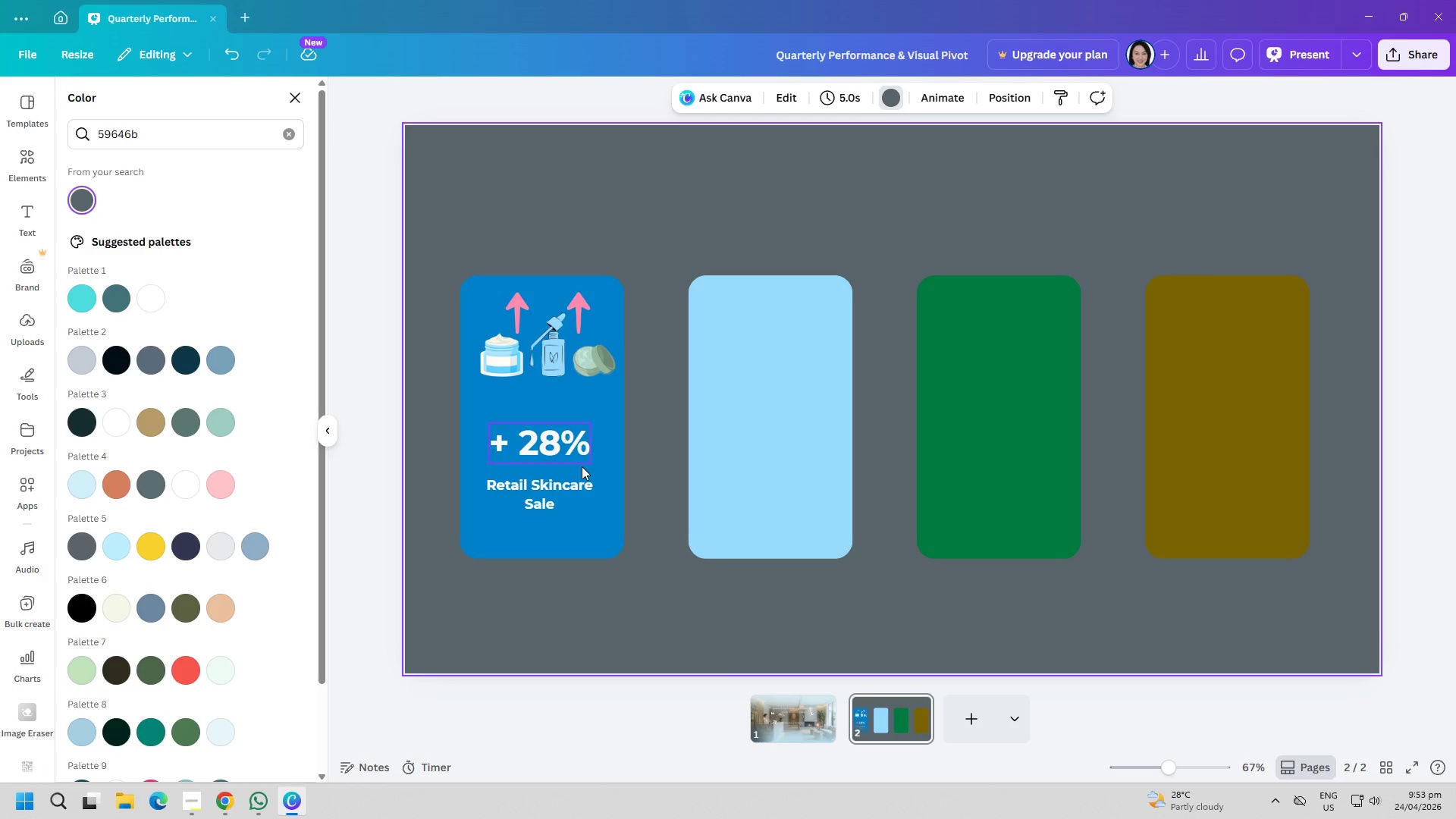 
left_click([26, 228])
 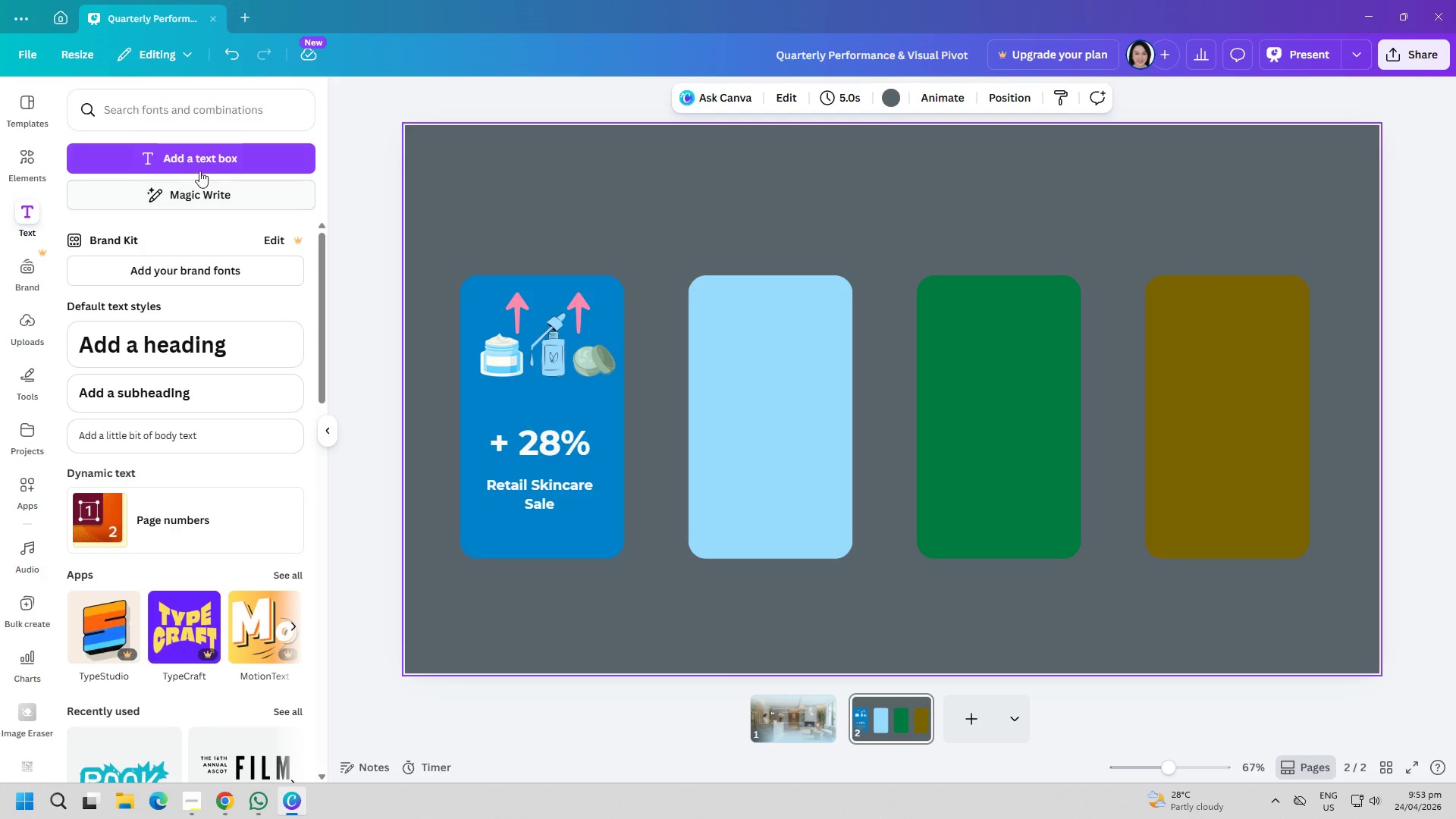 
left_click([201, 168])
 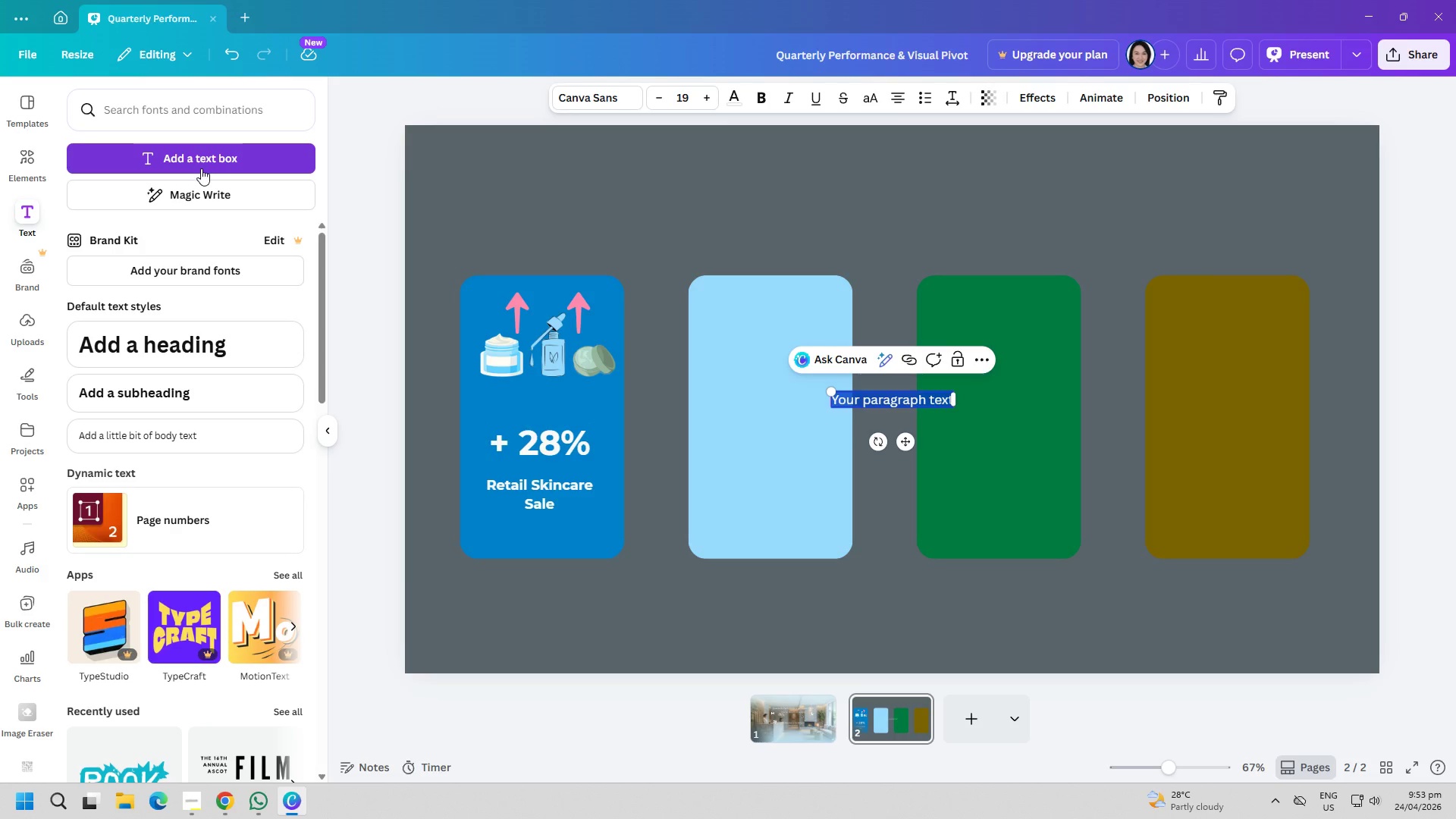 
type(+19%)
 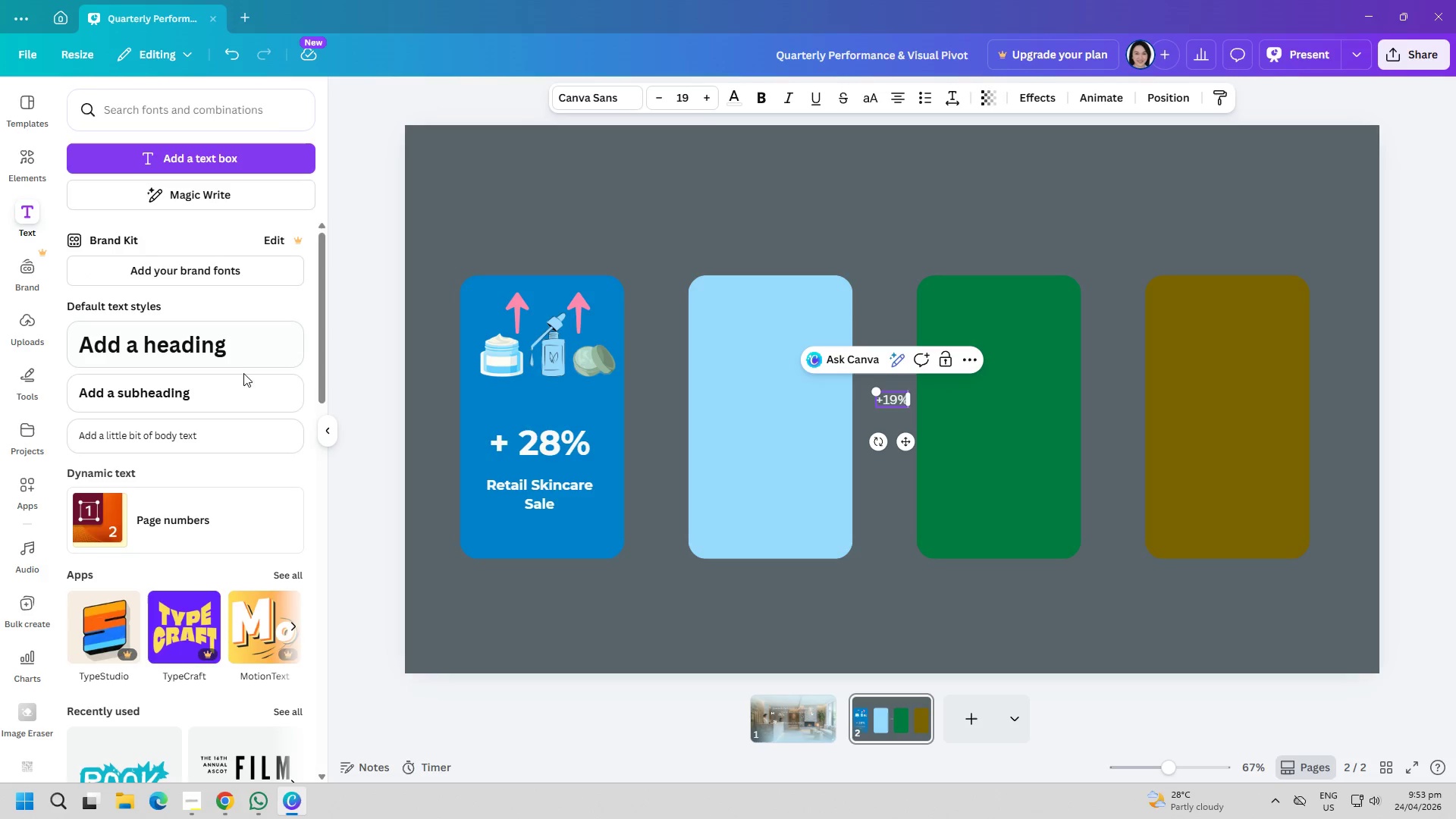 
left_click([529, 441])
 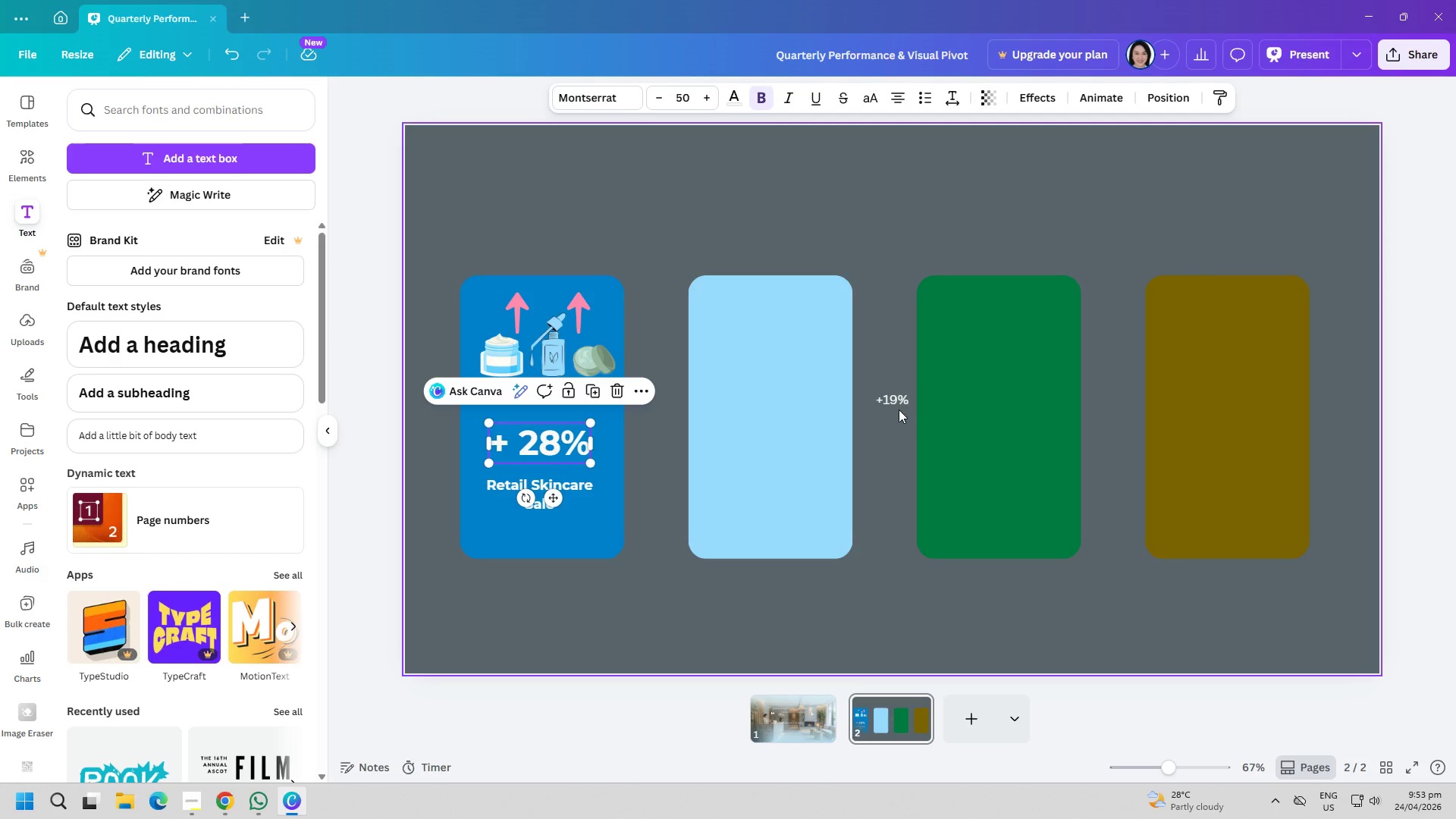 
double_click([907, 396])
 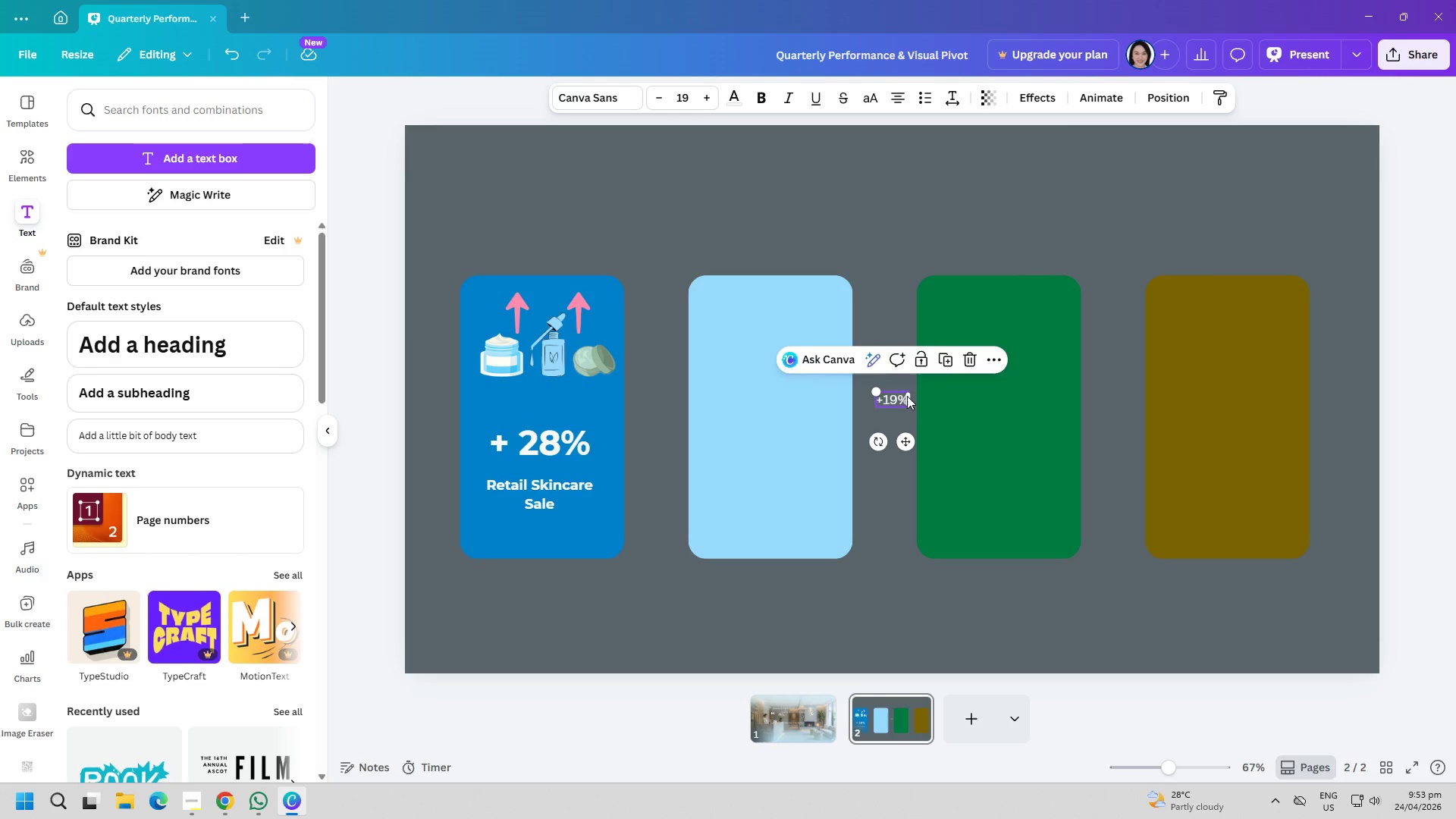 
triple_click([907, 396])
 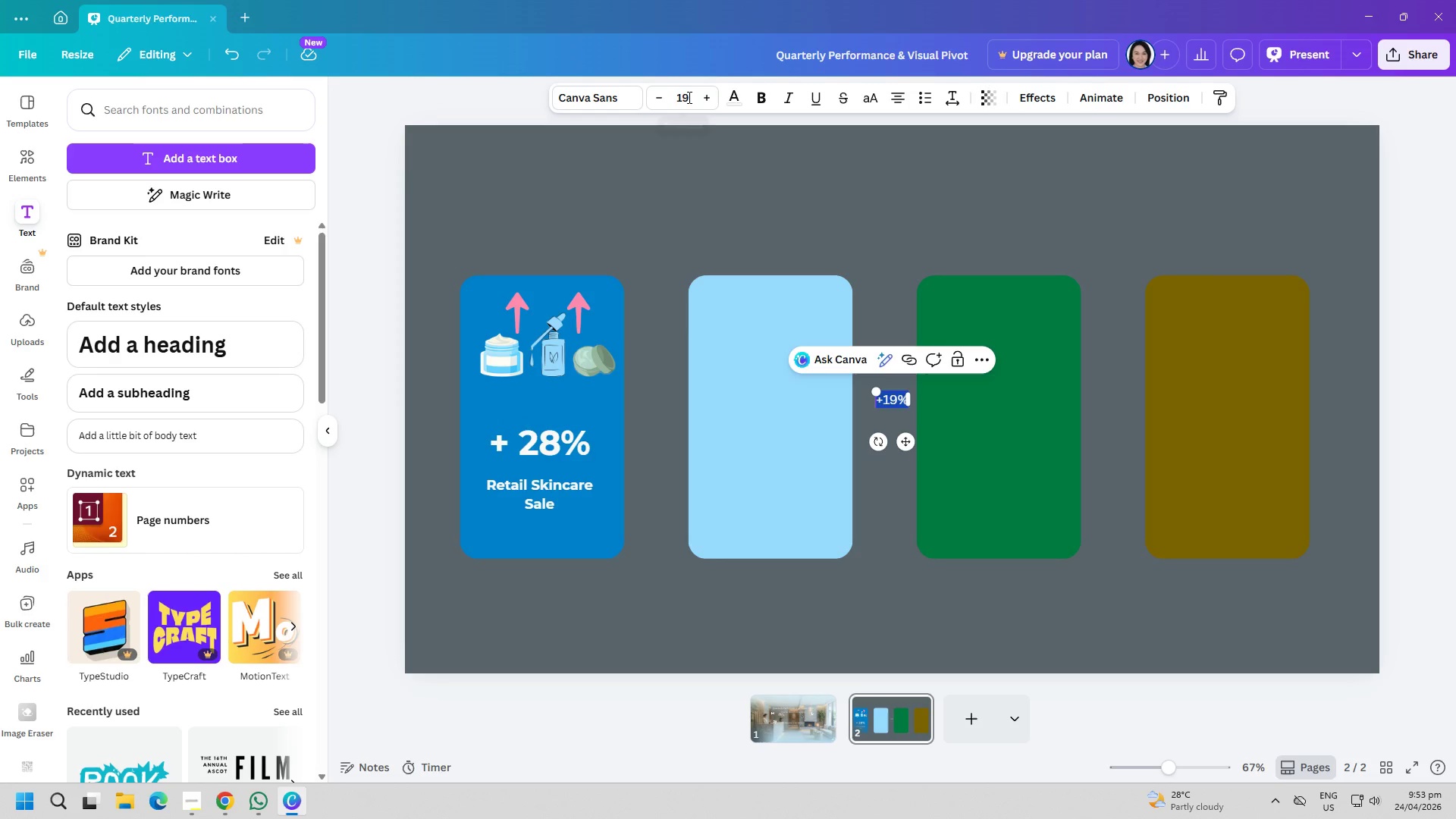 
double_click([688, 97])
 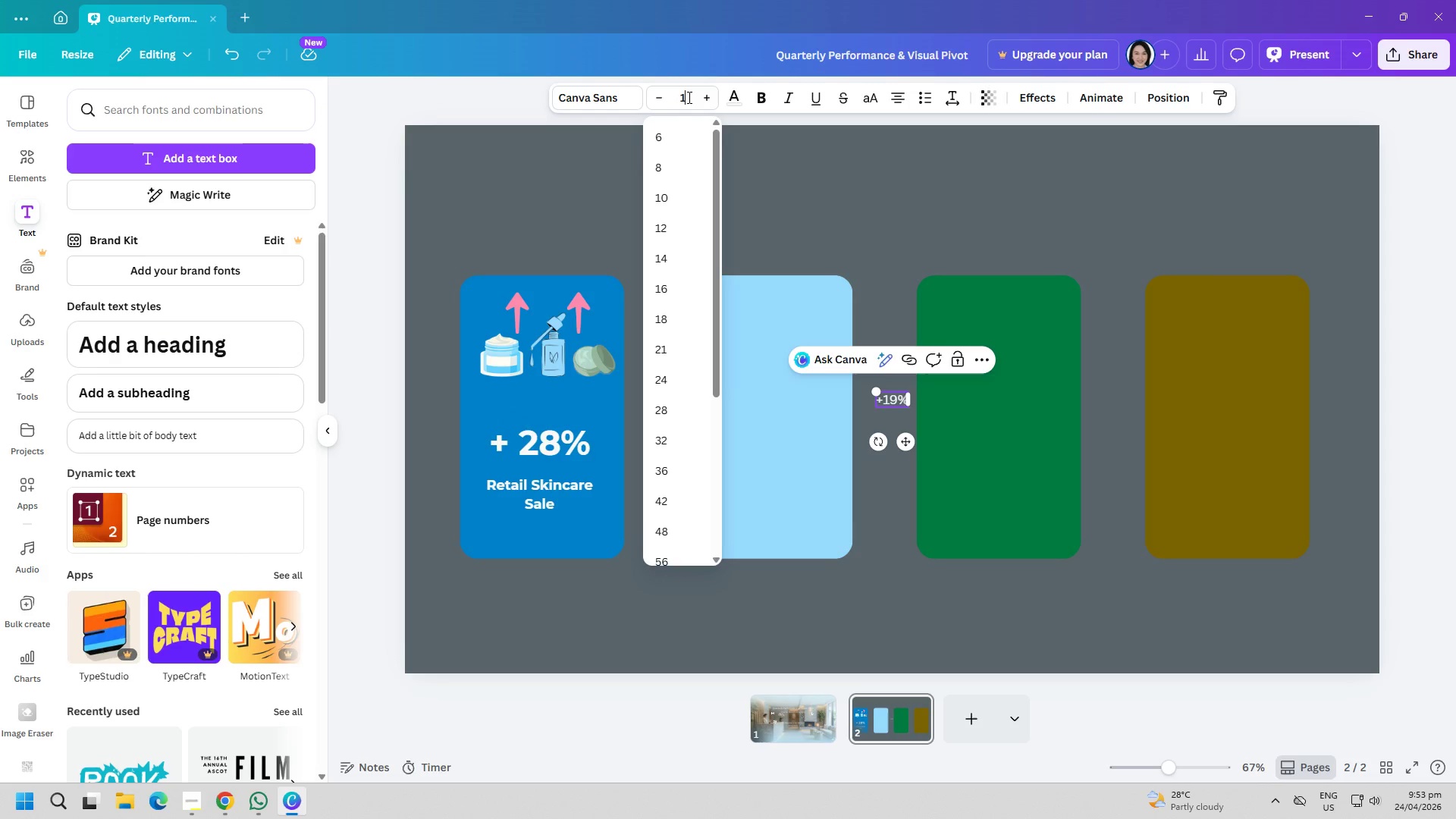 
type(1)
key(Backspace)
type(50)
 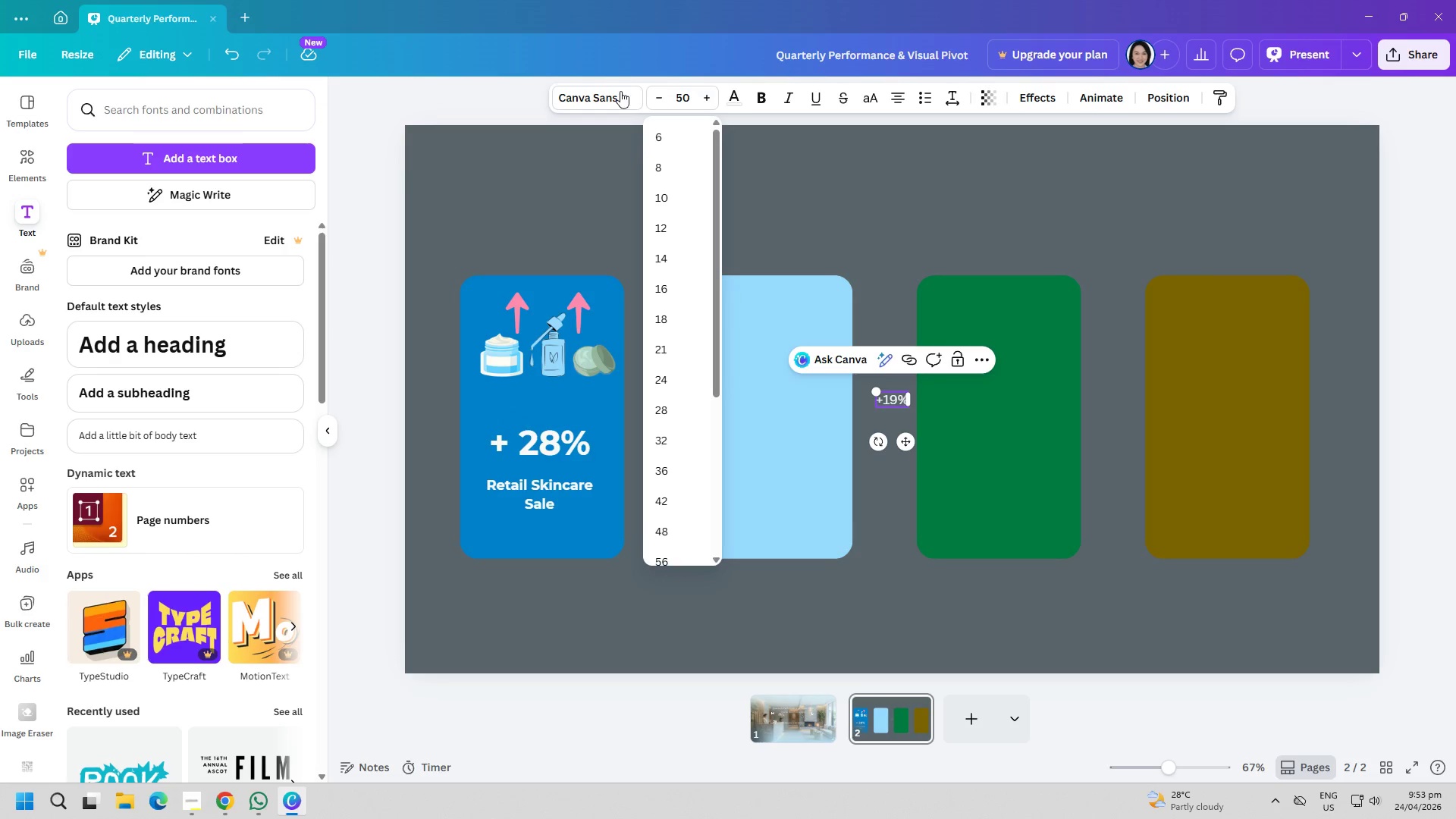 
left_click([618, 95])
 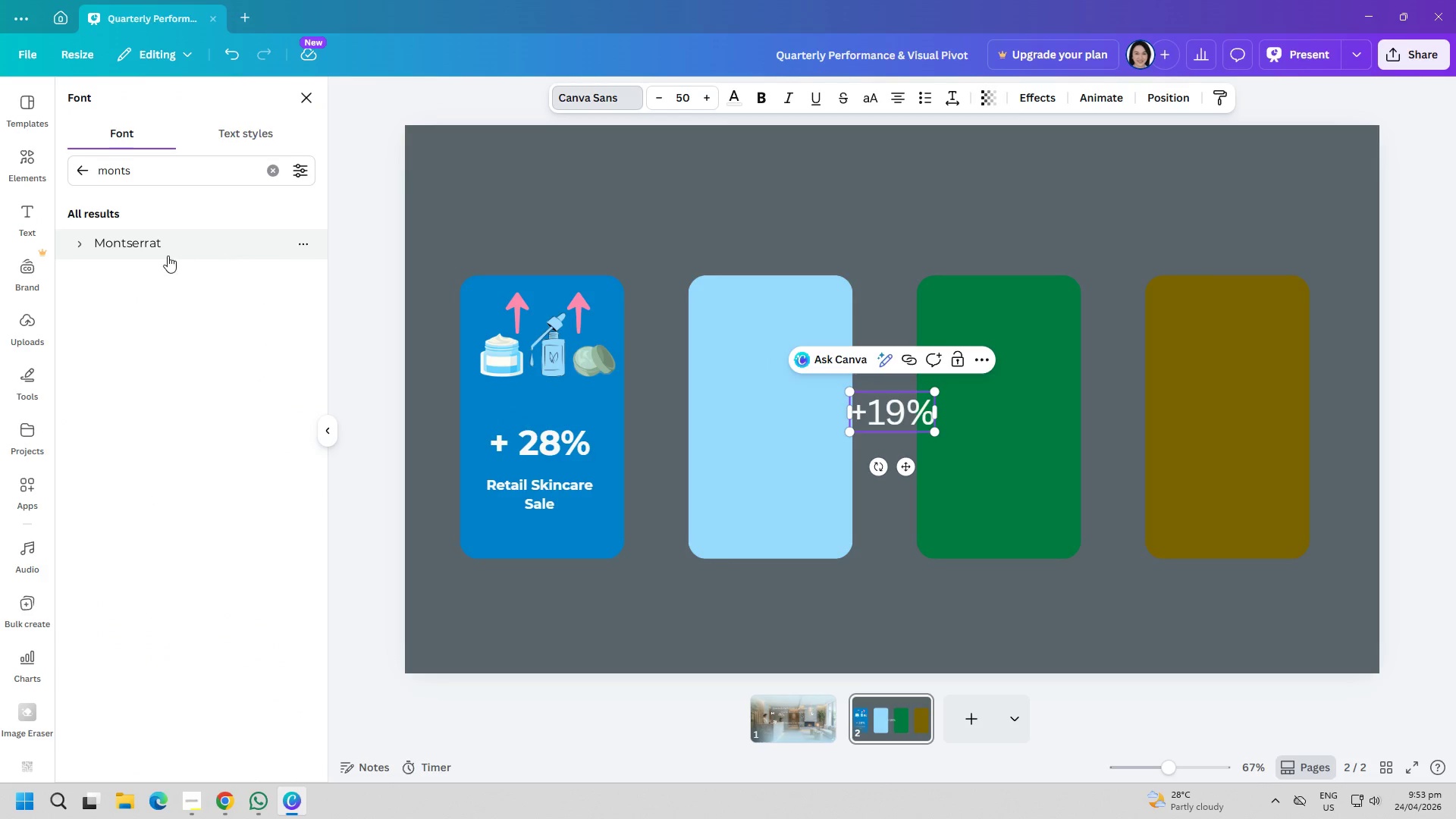 
left_click([165, 254])
 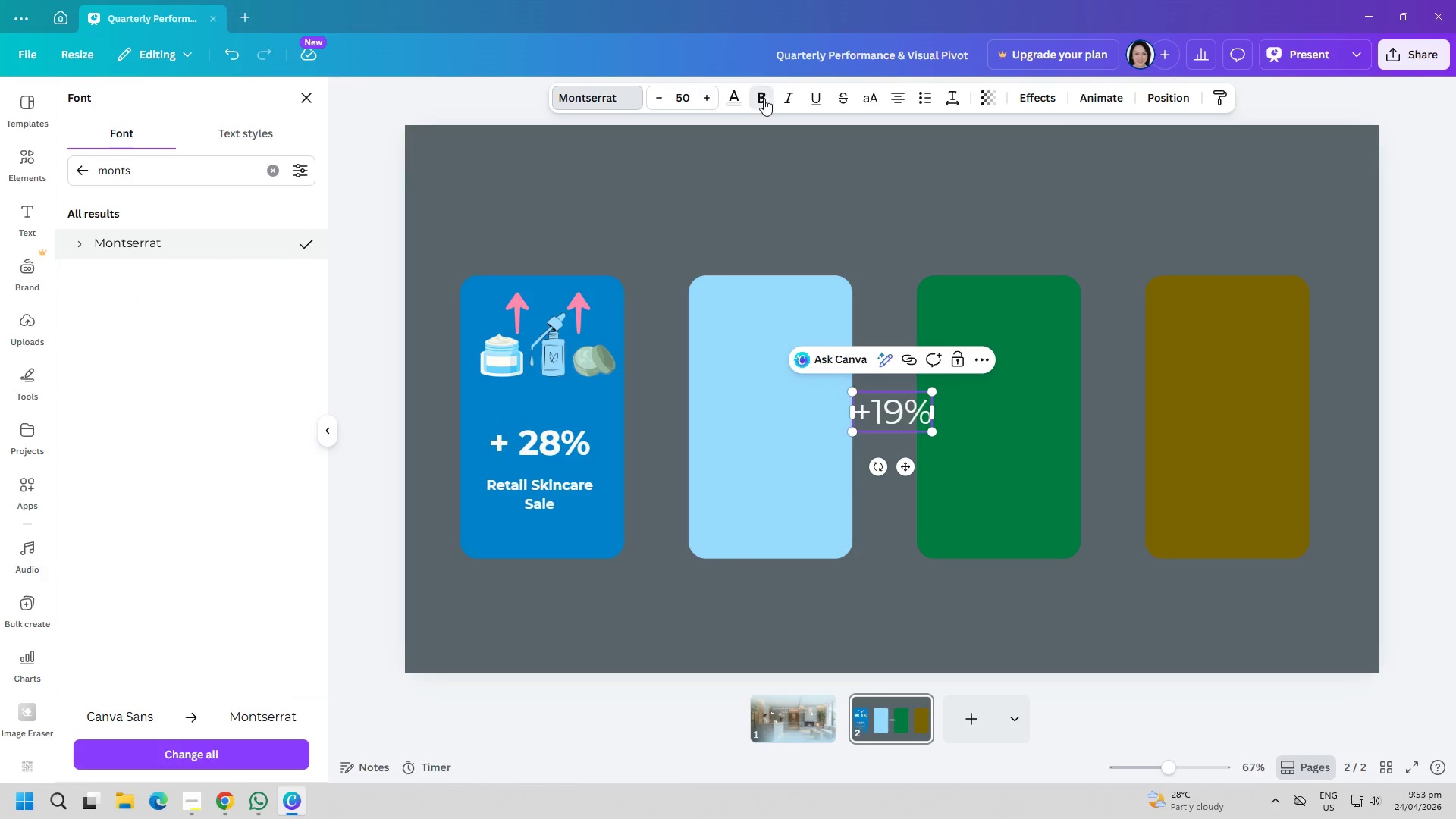 
double_click([633, 144])
 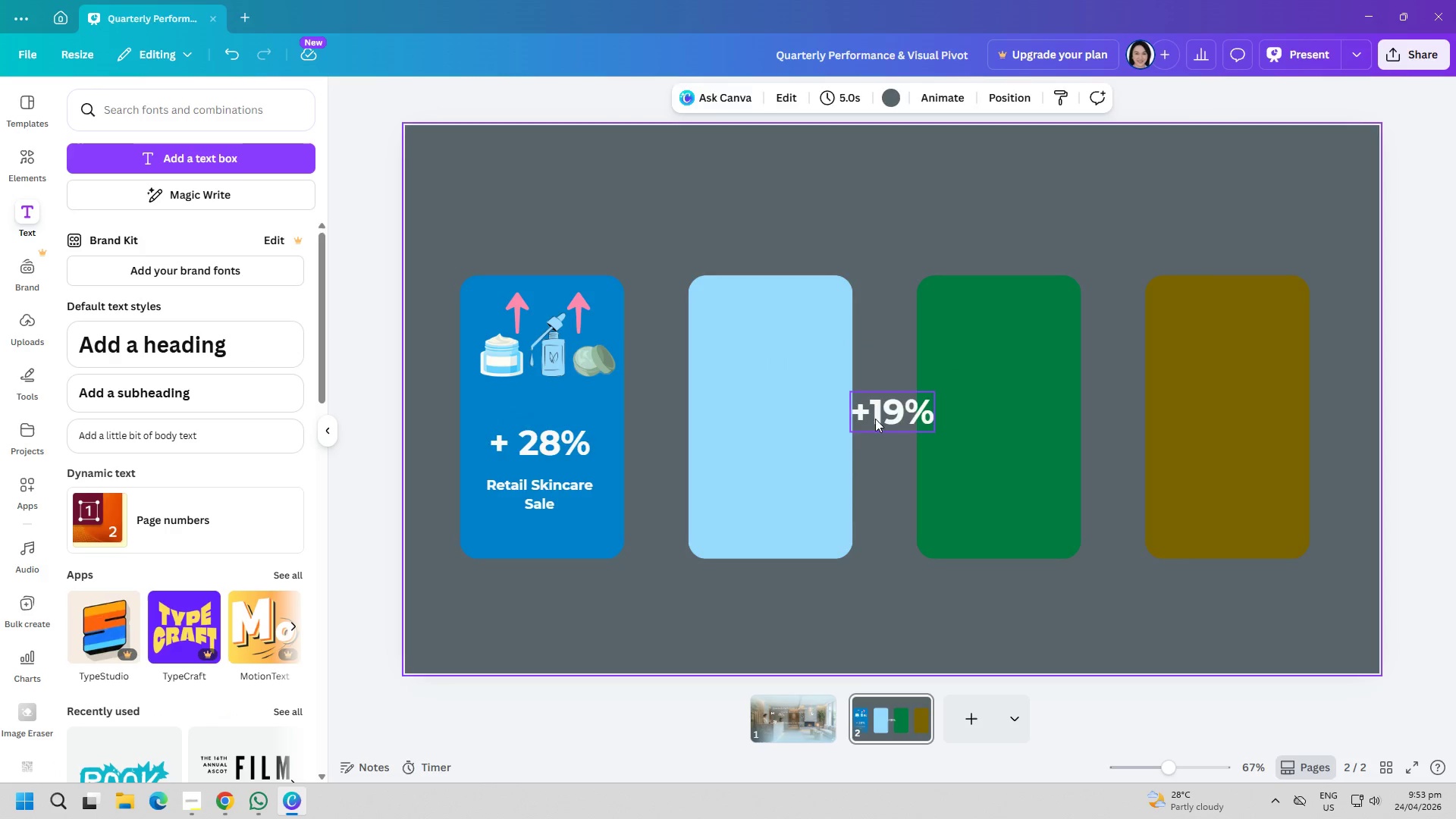 
left_click_drag(start_coordinate=[896, 413], to_coordinate=[770, 445])
 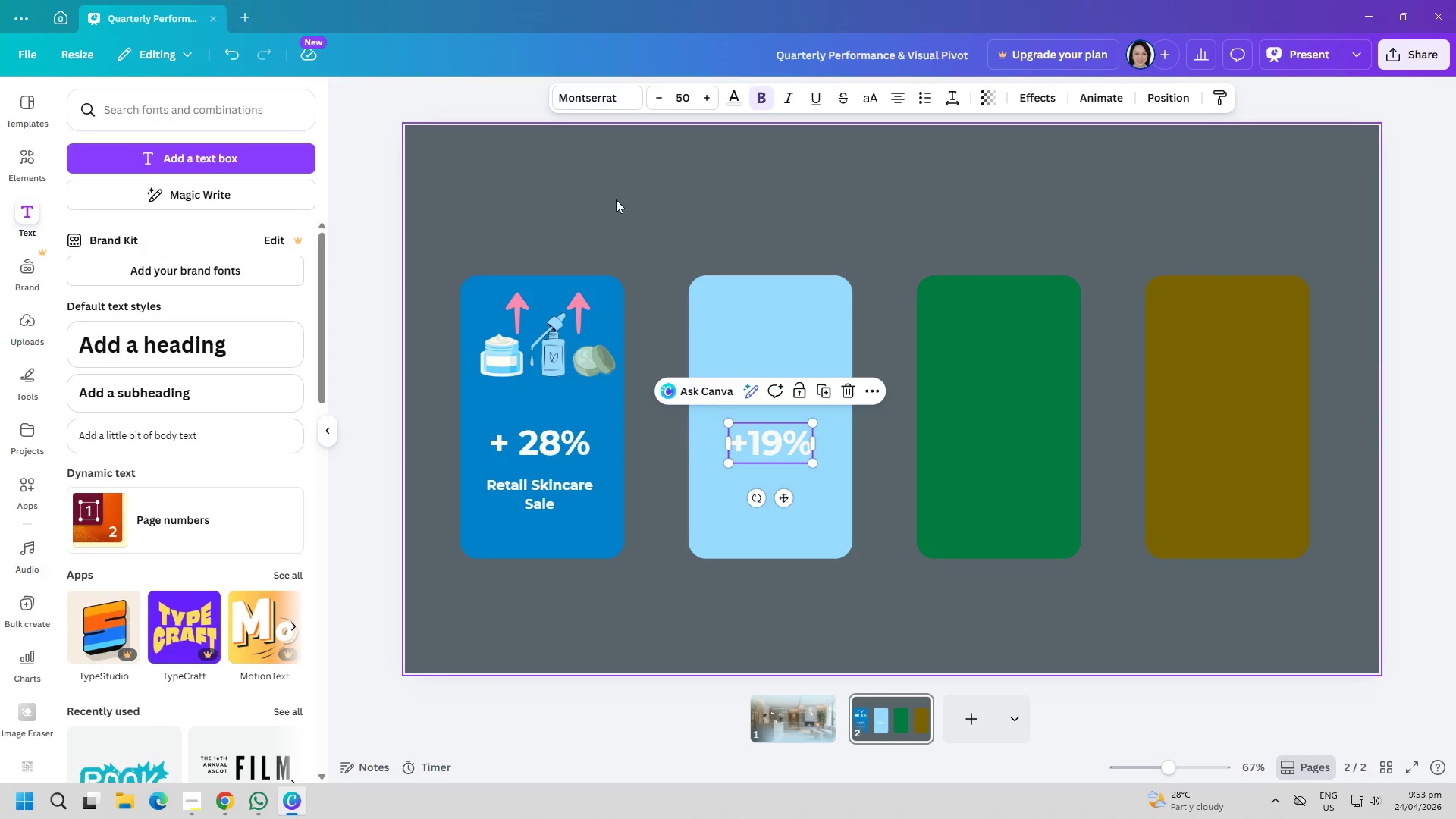 
left_click([616, 199])
 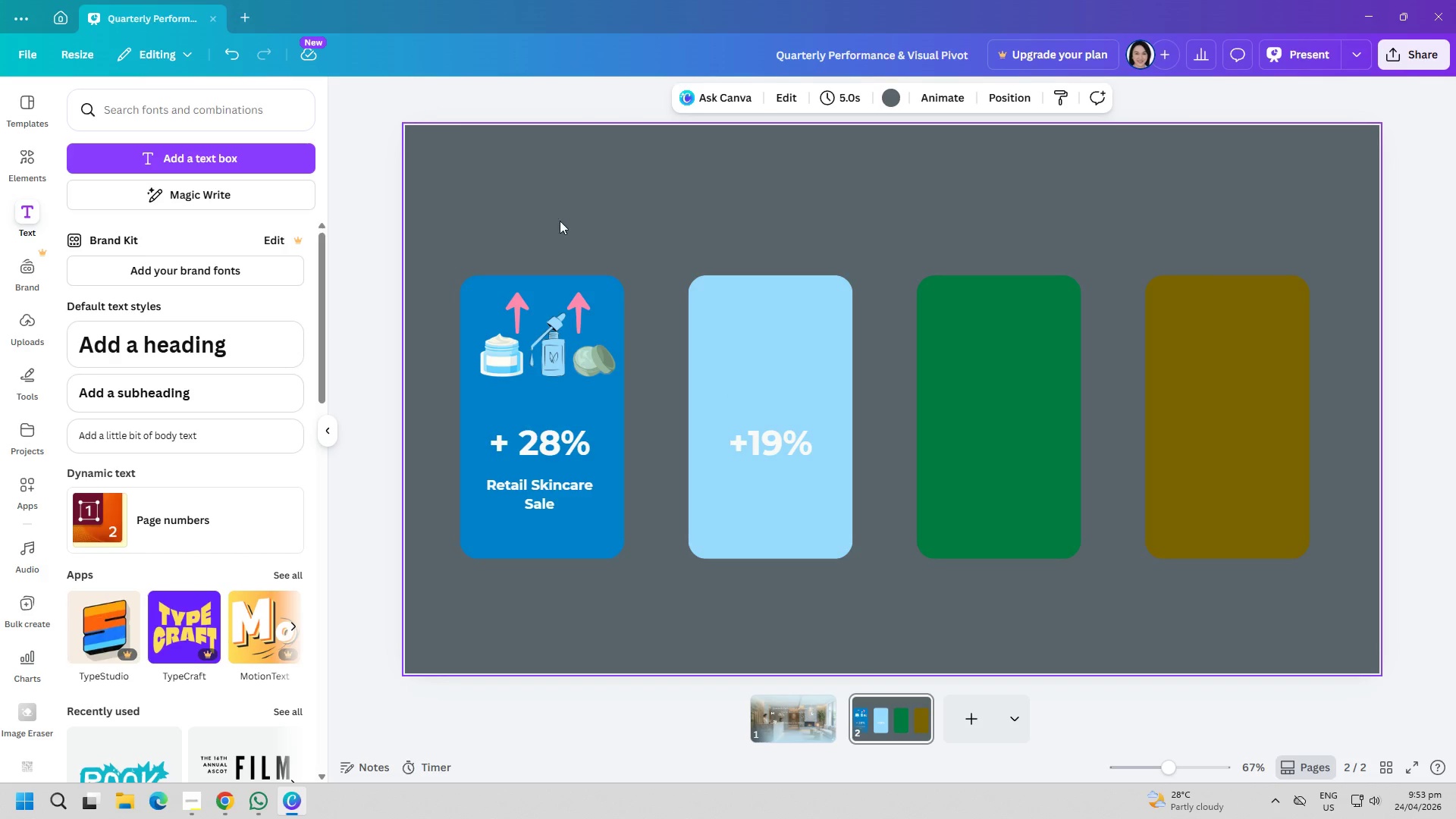 
left_click([235, 148])
 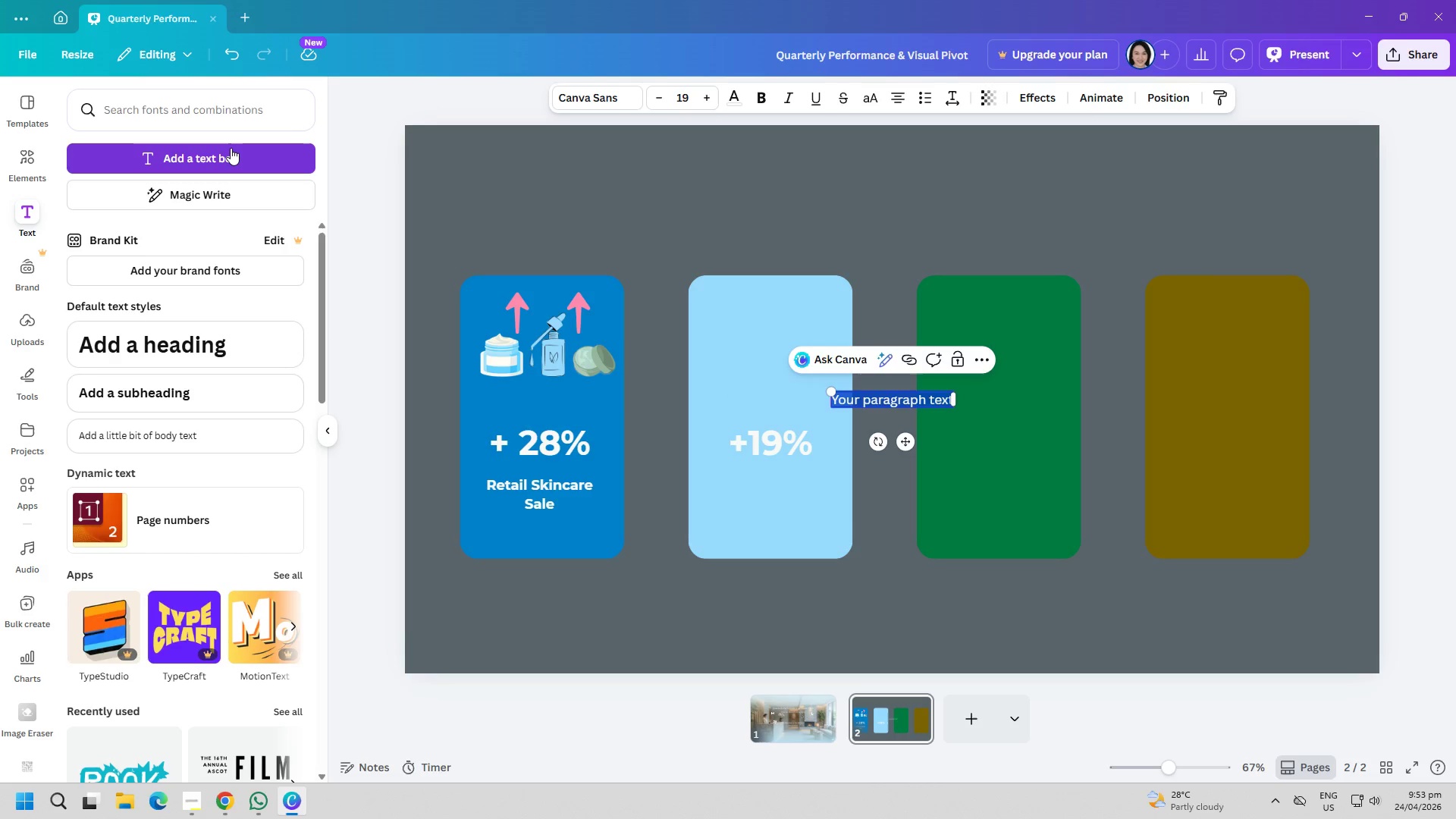 
type(Cyro-Fi)
key(Backspace)
type(acial)
 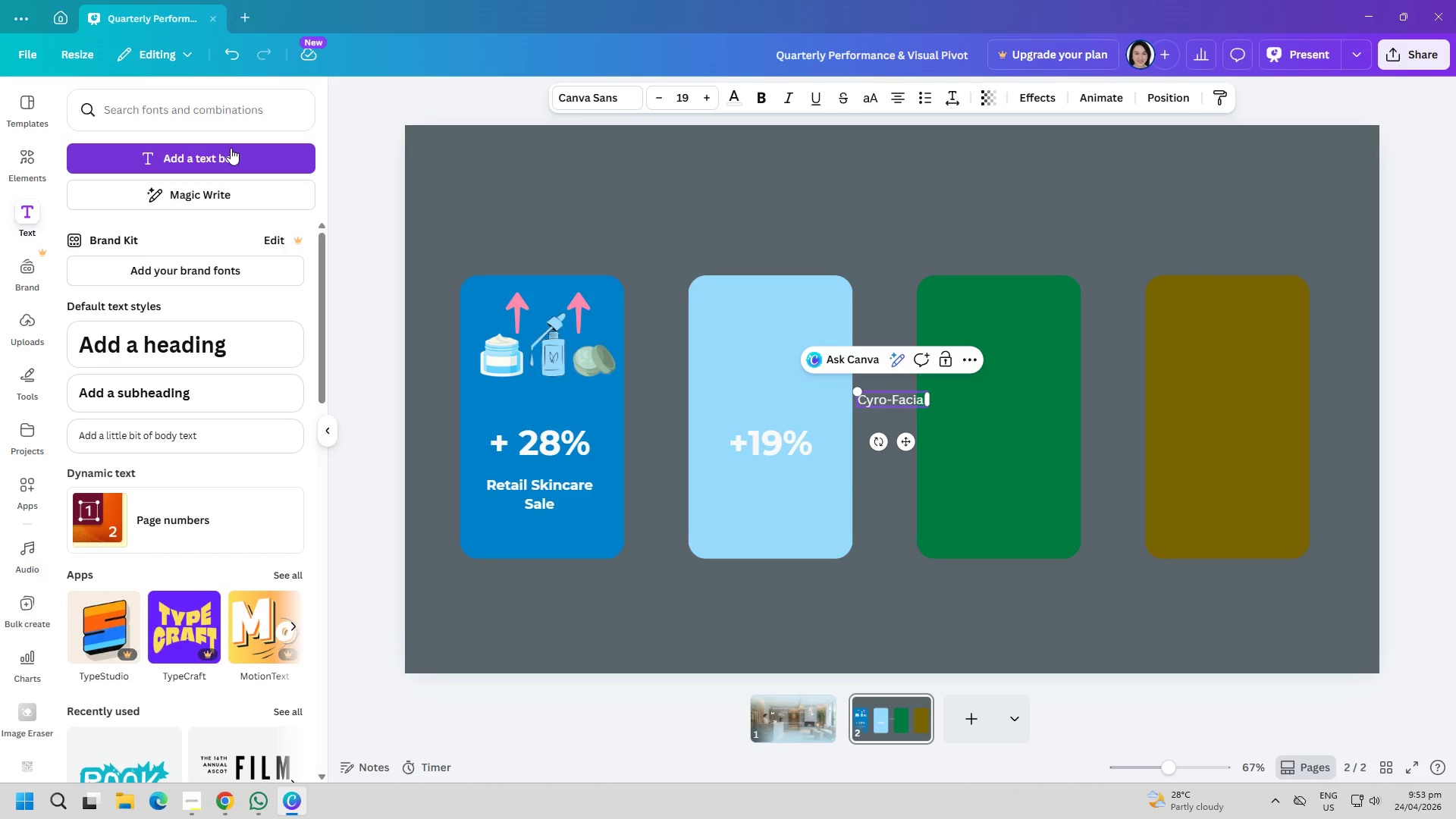 
key(Enter)
 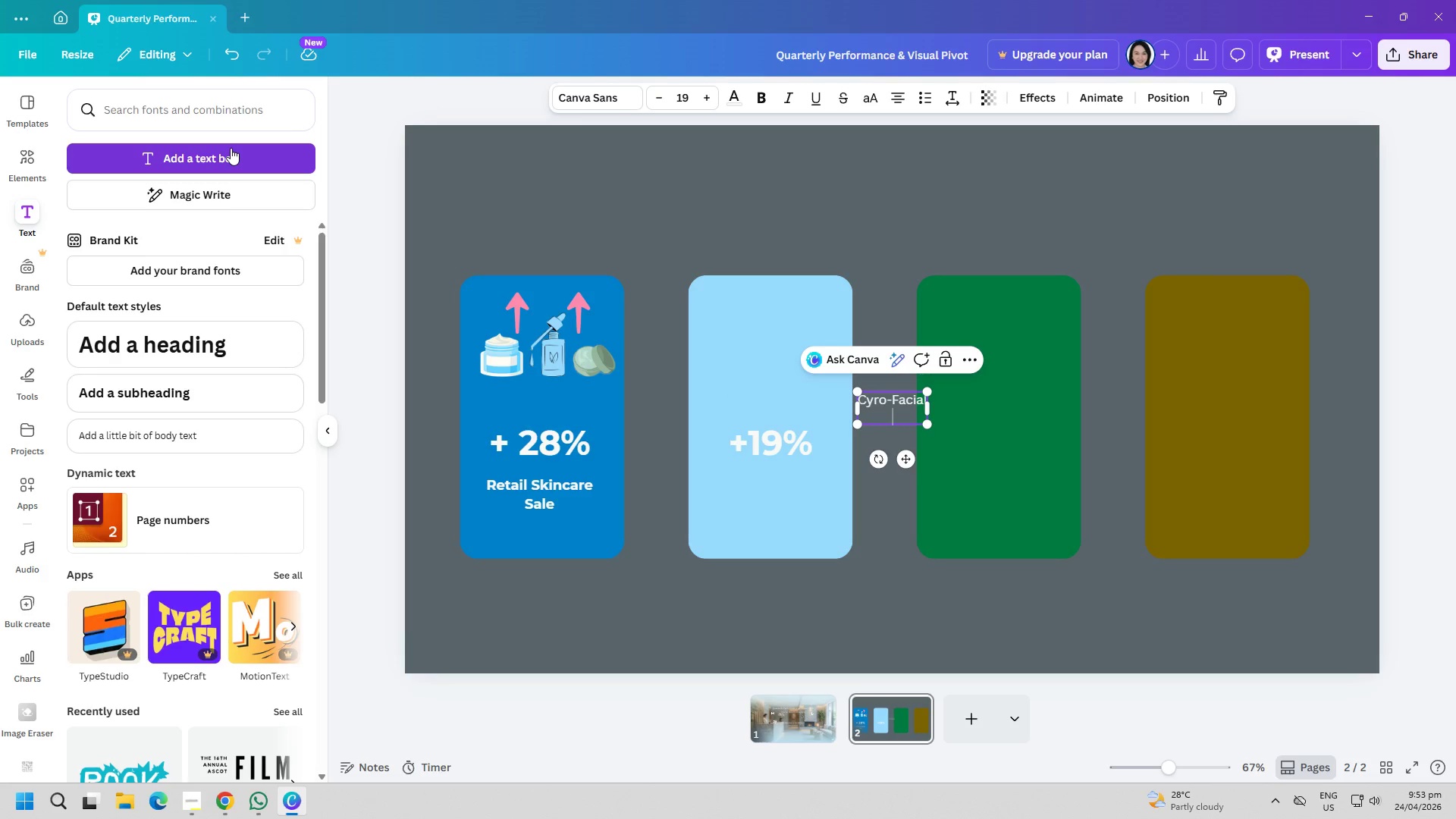 
type(Booking)
 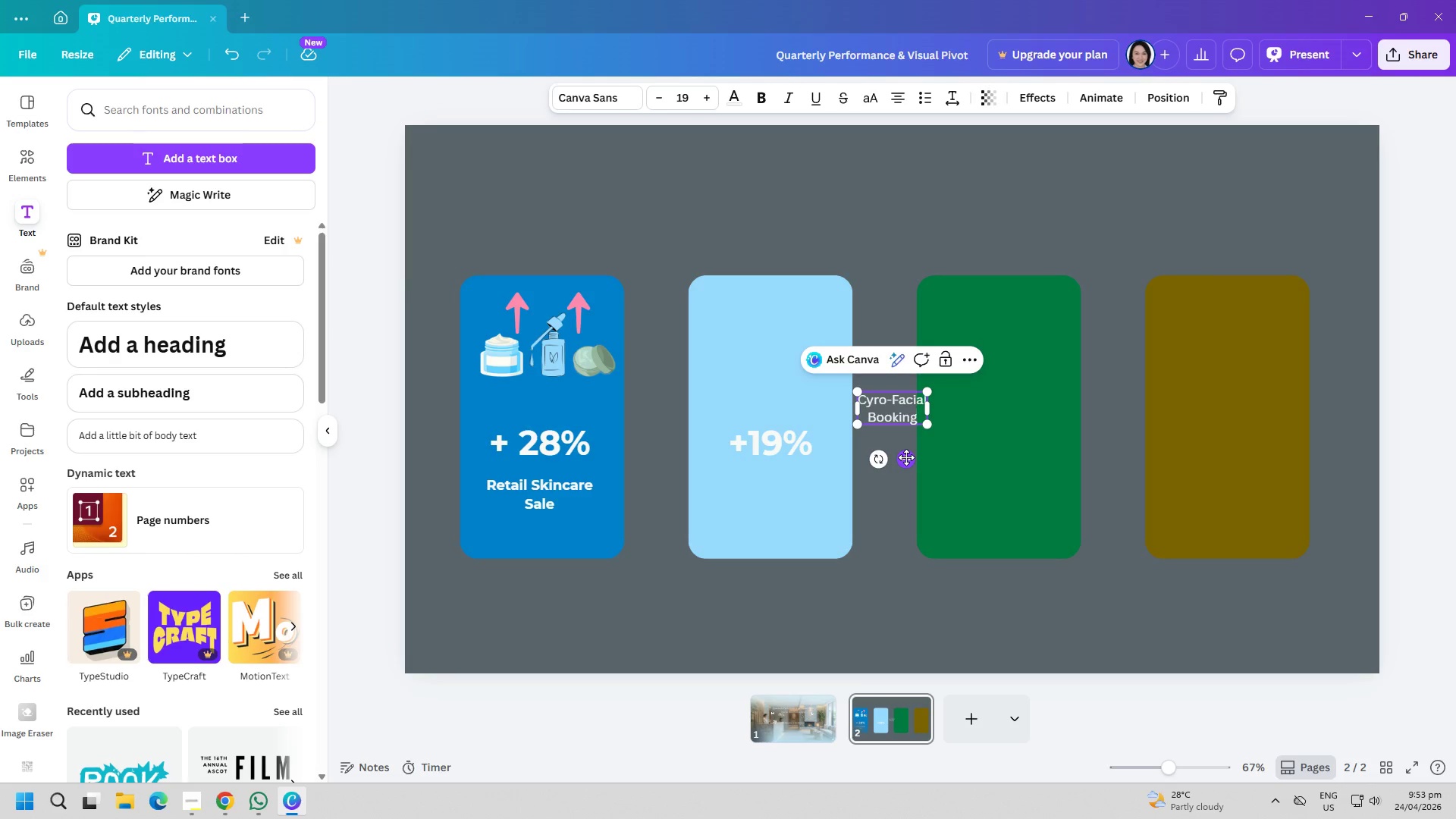 
left_click([582, 500])
 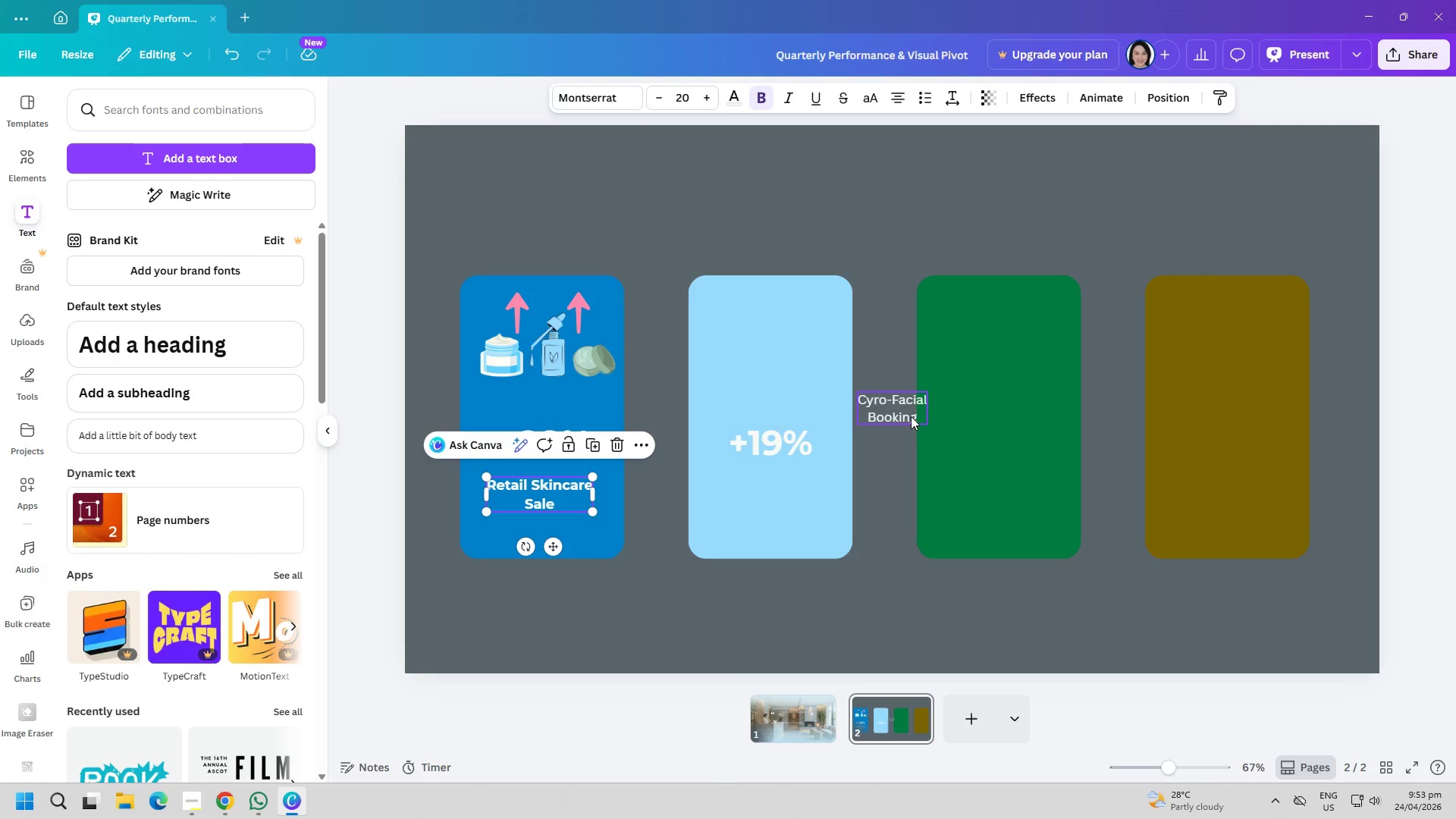 
left_click([908, 410])
 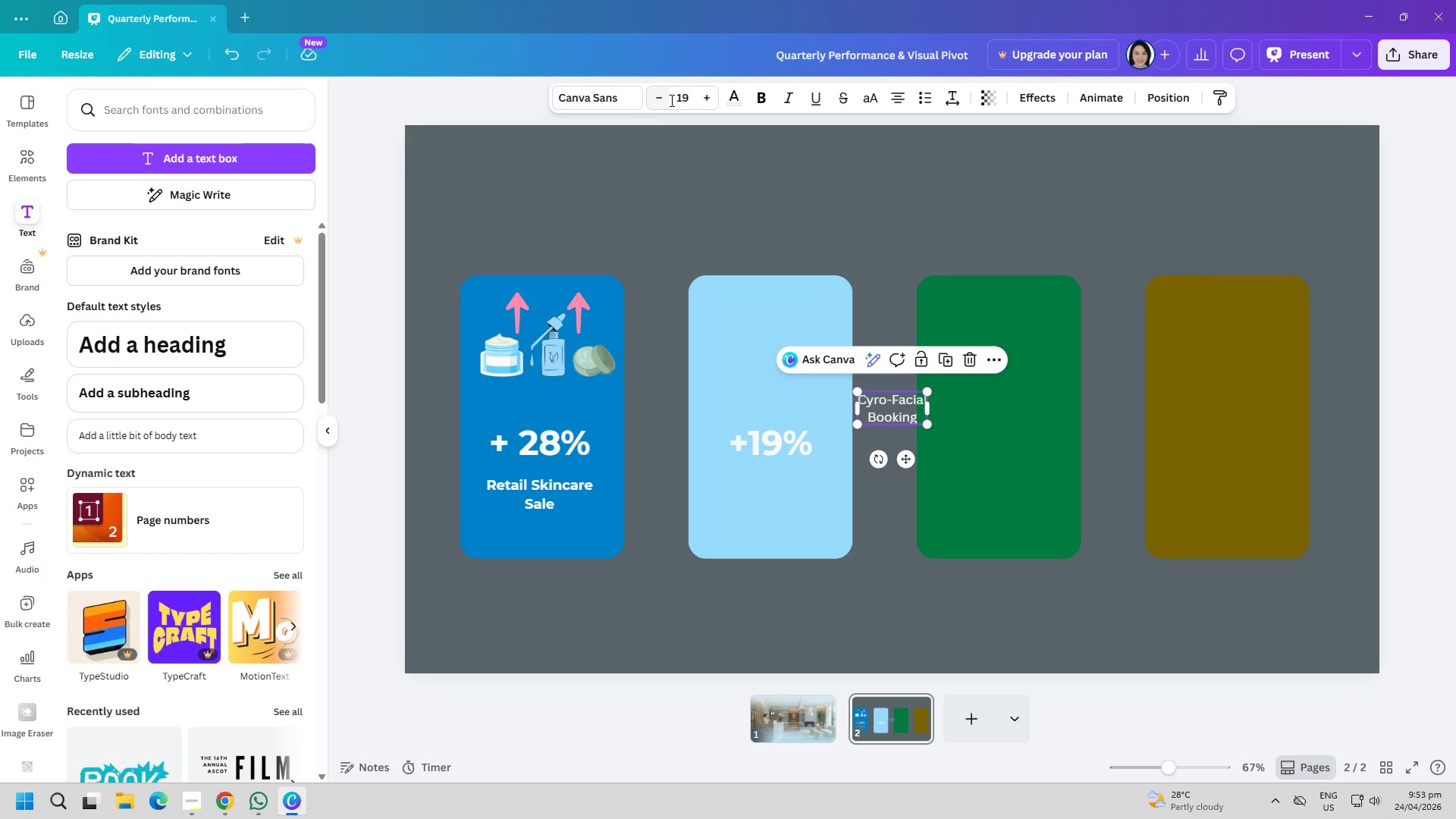 
left_click([606, 93])
 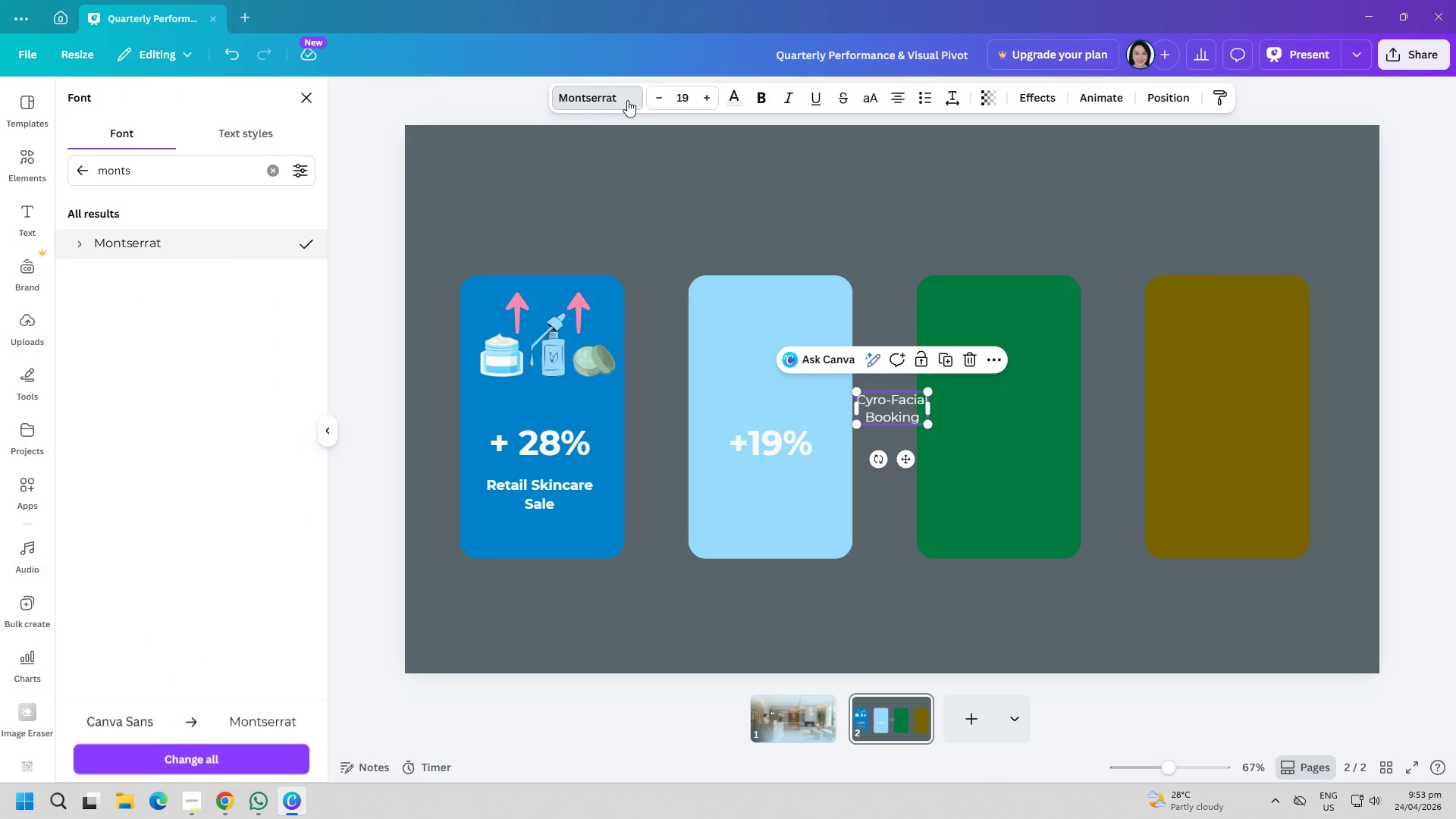 
double_click([673, 90])
 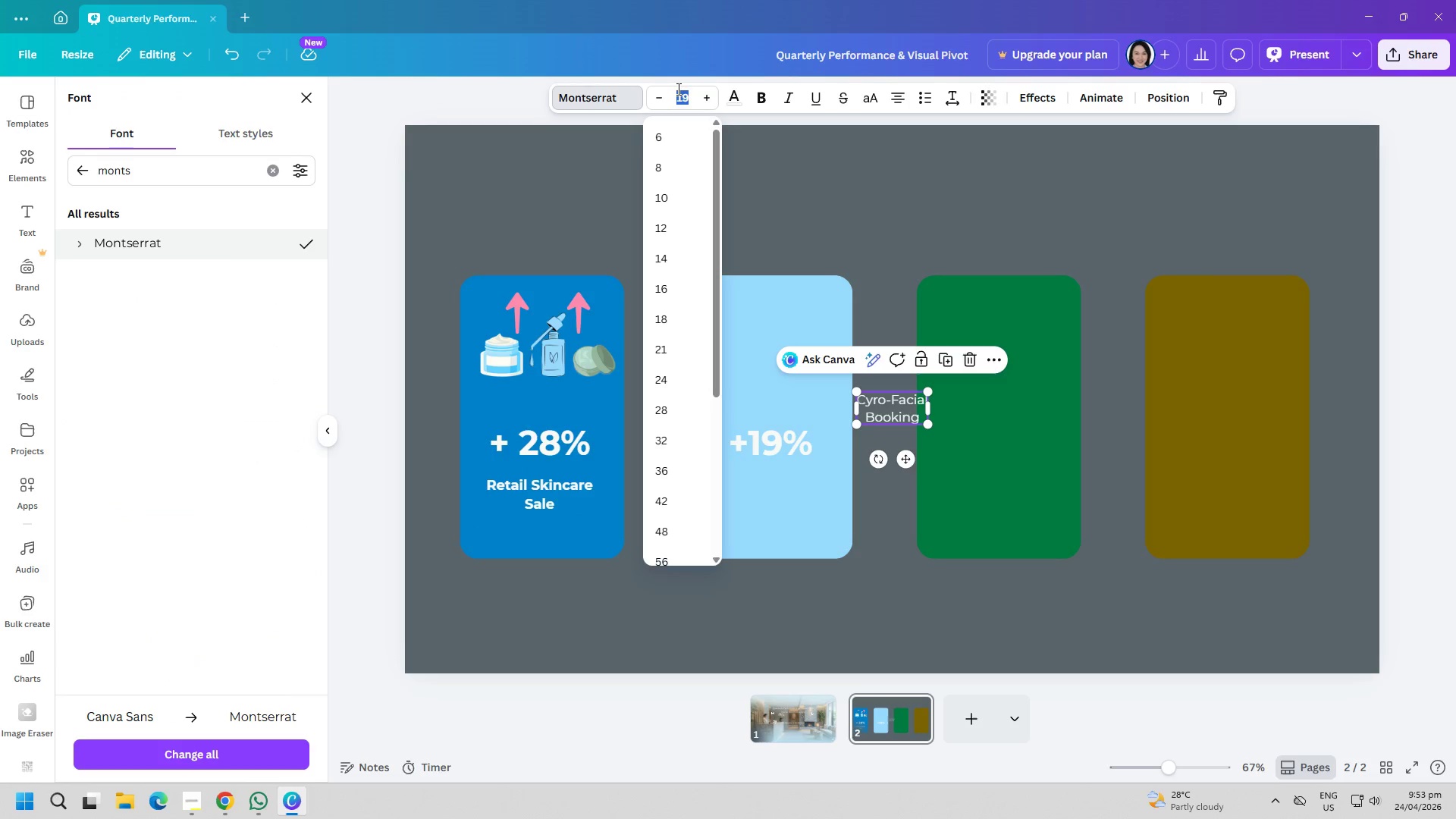 
triple_click([677, 89])
 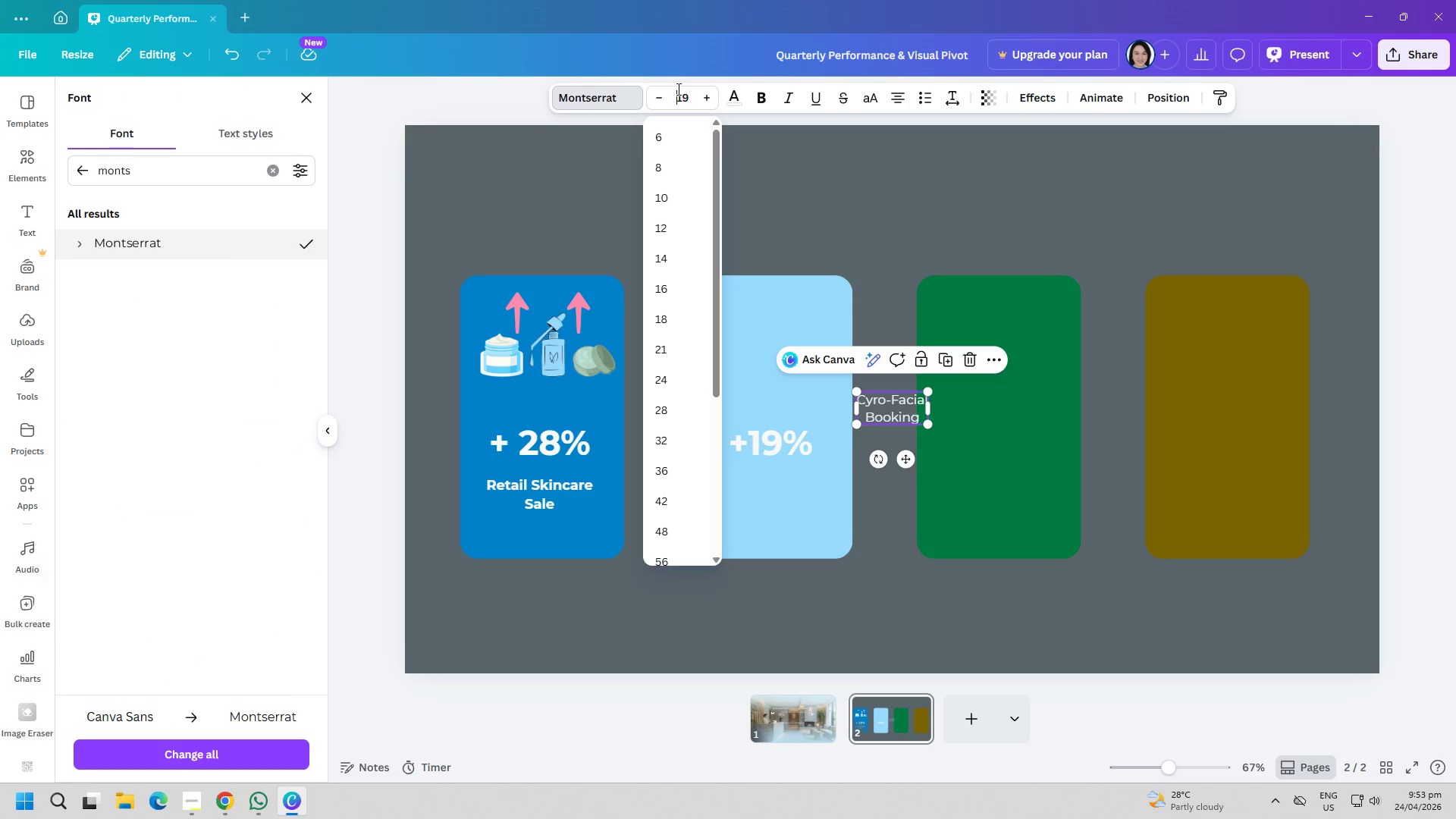 
type(20)
 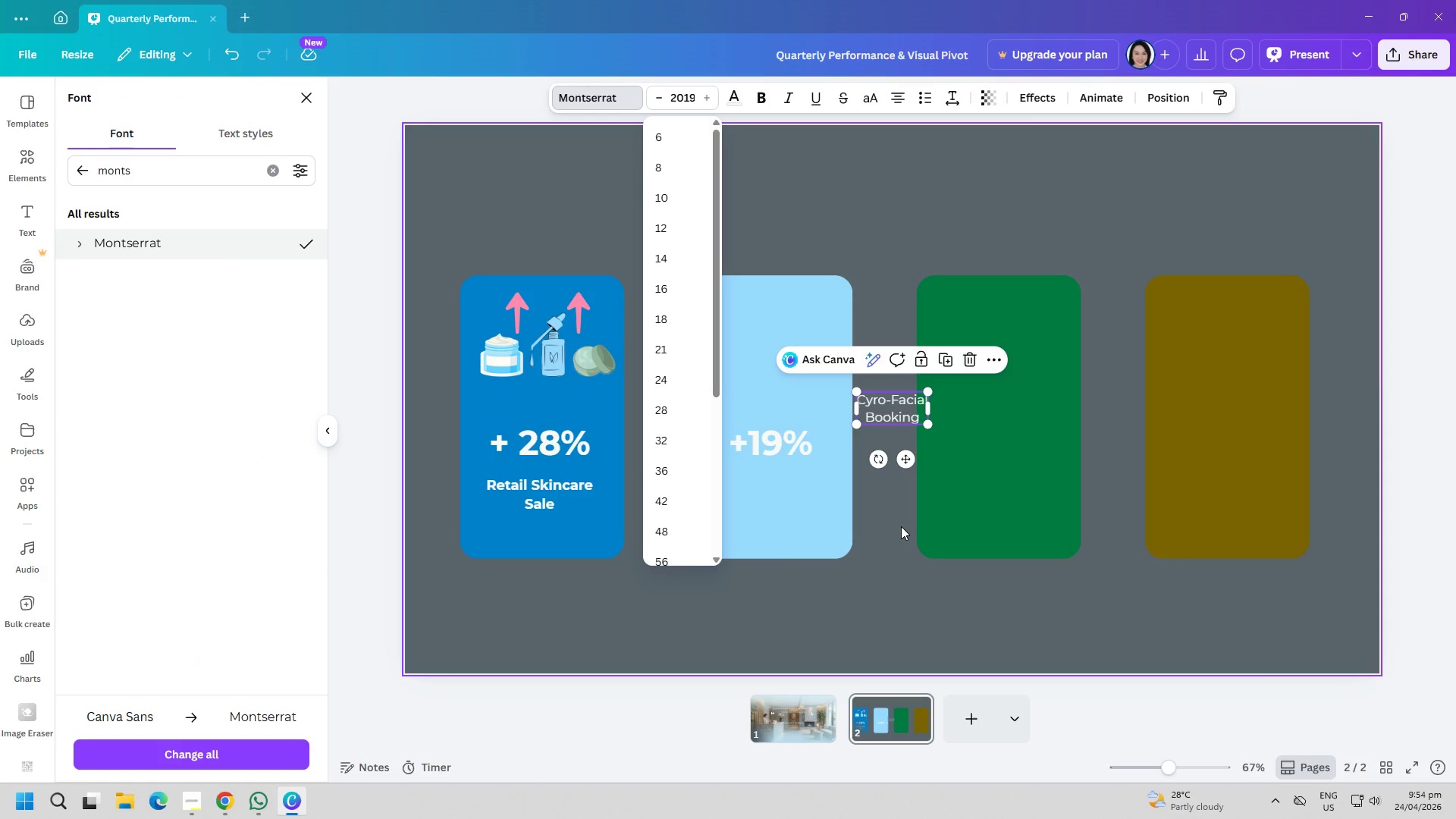 
left_click([901, 526])
 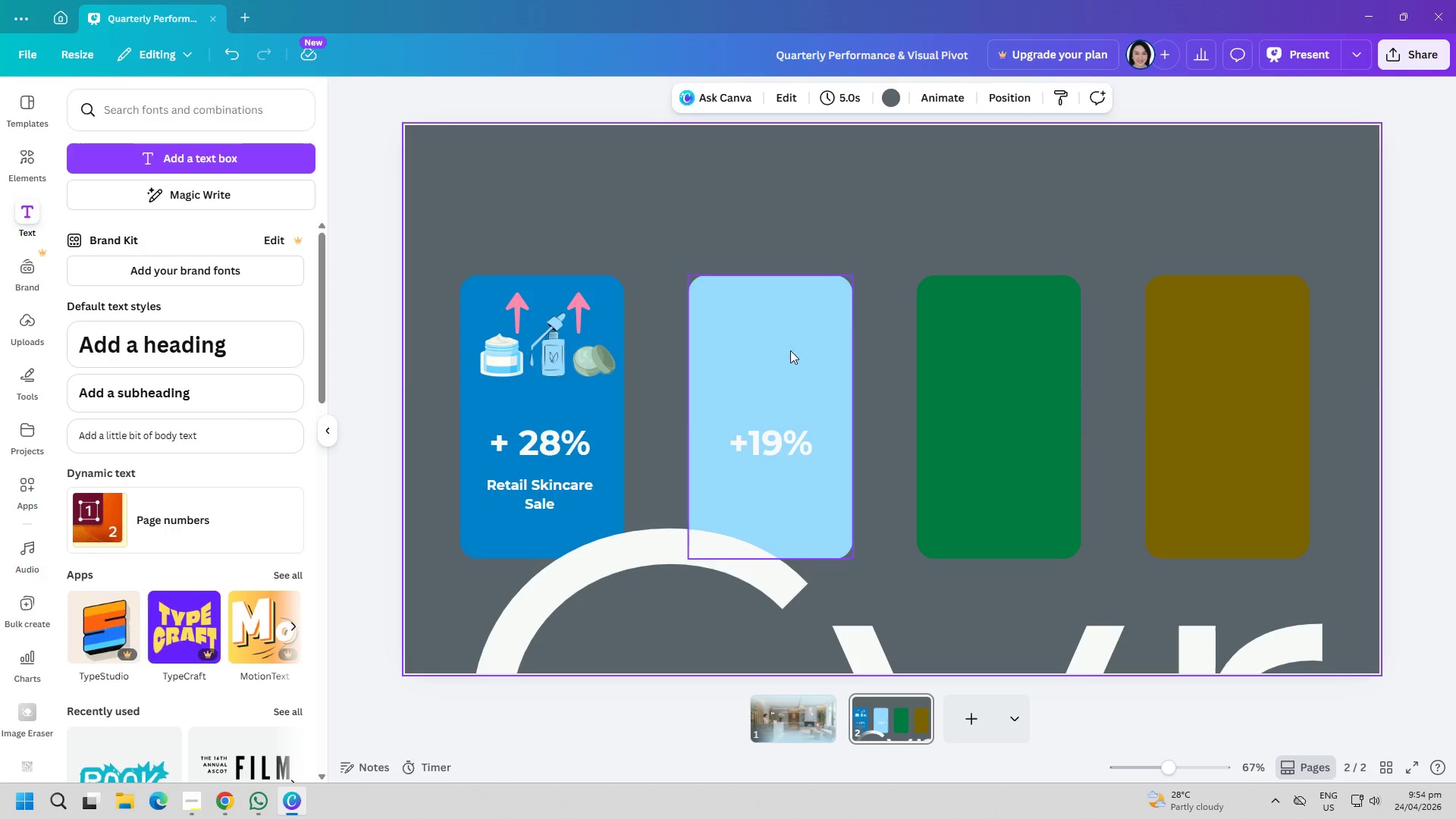 
left_click([711, 548])
 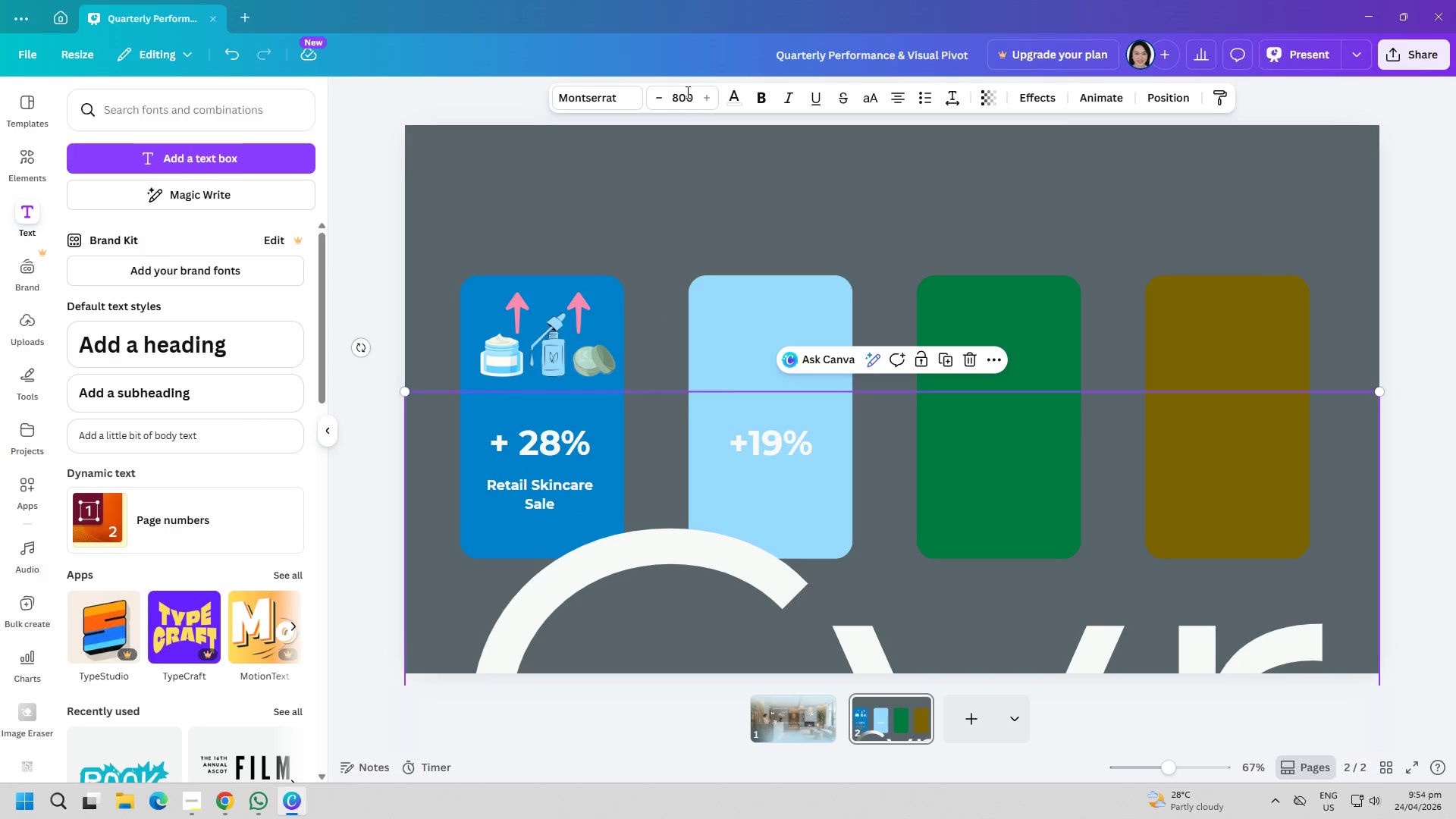 
double_click([686, 92])
 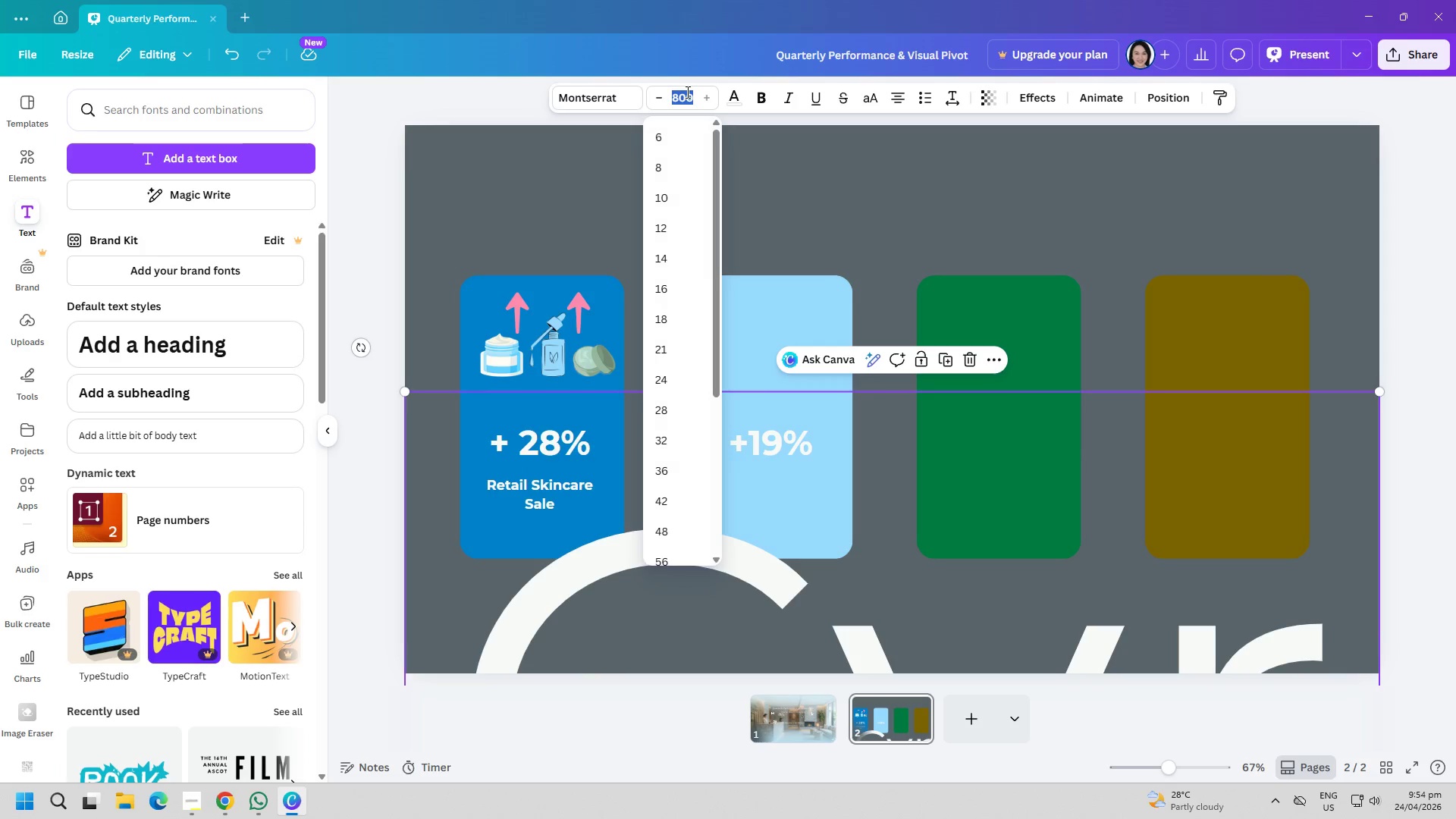 
type(20)
 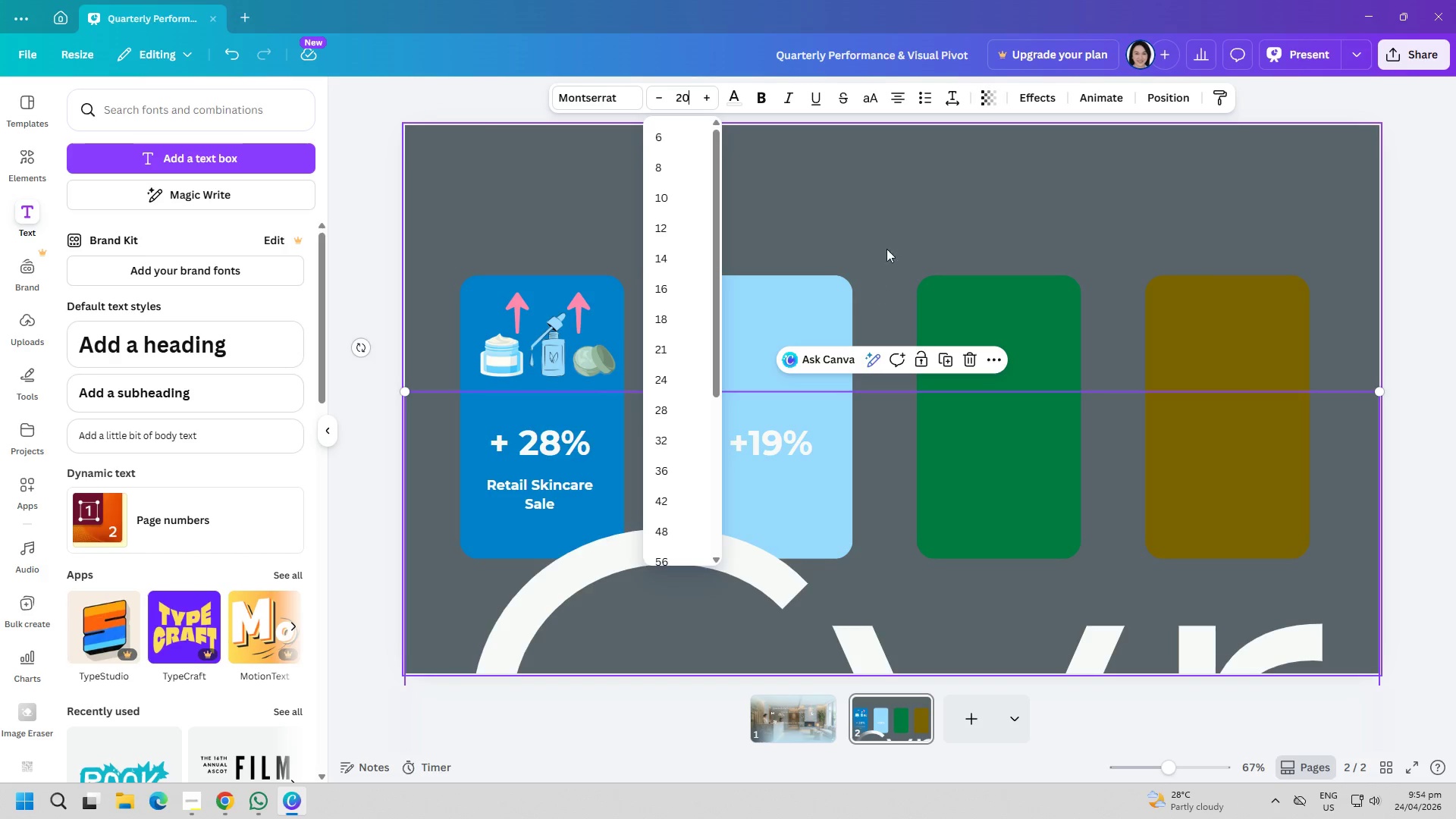 
left_click([871, 194])
 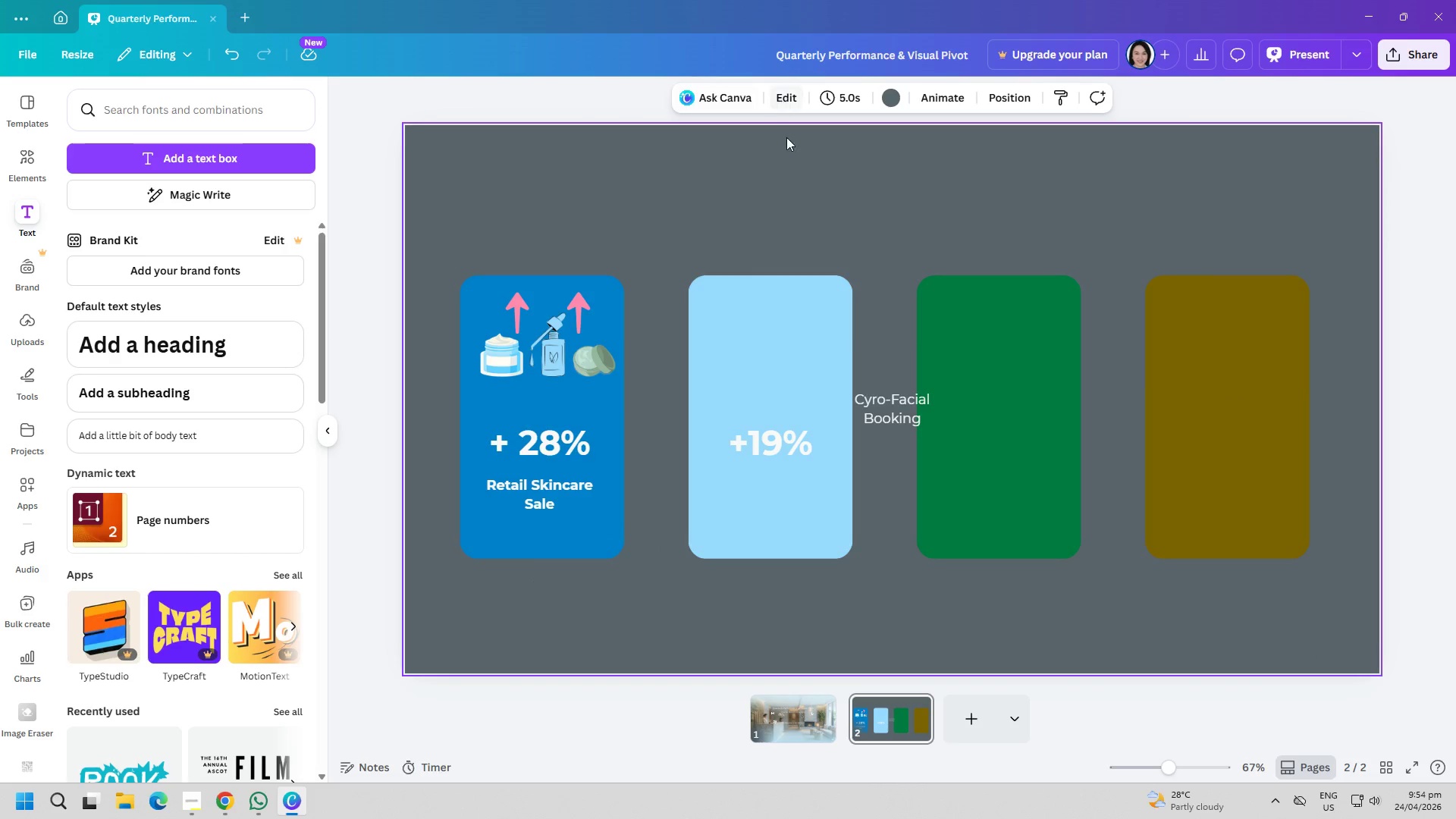 
double_click([896, 391])
 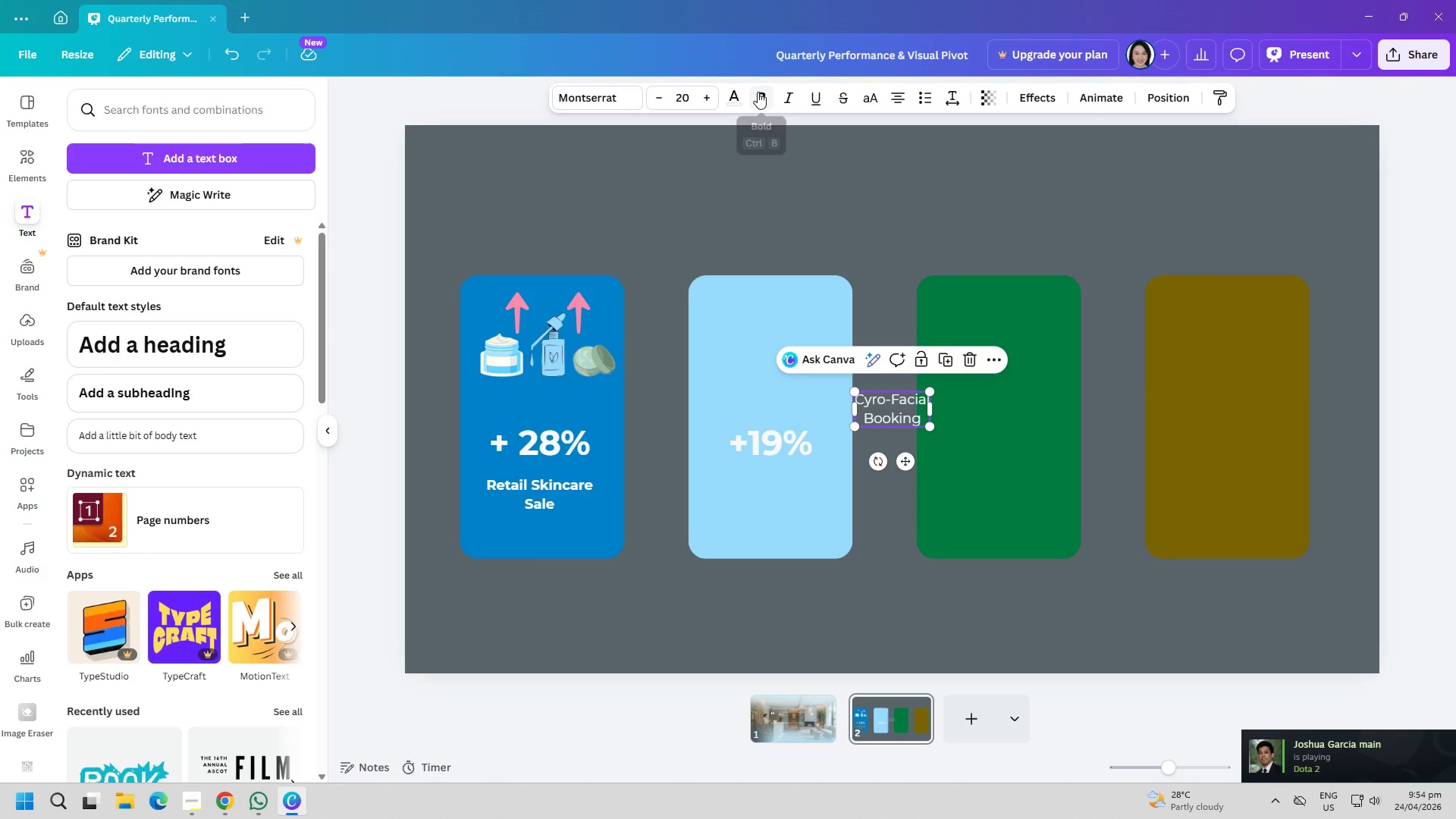 
left_click([759, 92])
 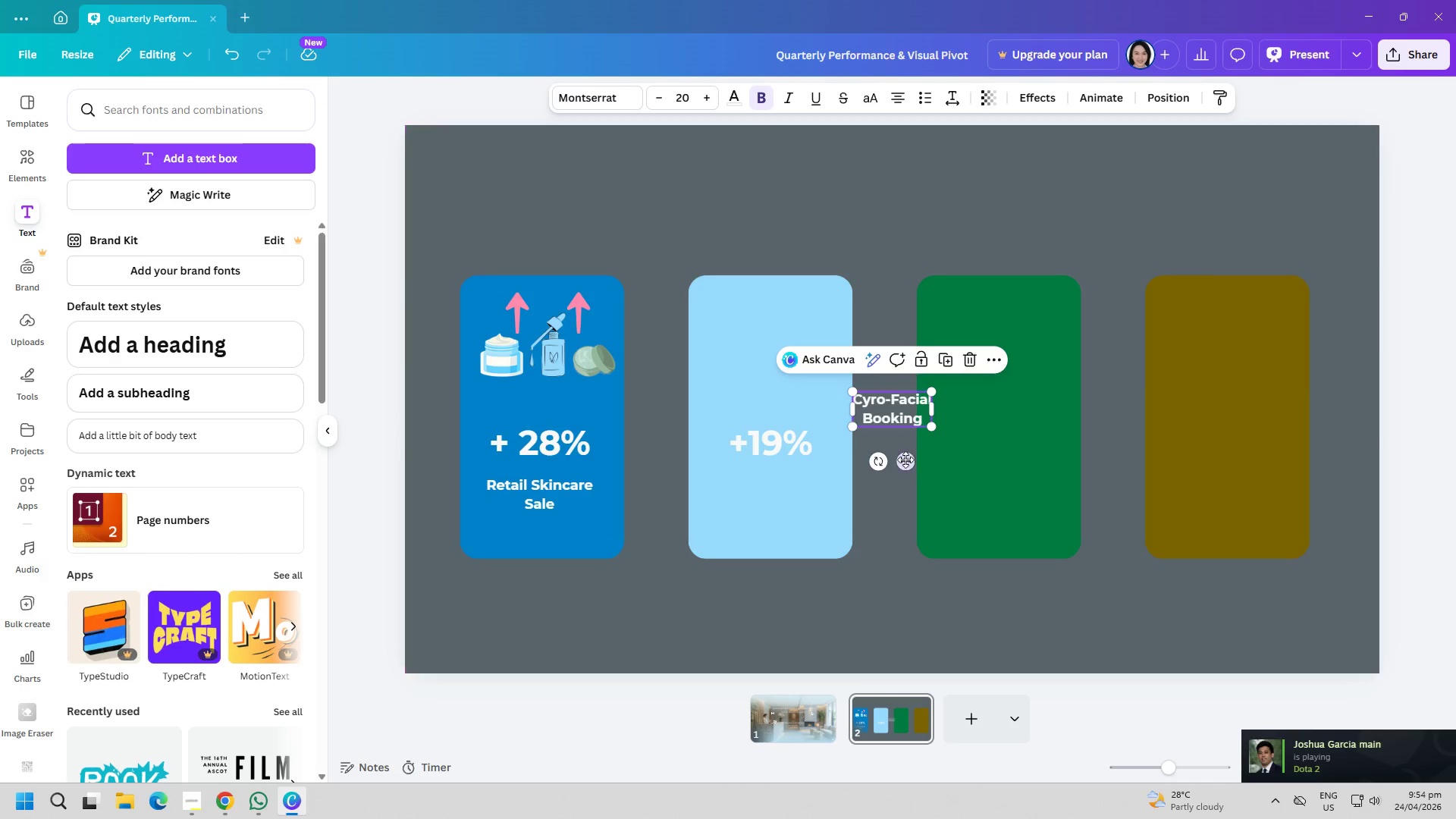 
left_click_drag(start_coordinate=[909, 460], to_coordinate=[784, 546])
 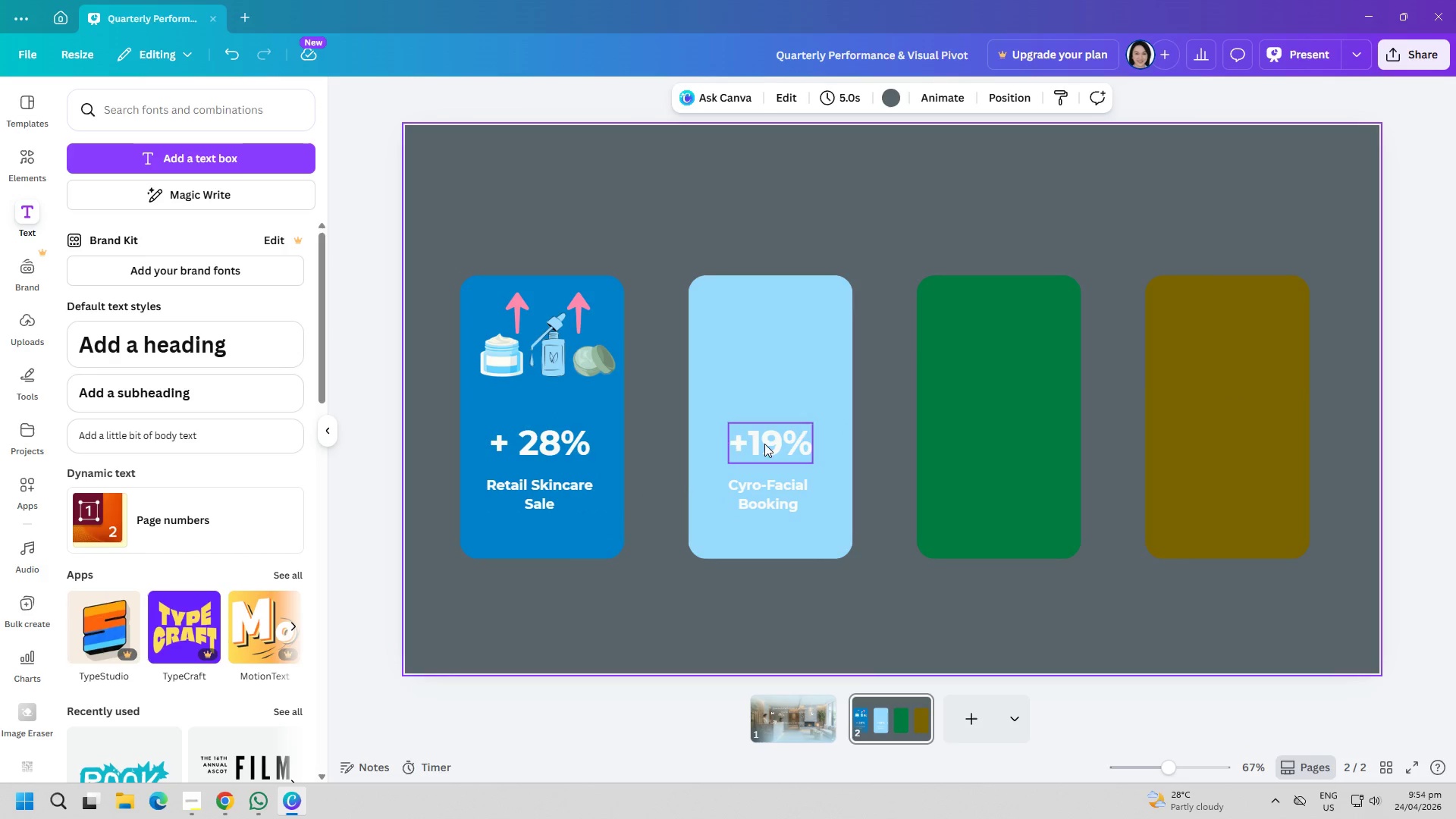 
double_click([758, 377])
 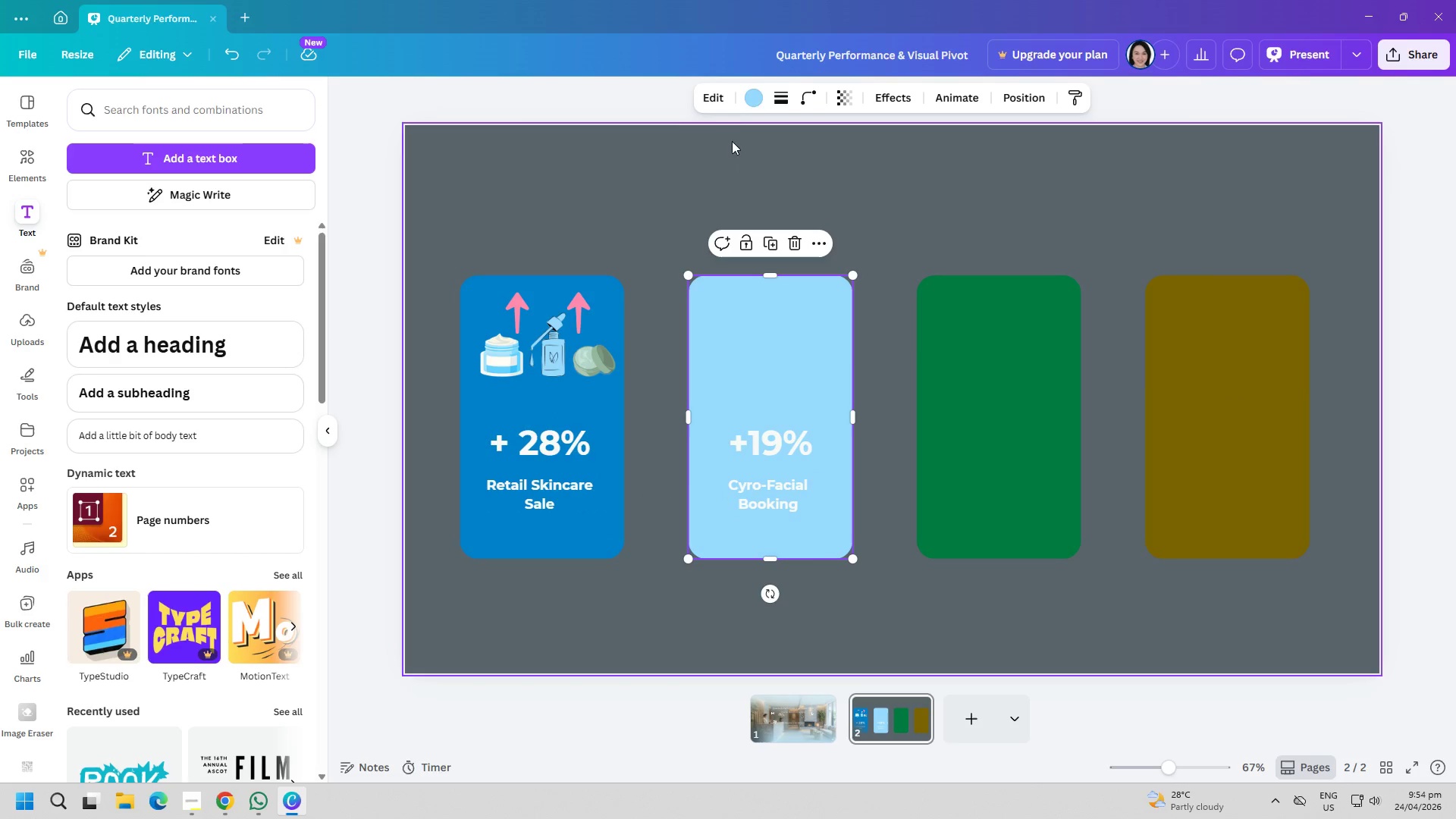 
left_click([747, 102])
 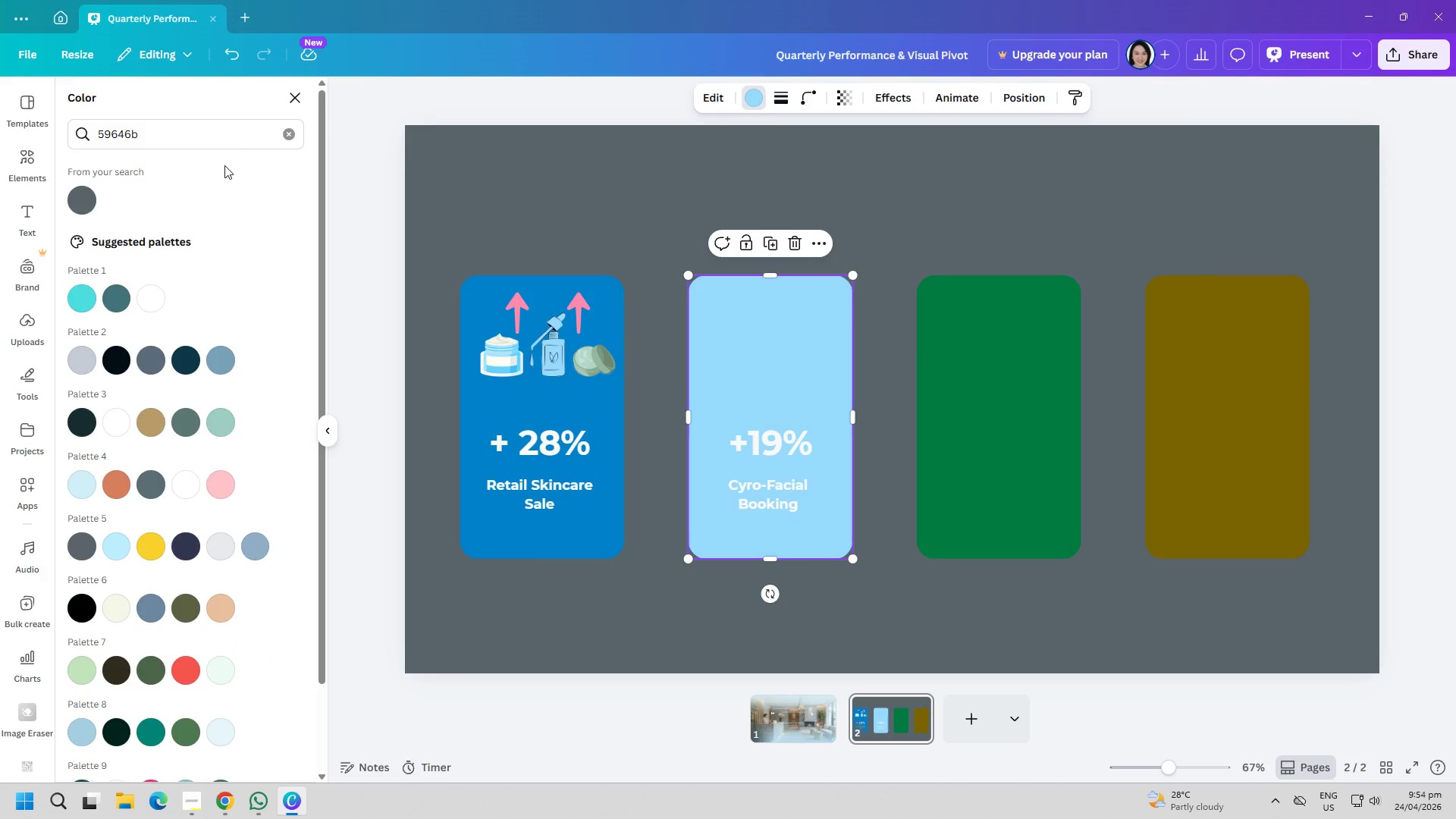 
left_click([291, 138])
 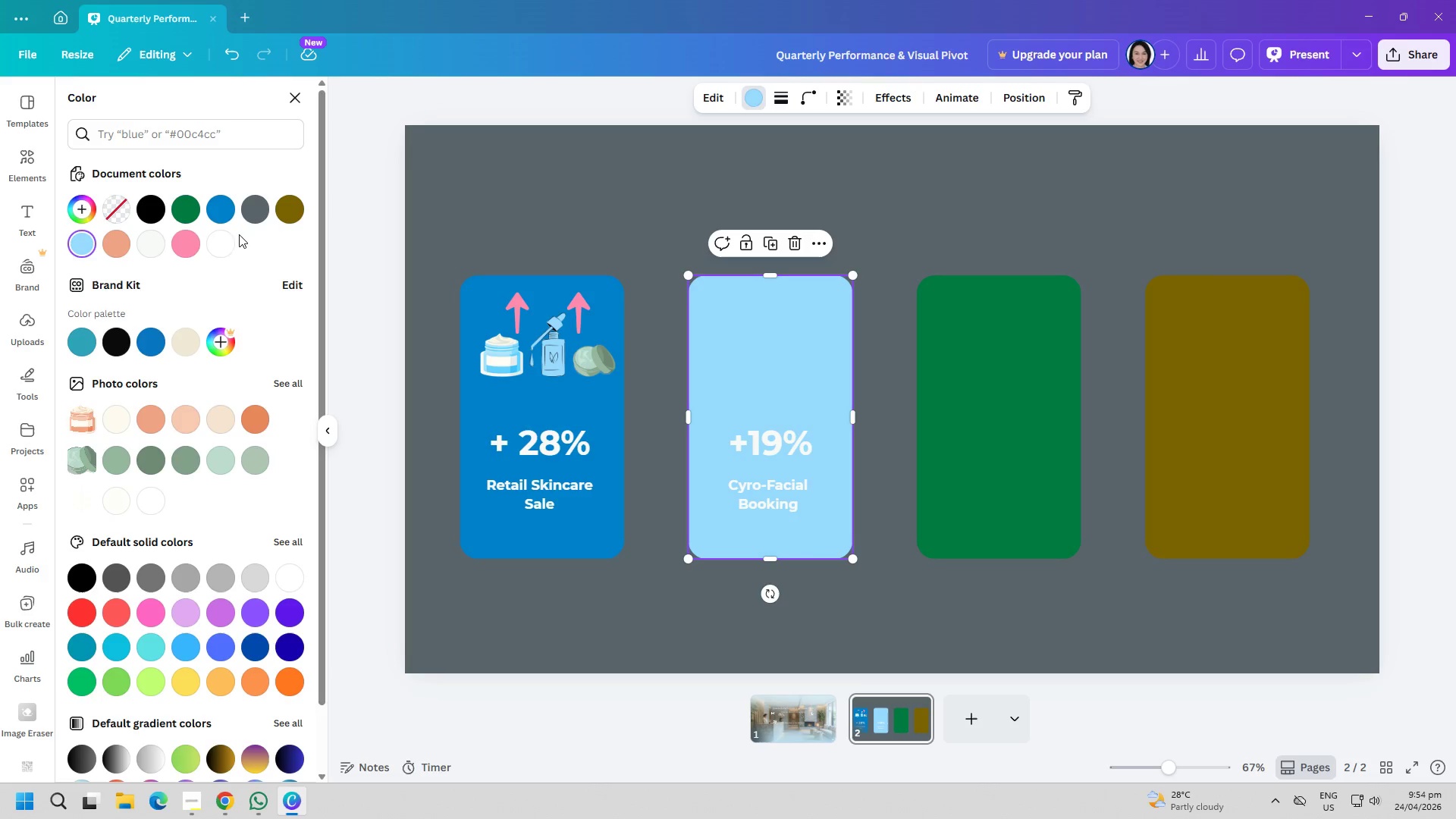 
left_click([229, 220])
 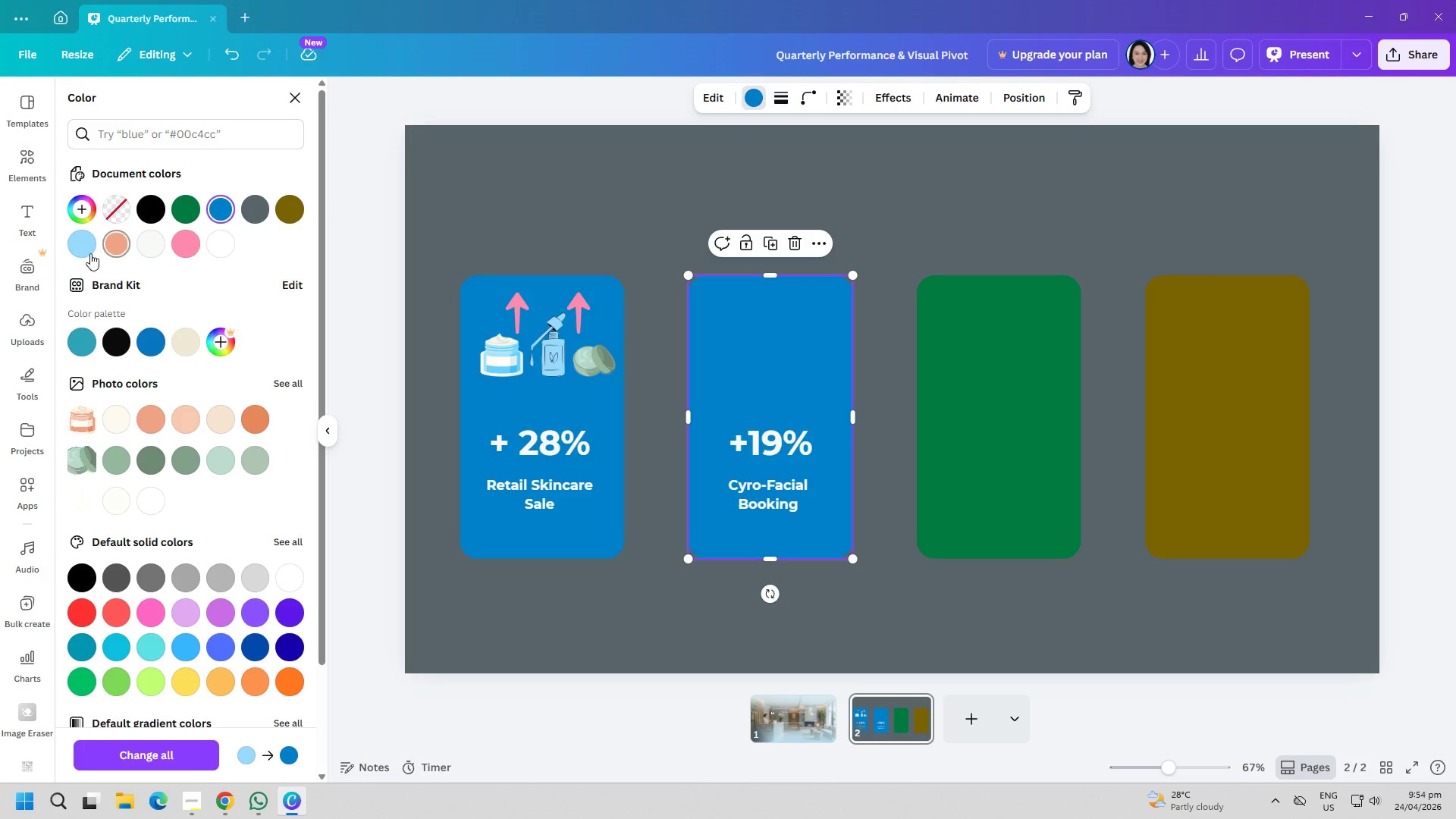 
left_click([80, 340])
 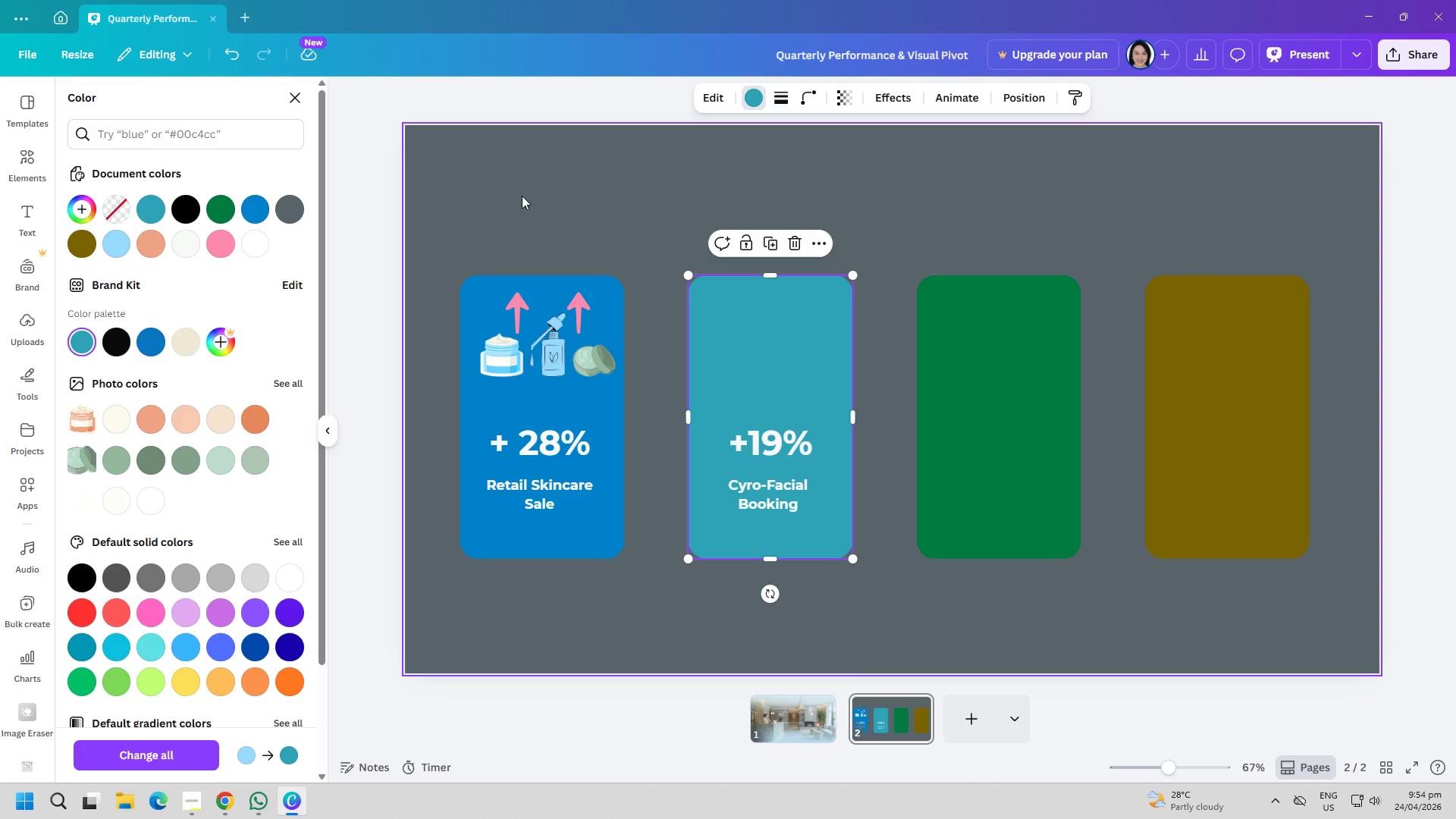 
left_click([522, 196])
 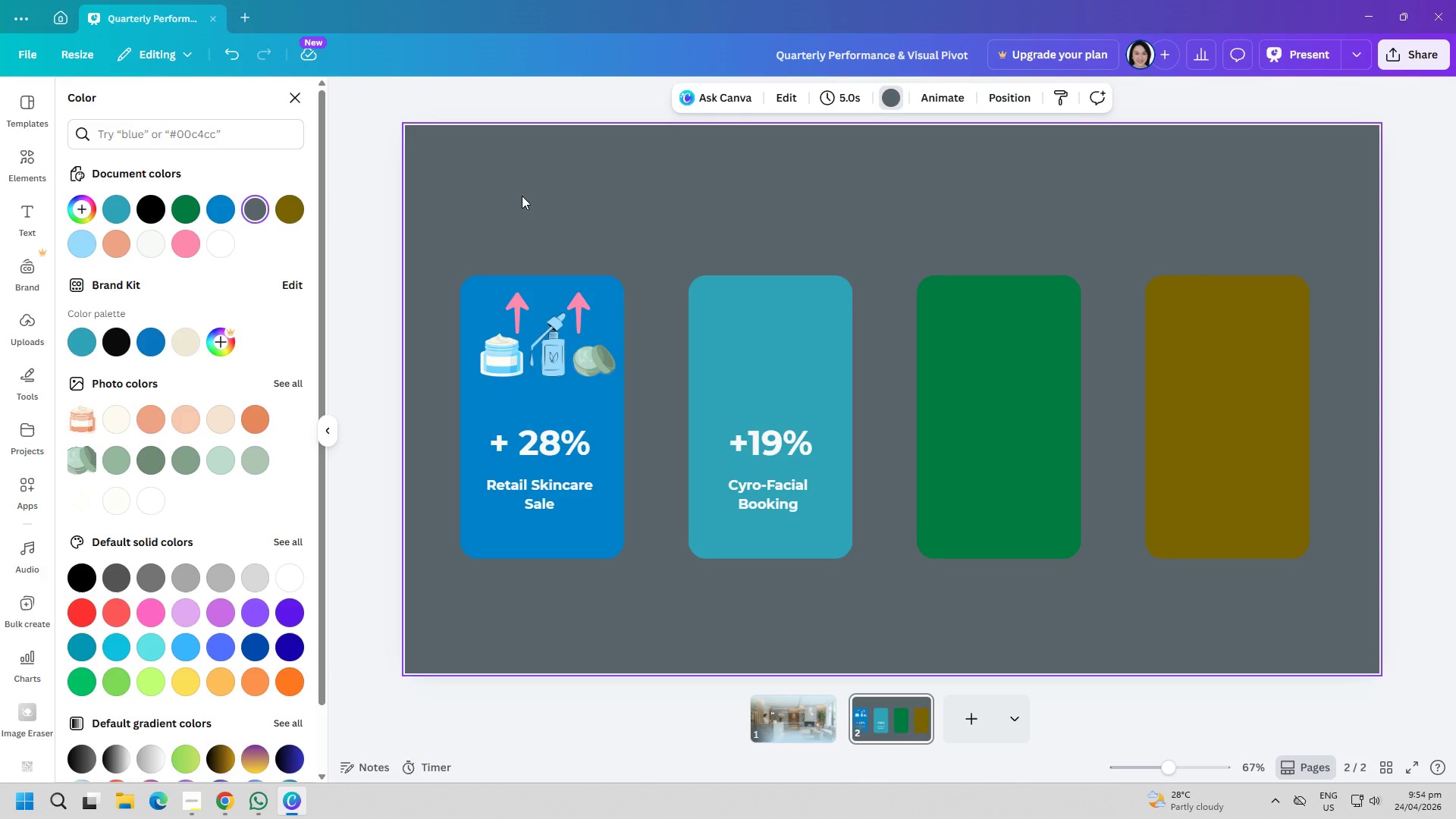 
wait(8.42)
 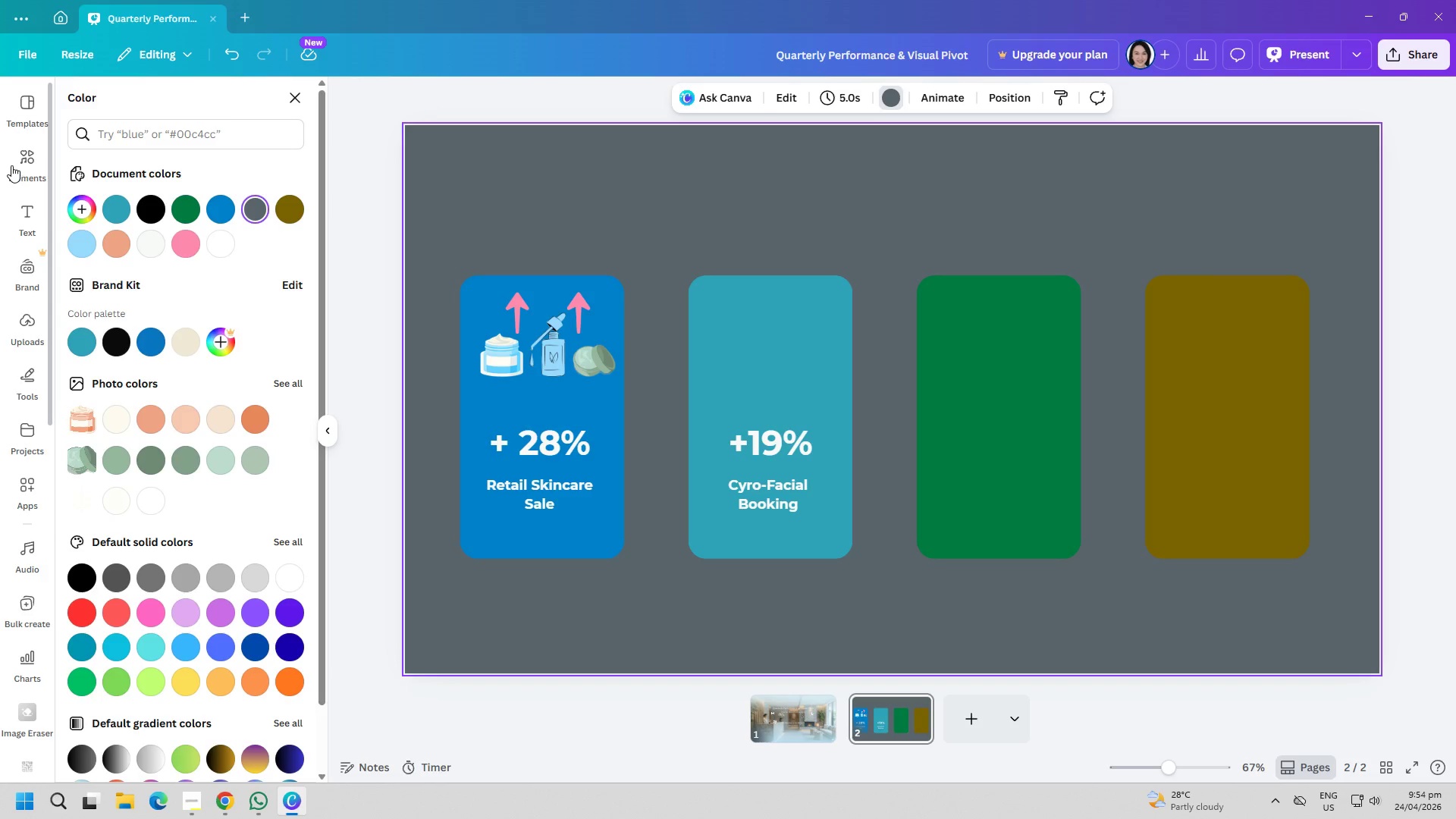 
left_click([11, 165])
 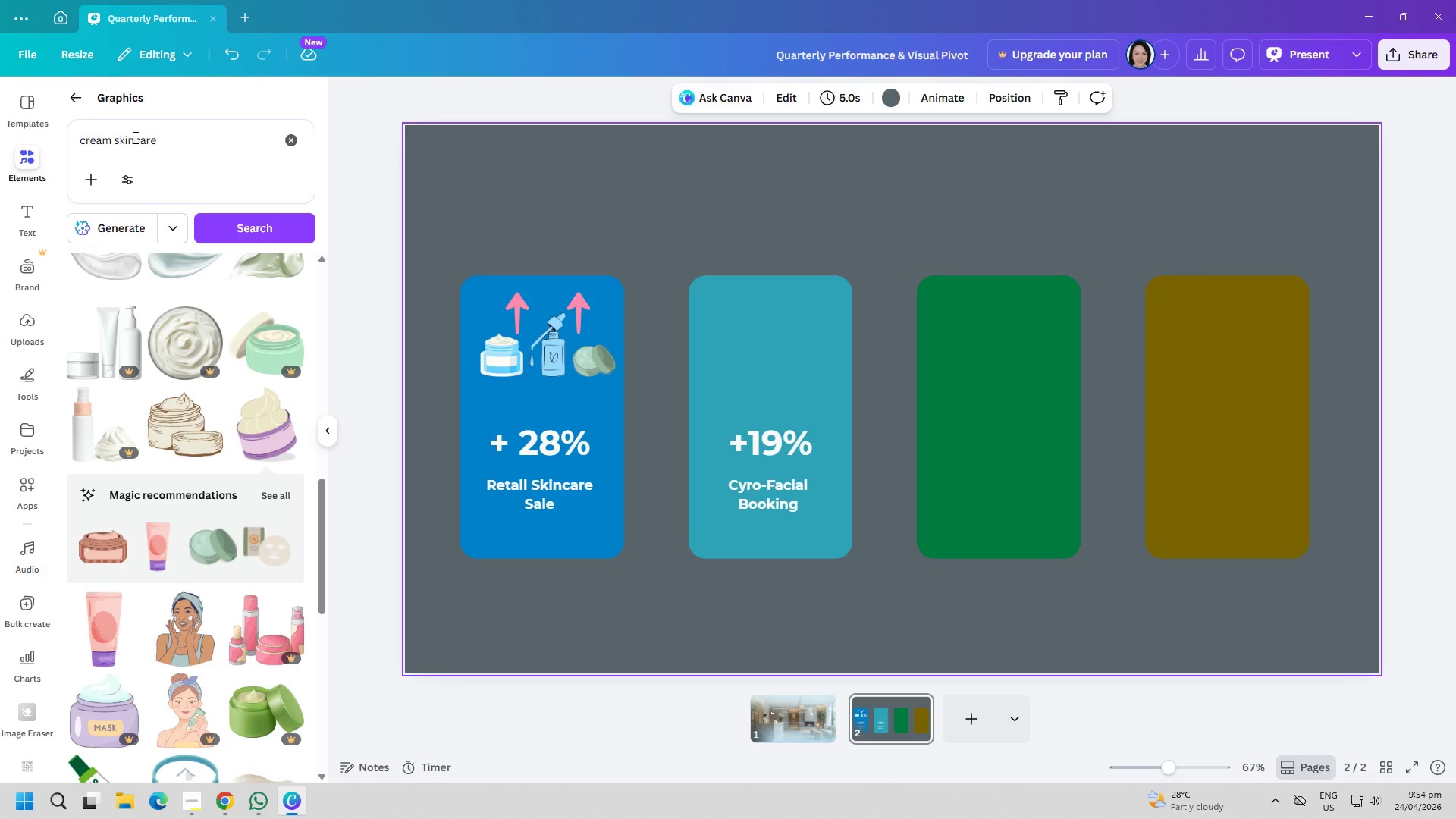 
scroll: coordinate [11, 170], scroll_direction: up, amount: 3.0
 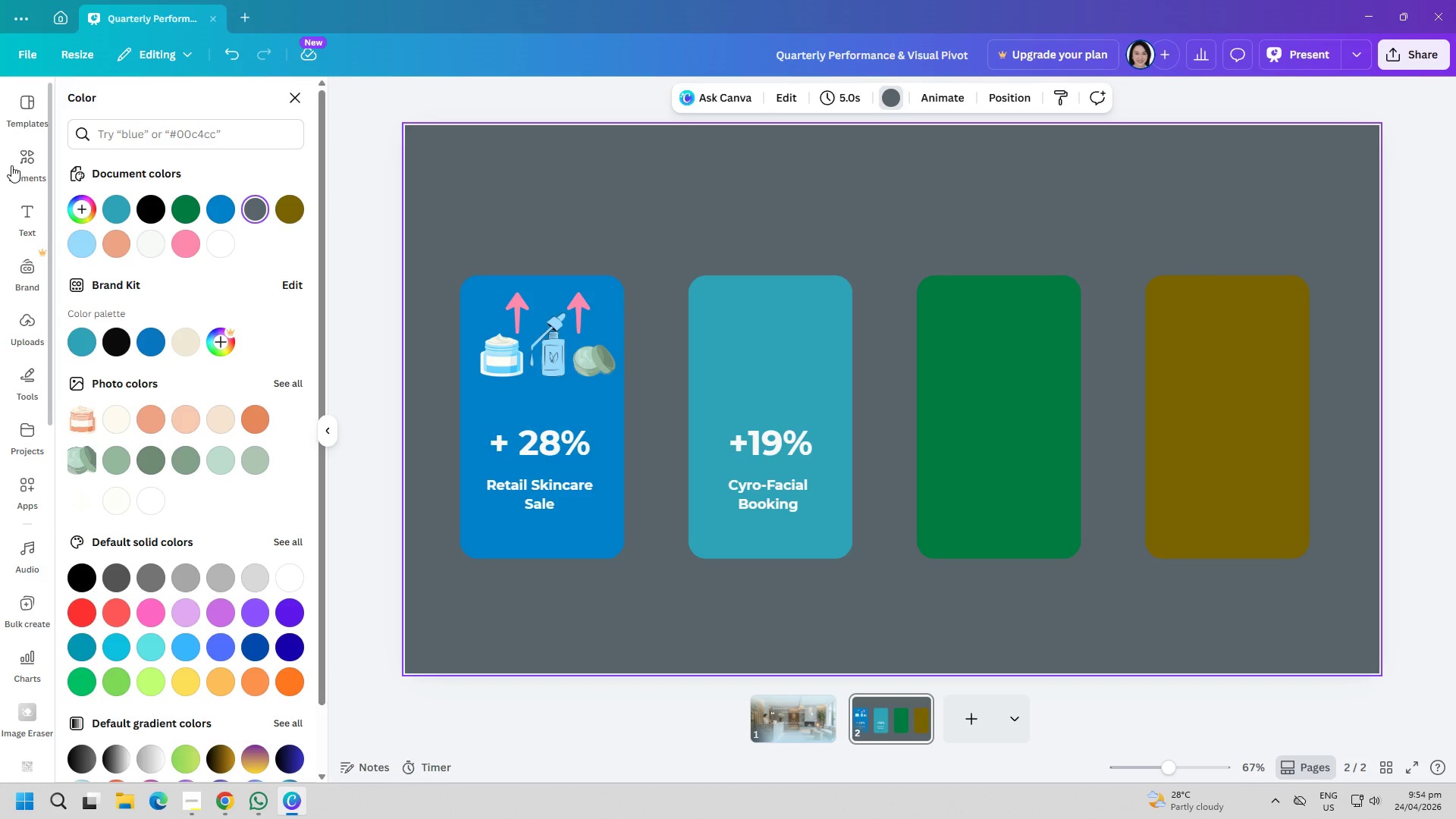 
double_click([134, 137])
 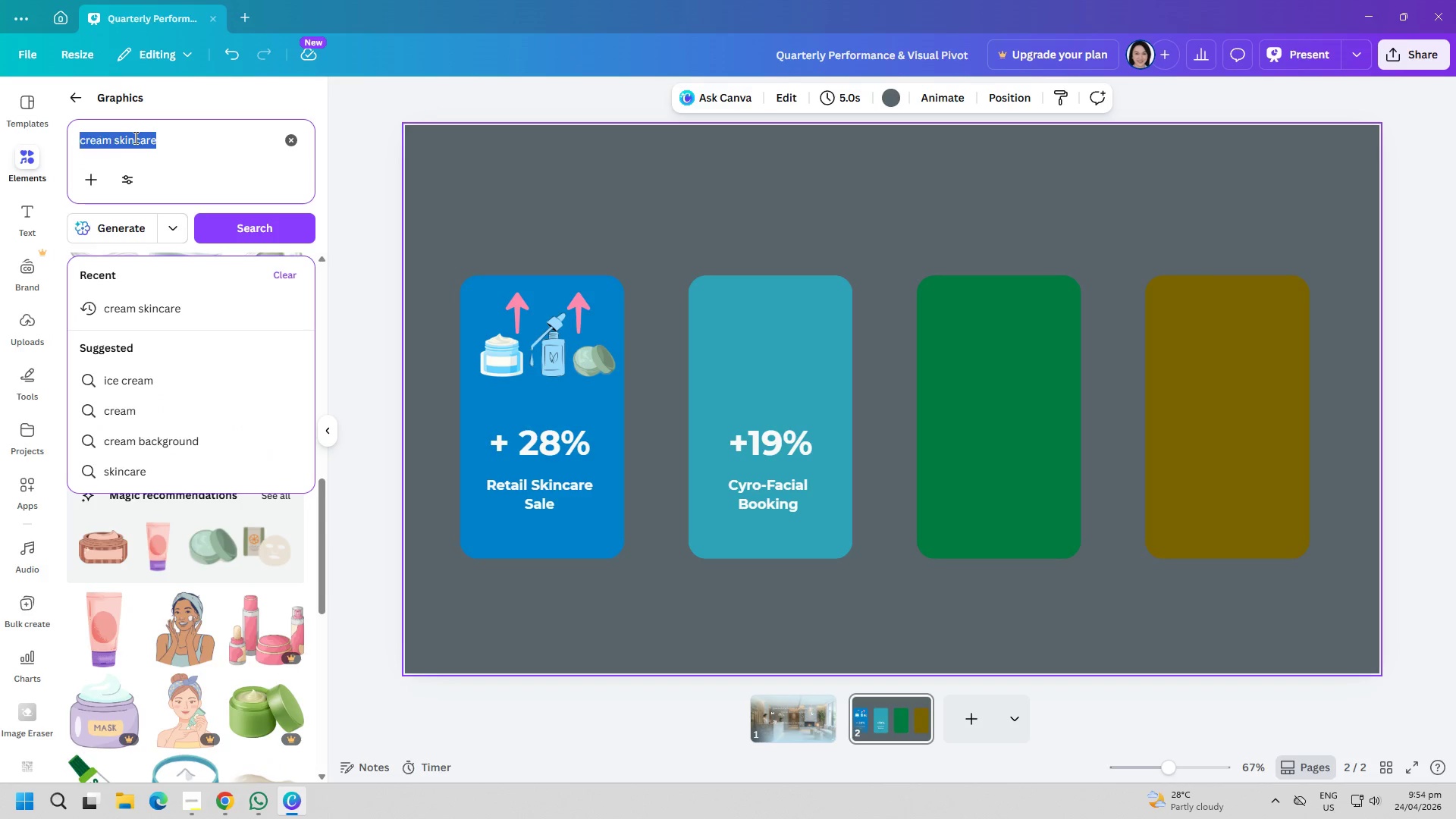 
triple_click([134, 137])
 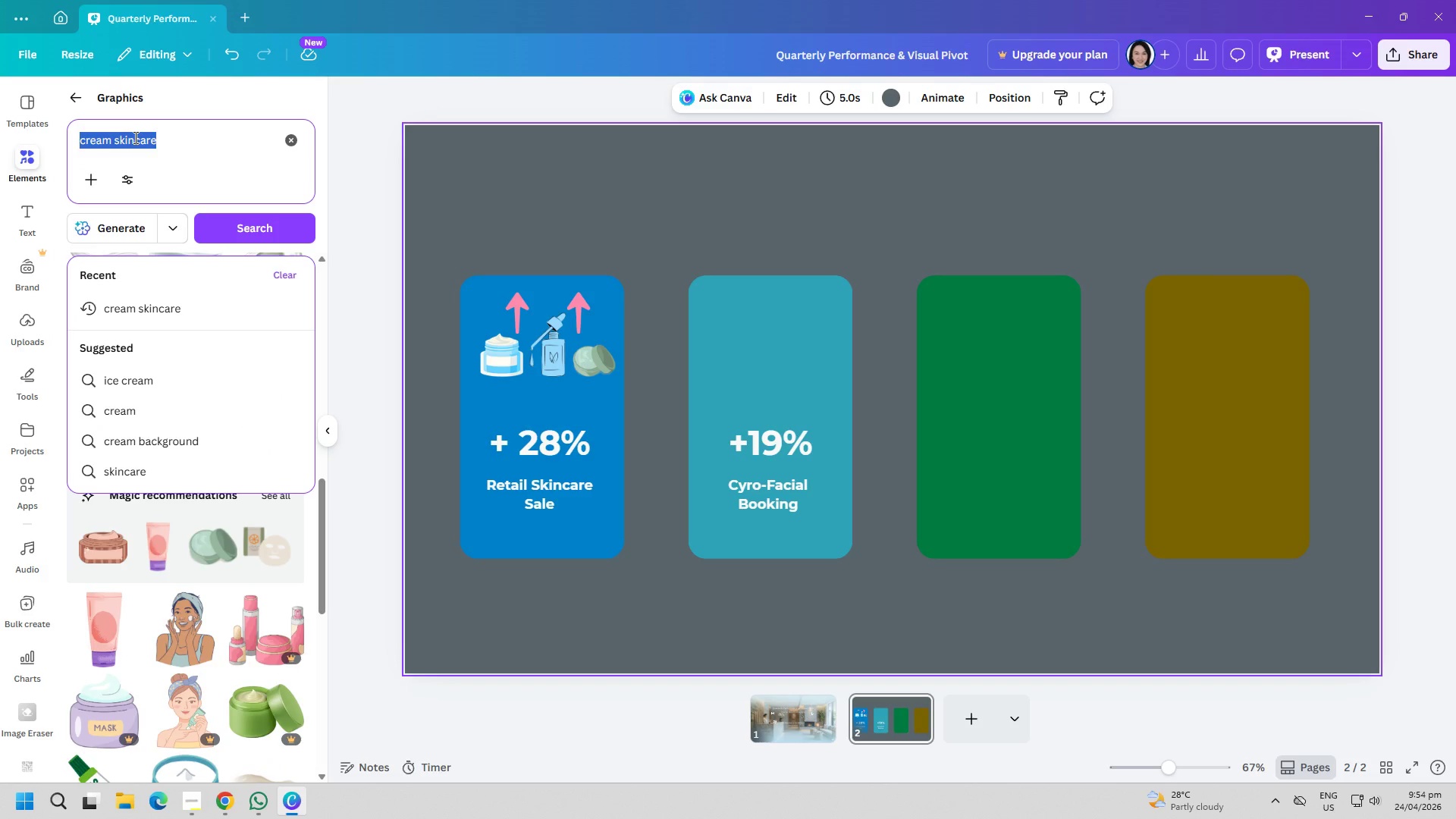 
type(facial e)
key(Backspace)
type(cold)
 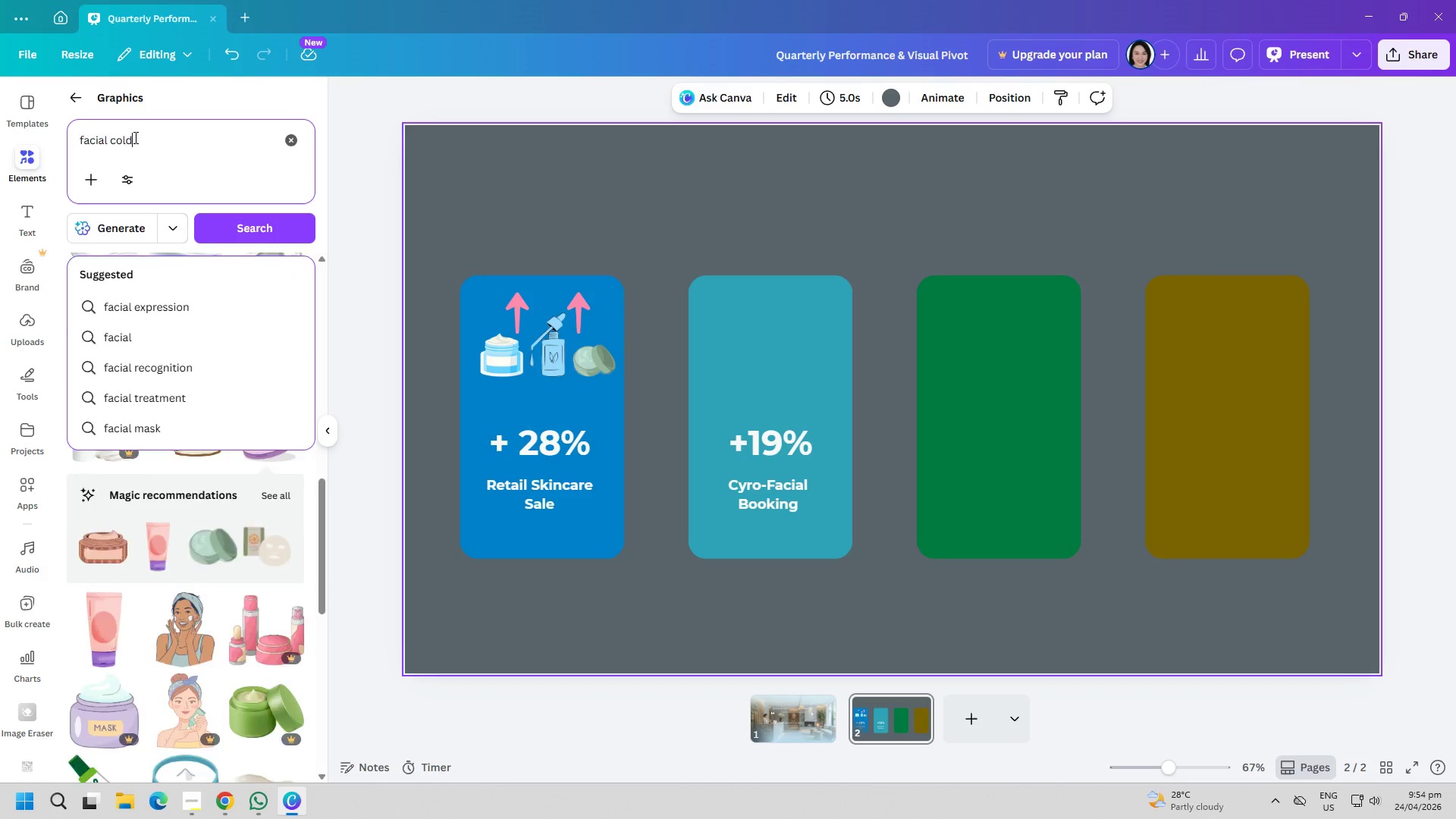 
key(Enter)
 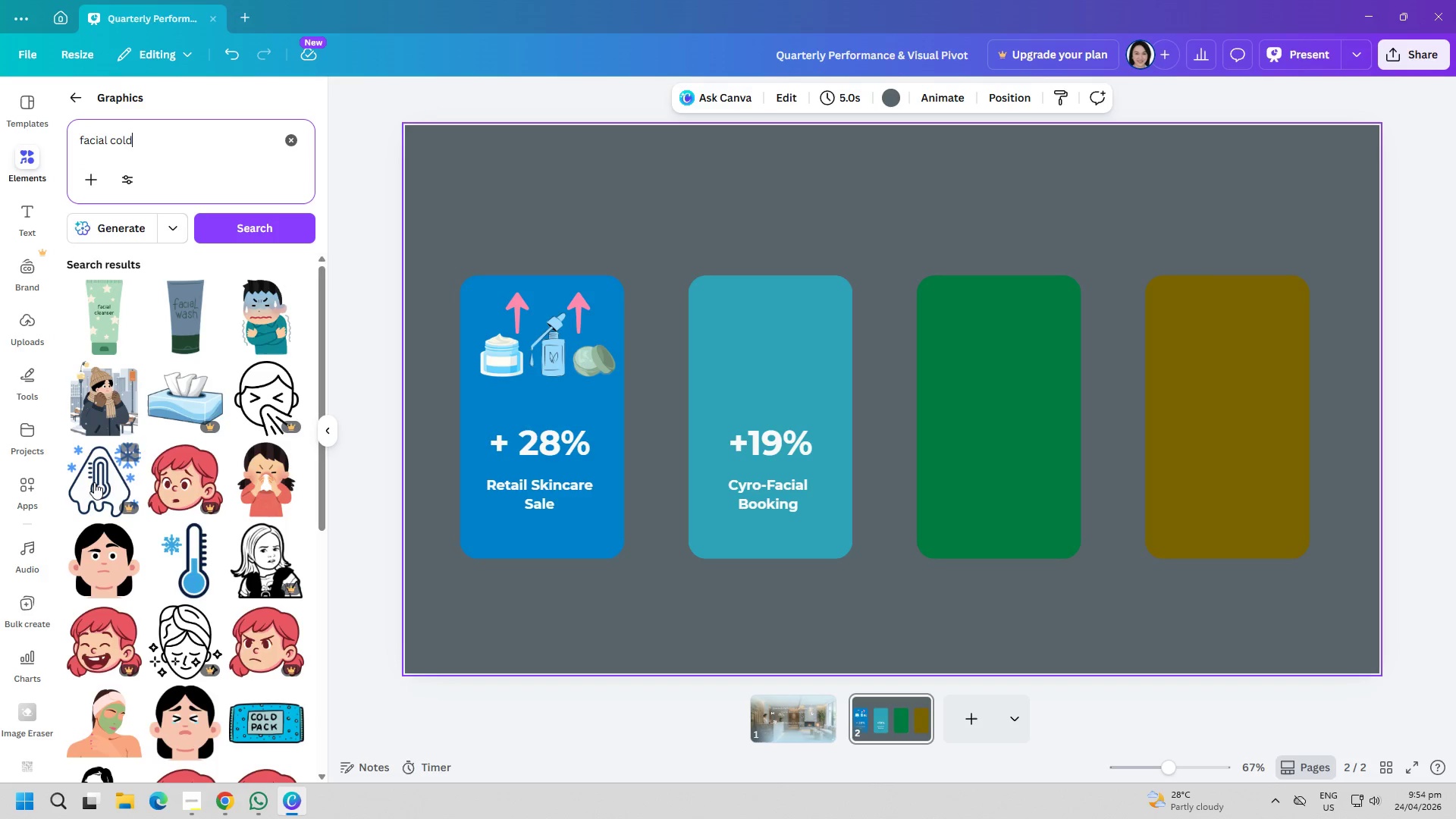 
scroll: coordinate [171, 469], scroll_direction: down, amount: 6.0
 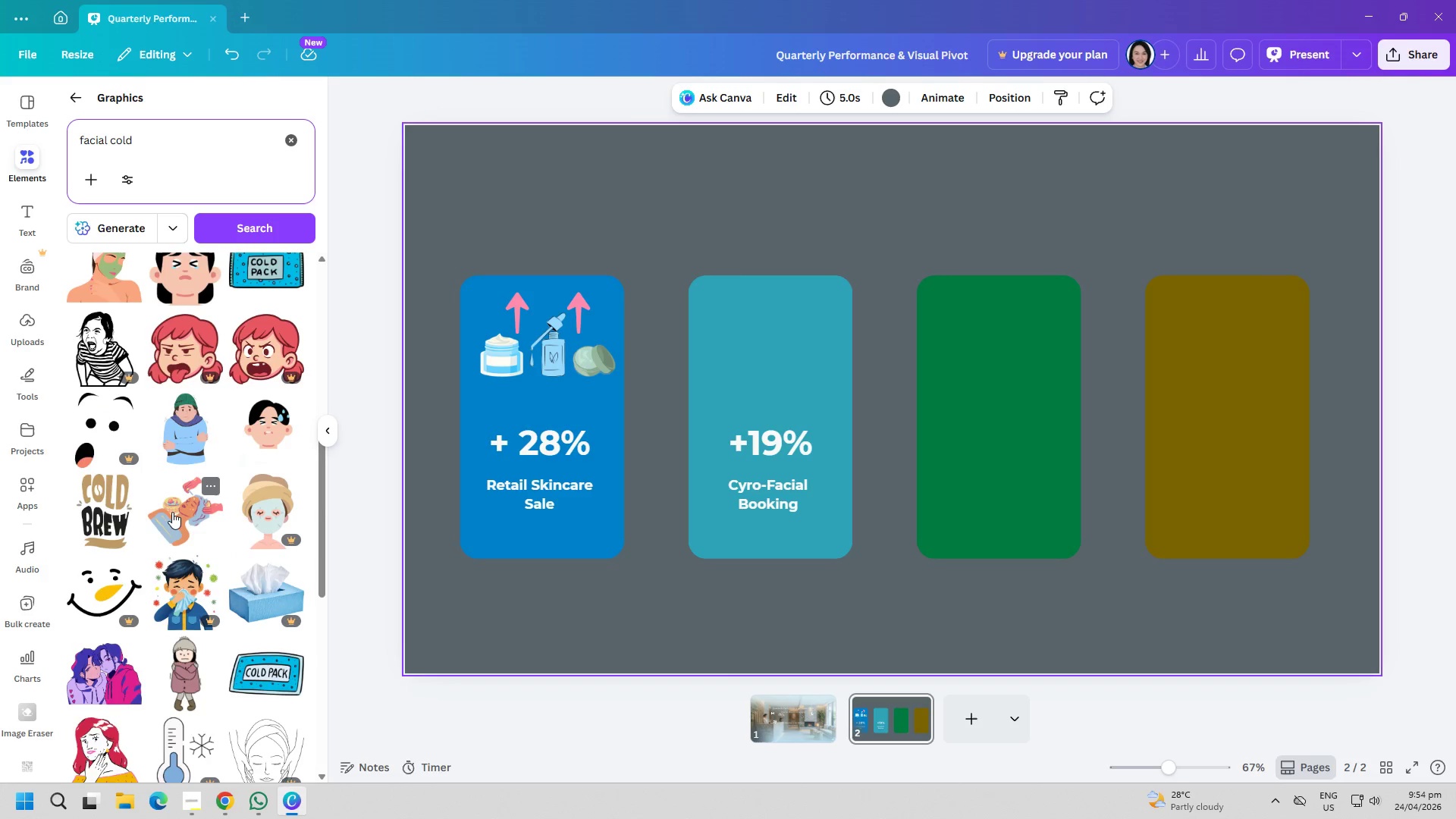 
left_click([172, 512])
 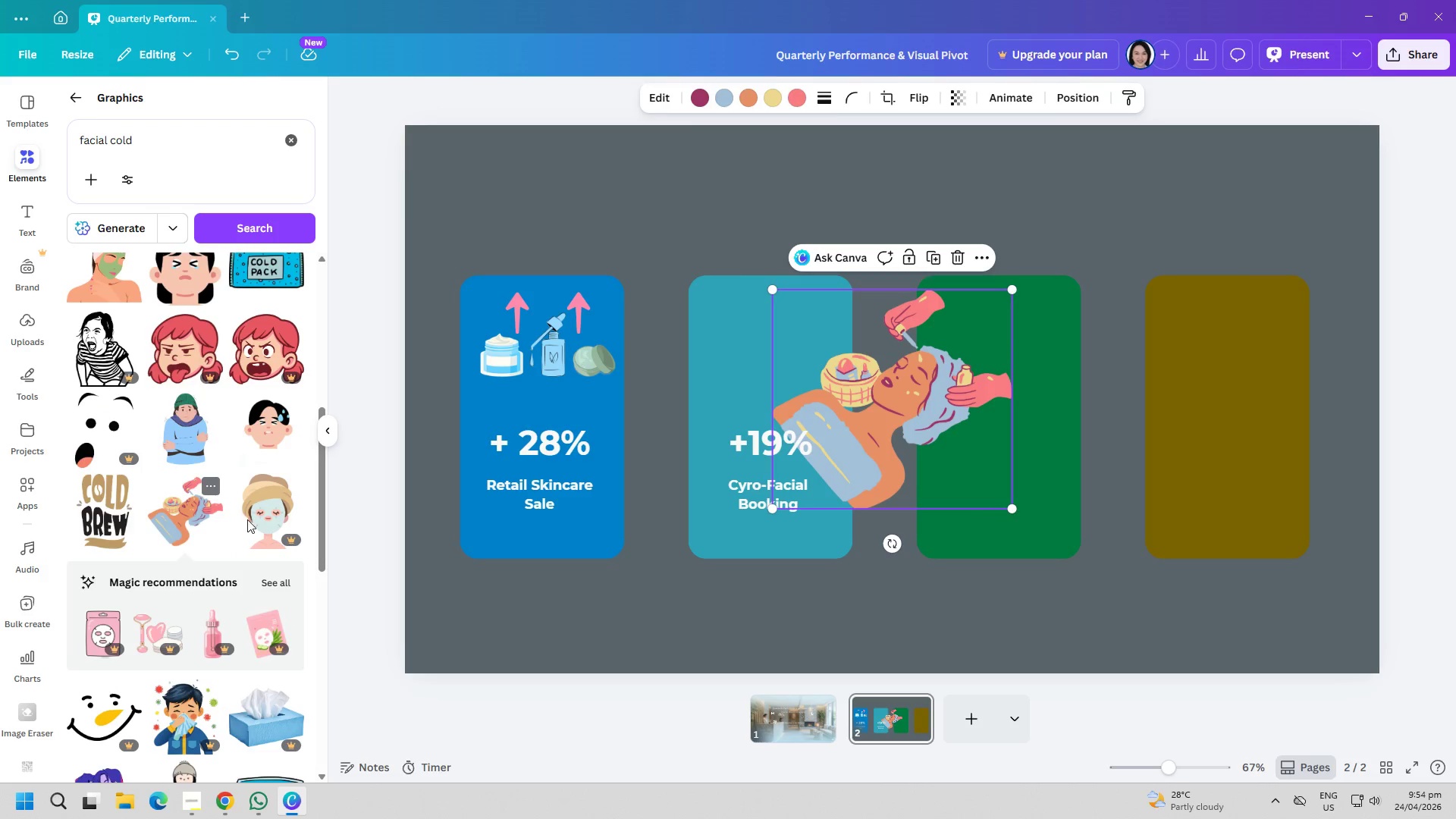 
scroll: coordinate [235, 542], scroll_direction: down, amount: 13.0
 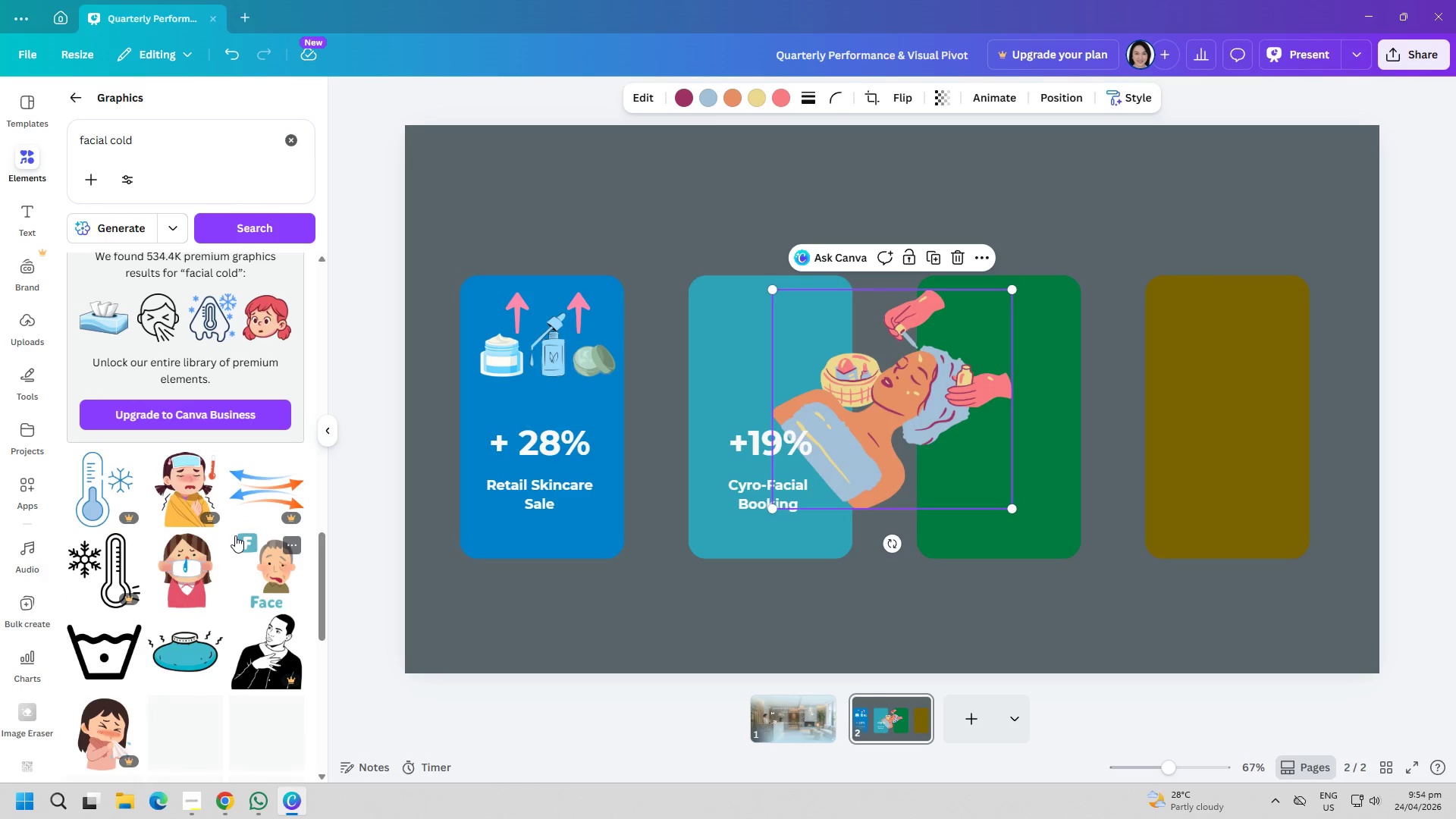 
scroll: coordinate [235, 535], scroll_direction: down, amount: 3.0
 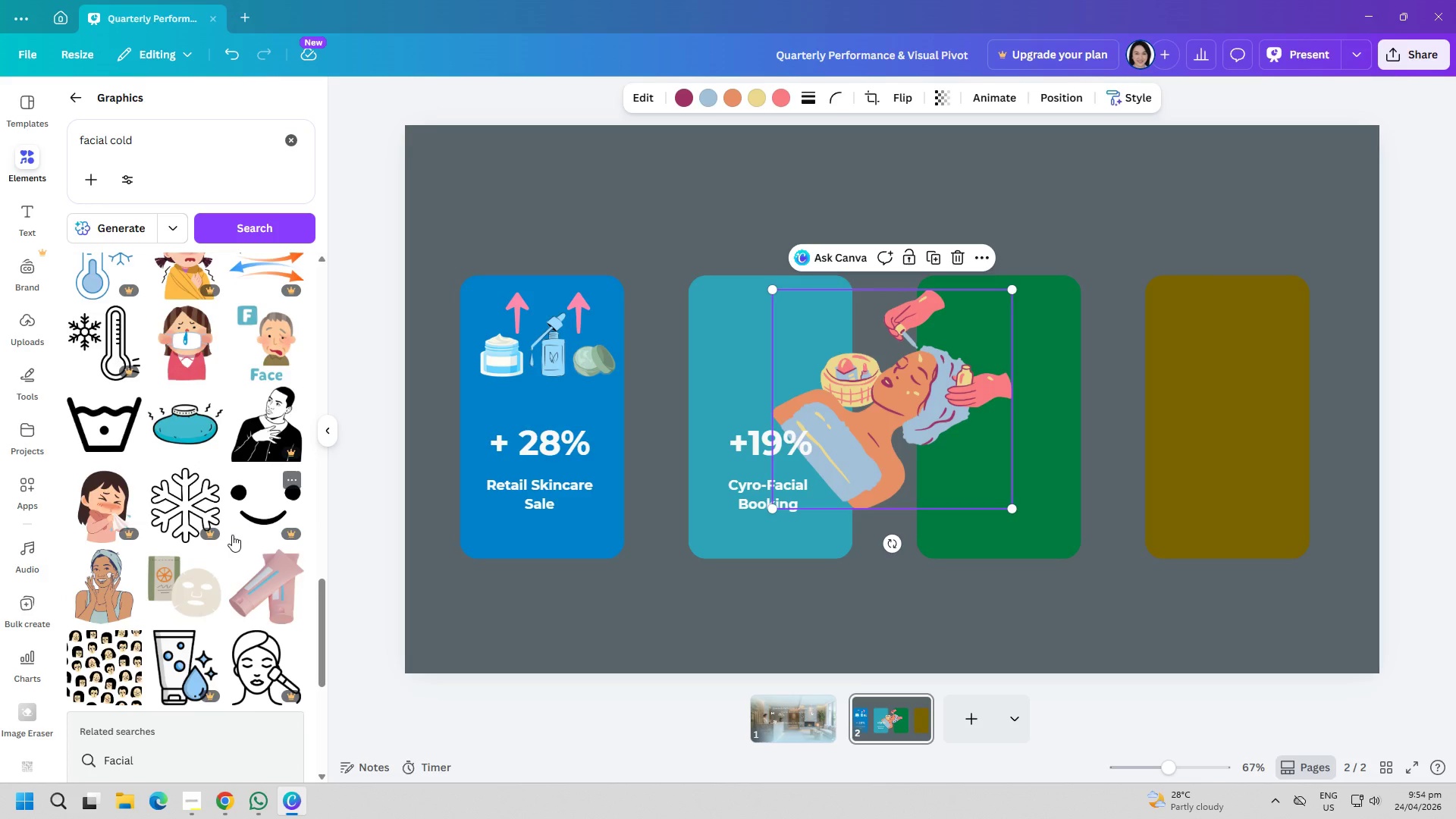 
wait(10.76)
 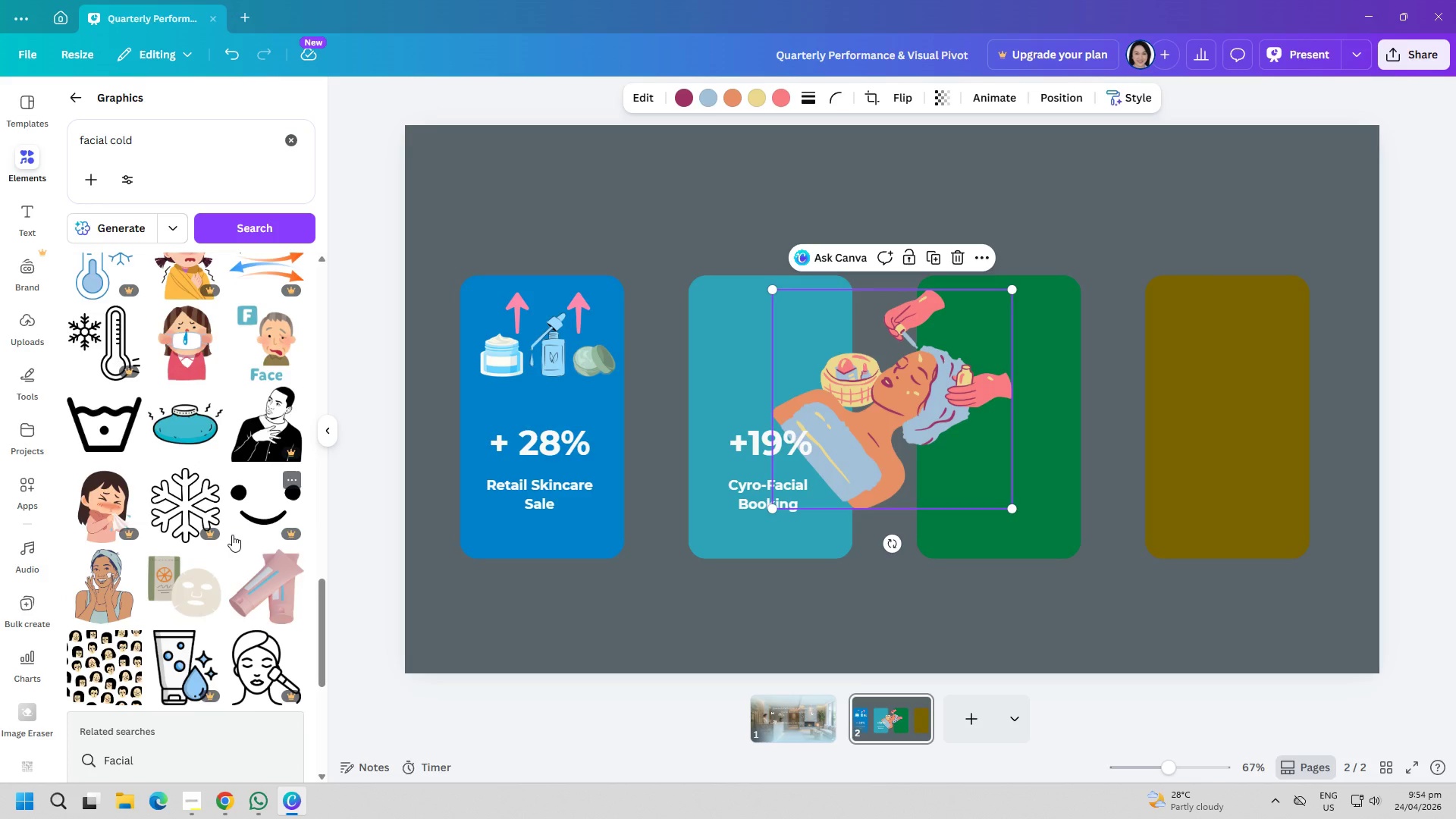 
left_click([898, 426])
 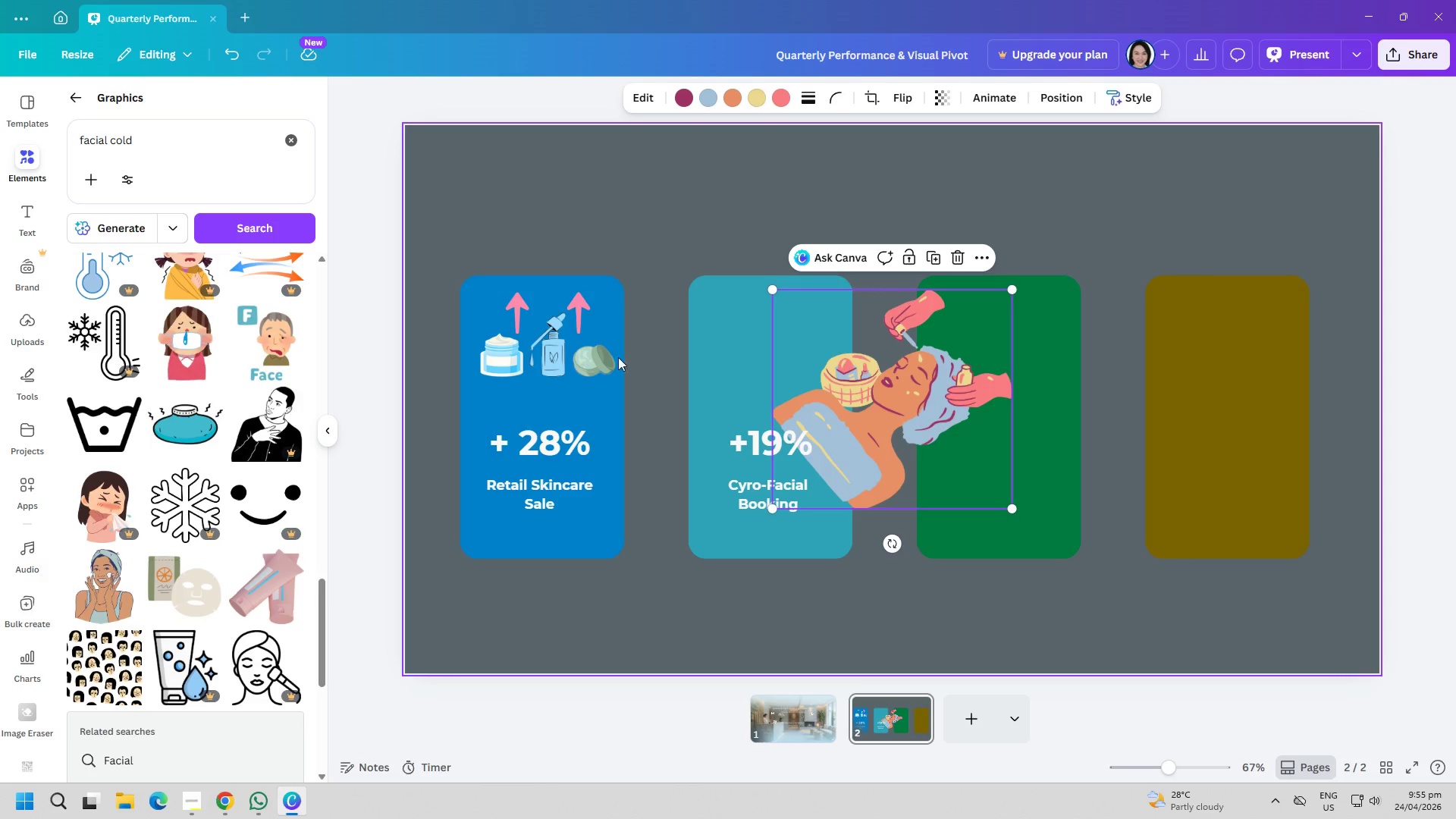 
scroll: coordinate [240, 523], scroll_direction: down, amount: 9.0
 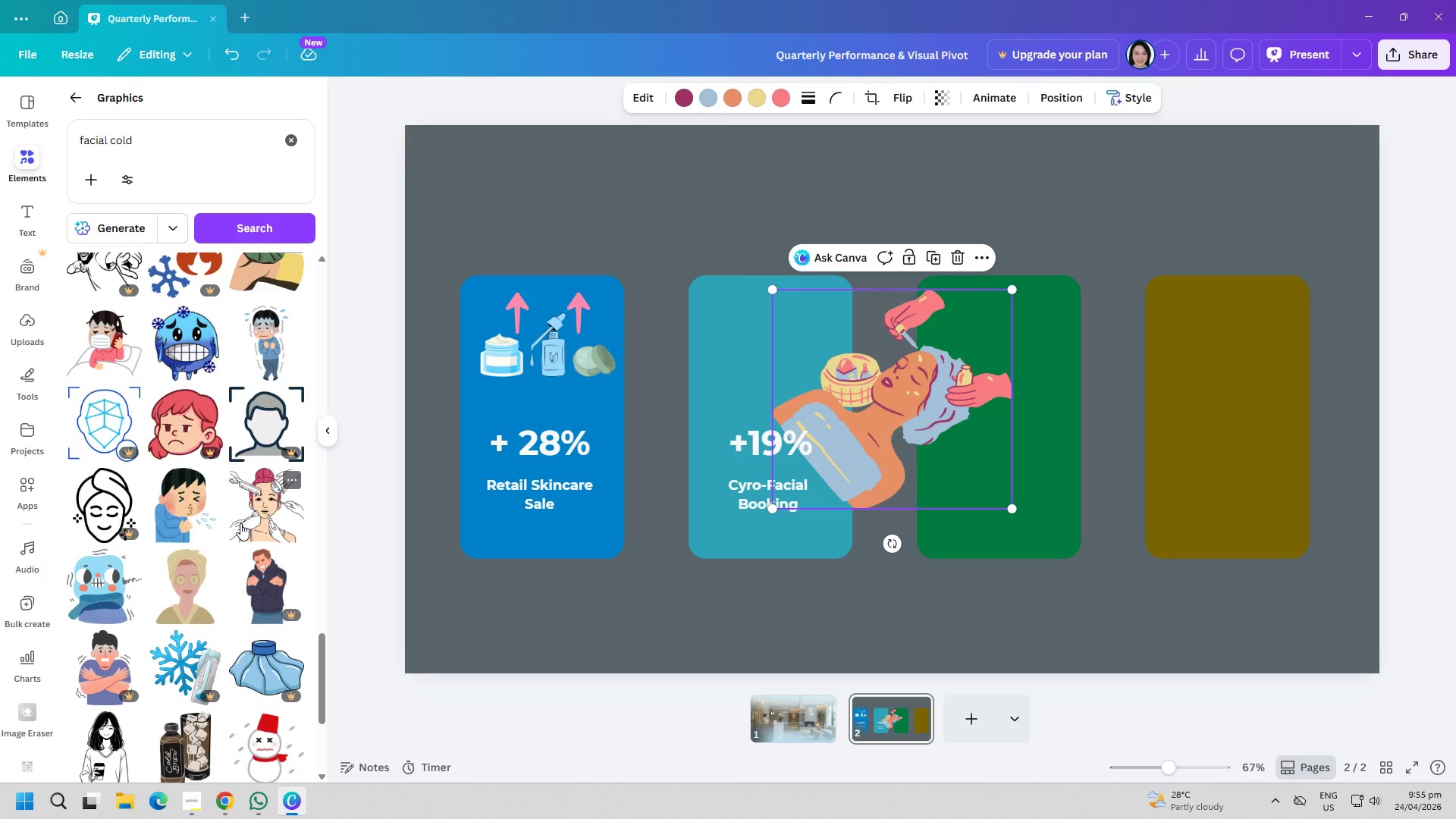 
wait(5.15)
 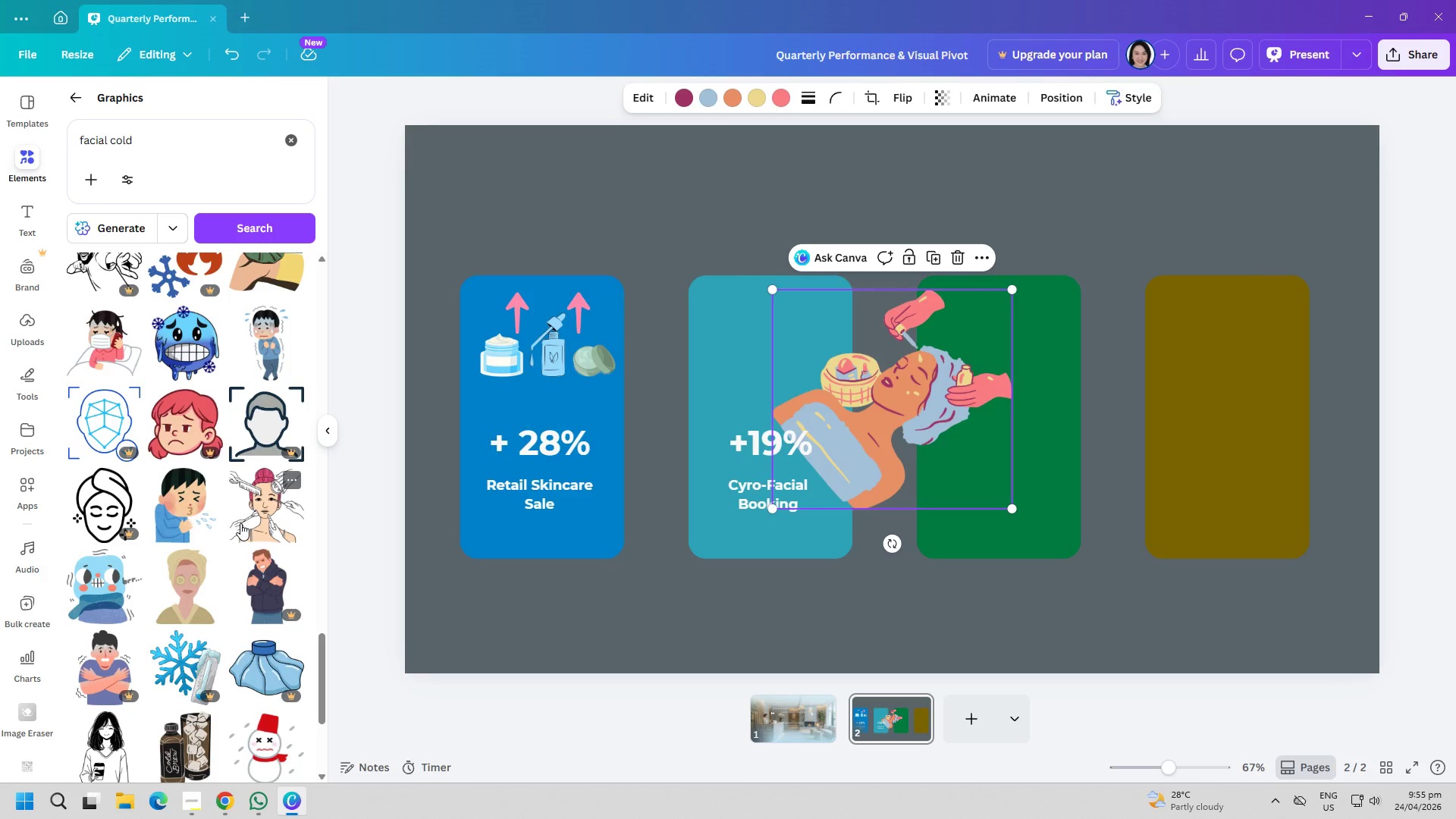 
scroll: coordinate [239, 526], scroll_direction: down, amount: 24.0
 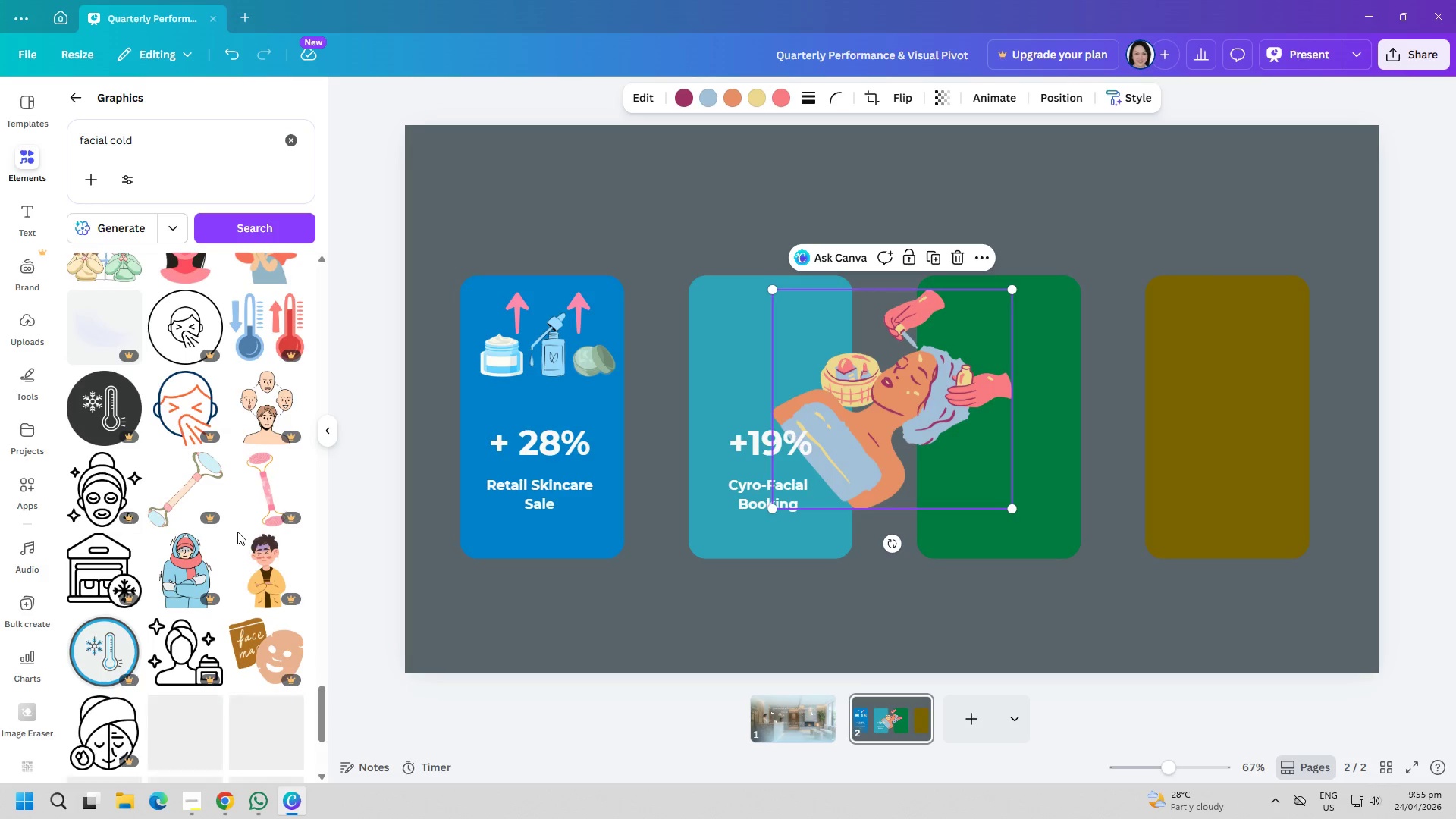 
scroll: coordinate [240, 526], scroll_direction: down, amount: 12.0
 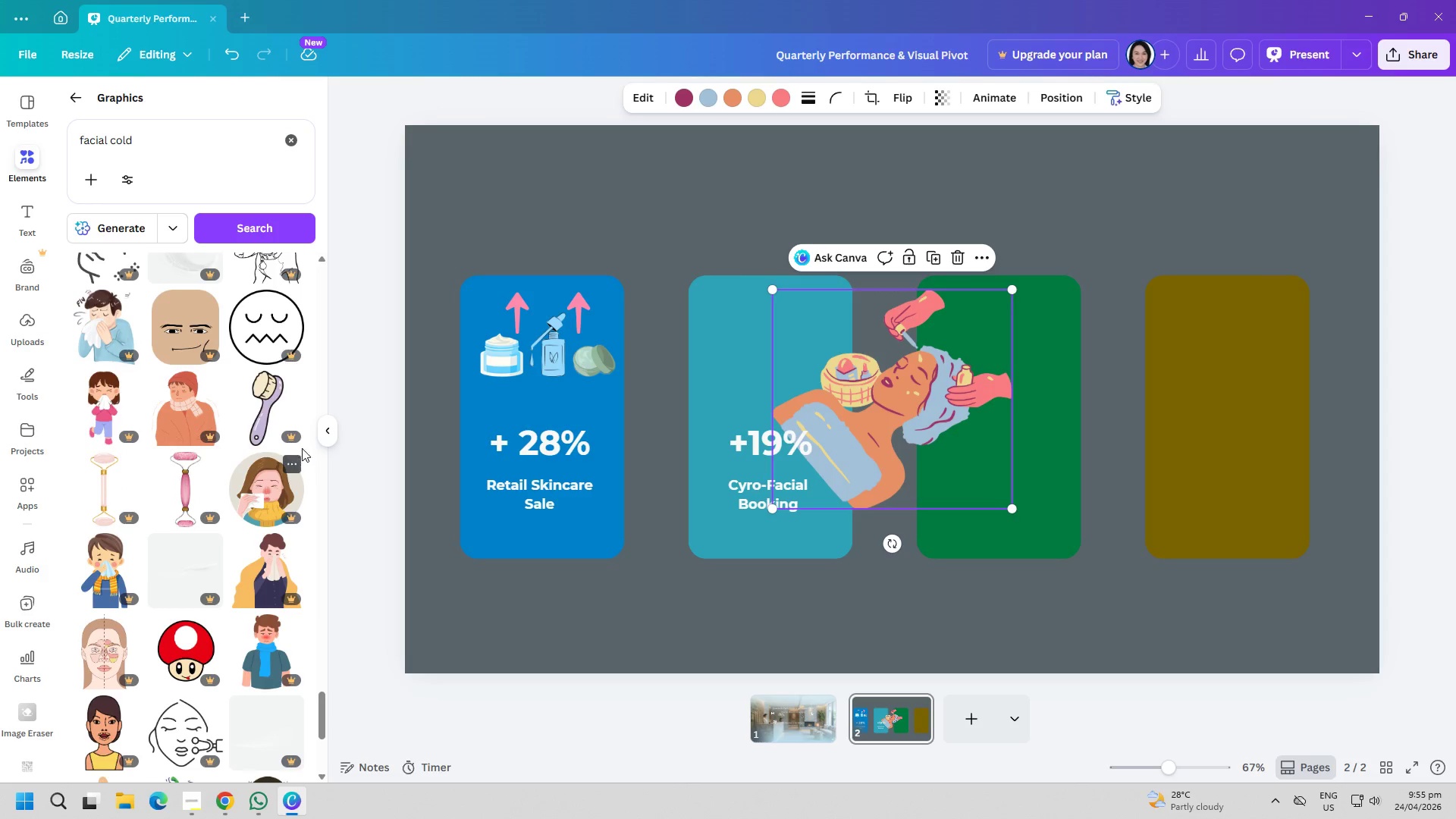 
left_click([184, 141])
 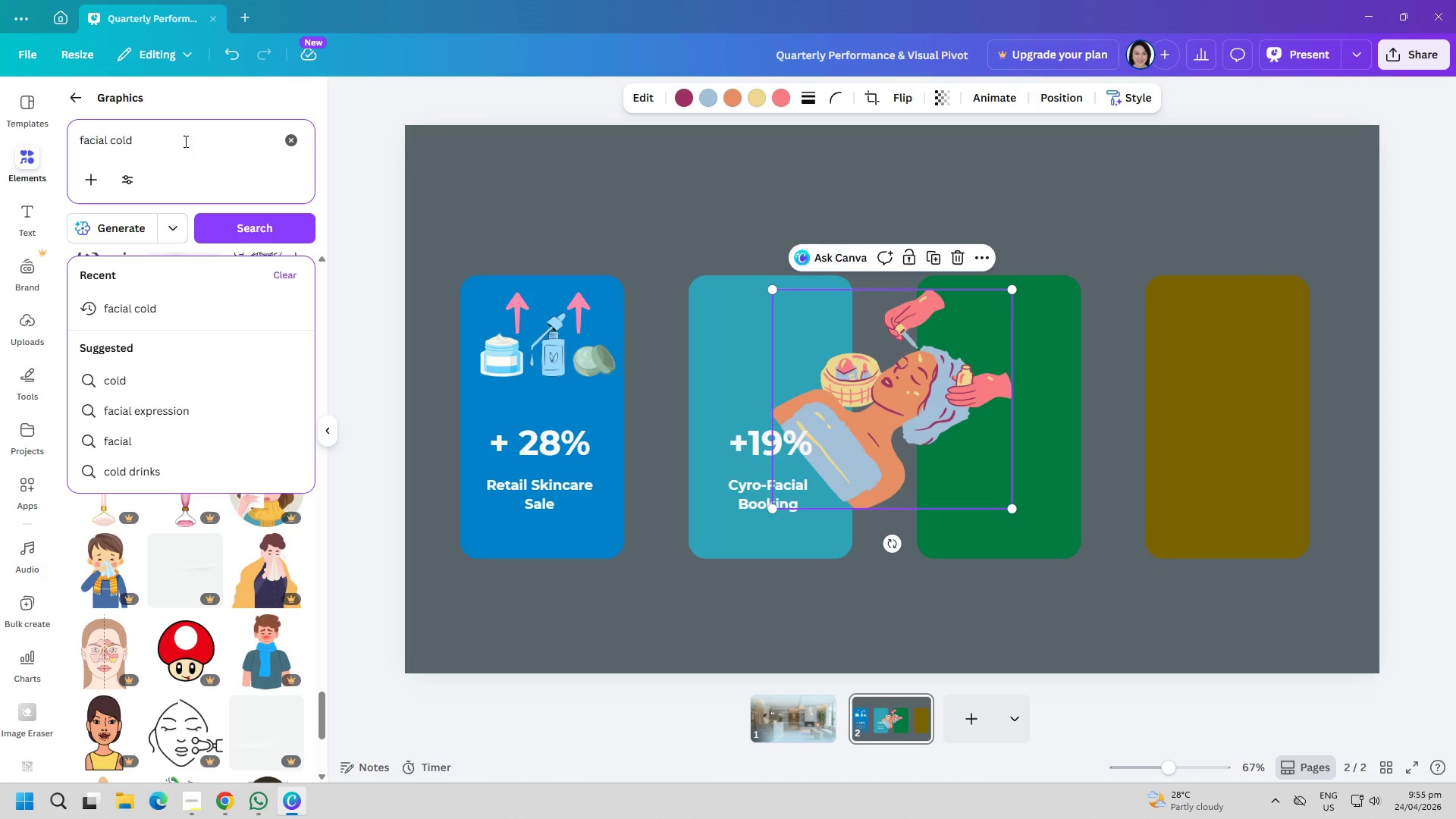 
key(Backspace)
key(Backspace)
key(Backspace)
key(Backspace)
key(Backspace)
type(re)
key(Backspace)
key(Backspace)
type( relax cold)
key(Backspace)
key(Backspace)
key(Backspace)
key(Backspace)
type(col)
key(Backspace)
key(Backspace)
key(Backspace)
type(winter)
 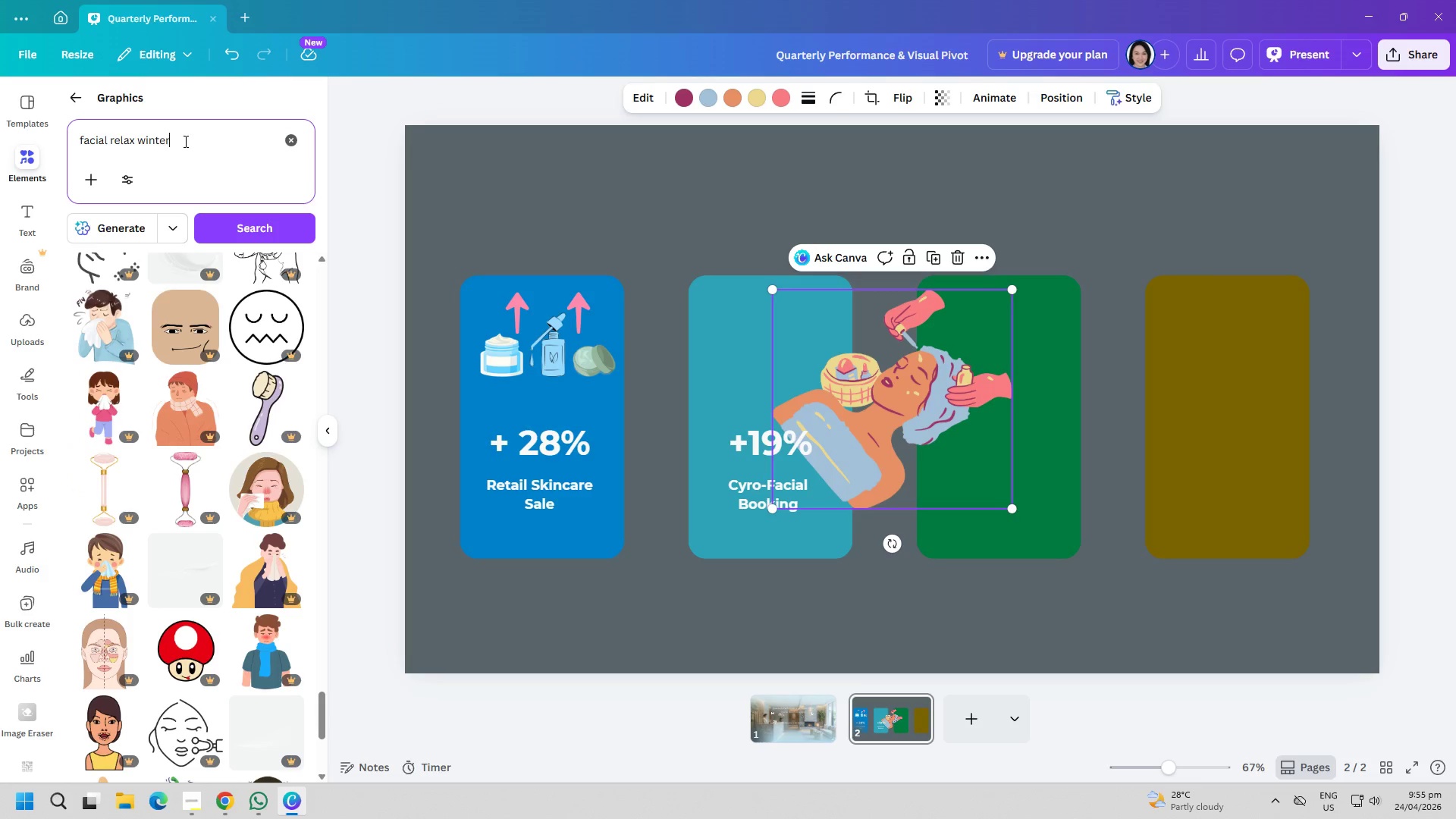 
key(Enter)
 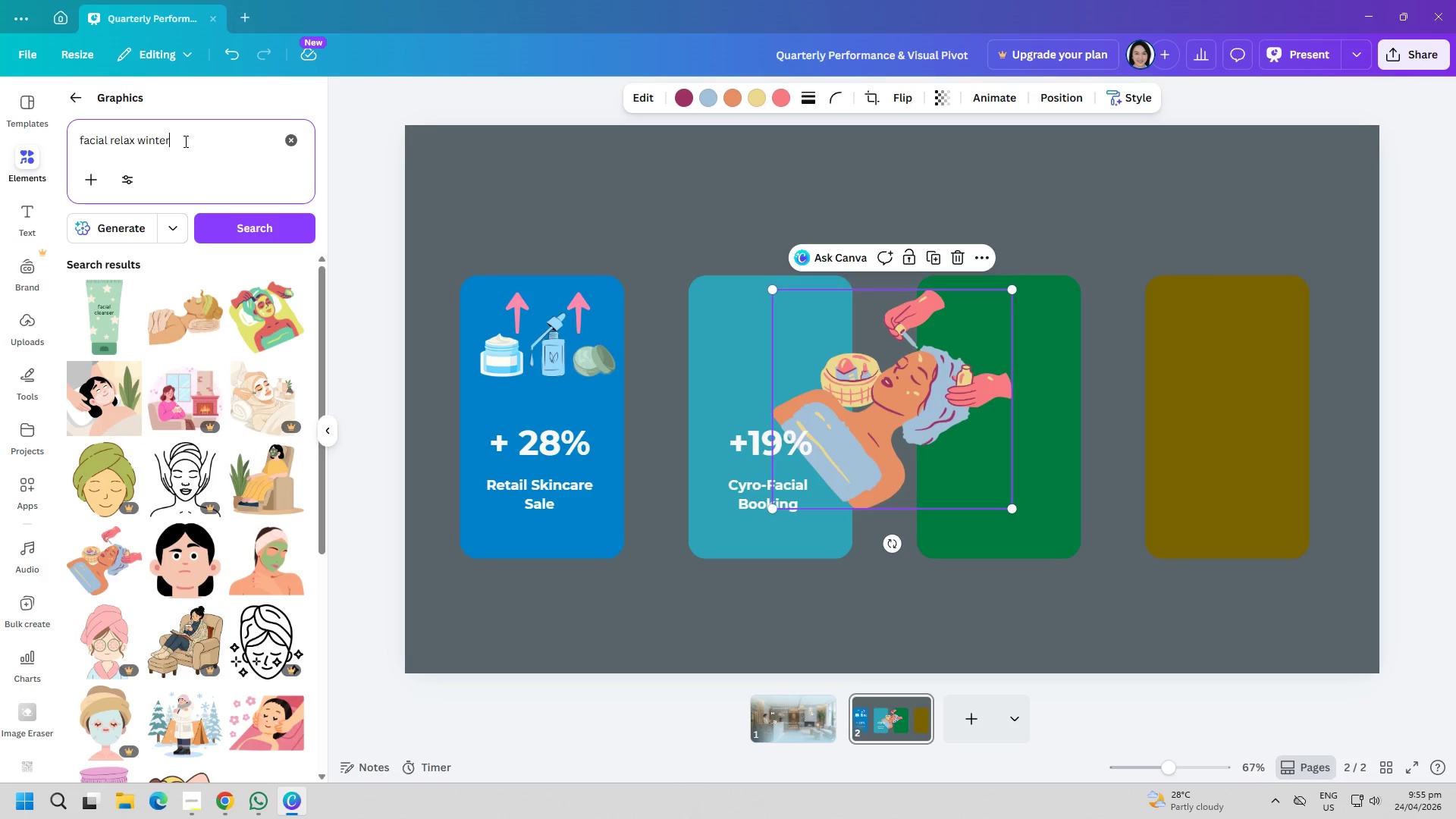 
scroll: coordinate [158, 573], scroll_direction: down, amount: 15.0
 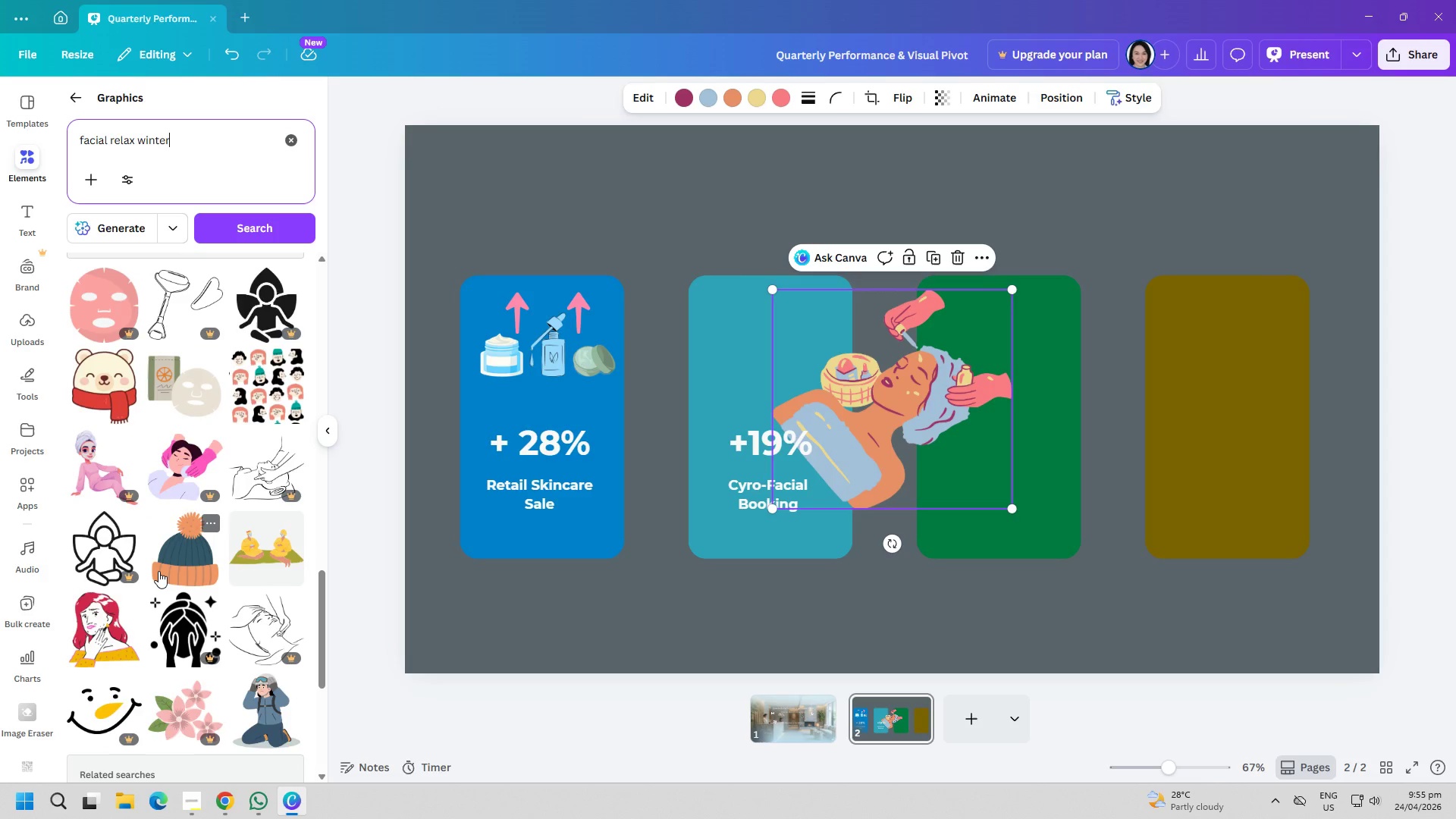 
scroll: coordinate [157, 571], scroll_direction: down, amount: 9.0
 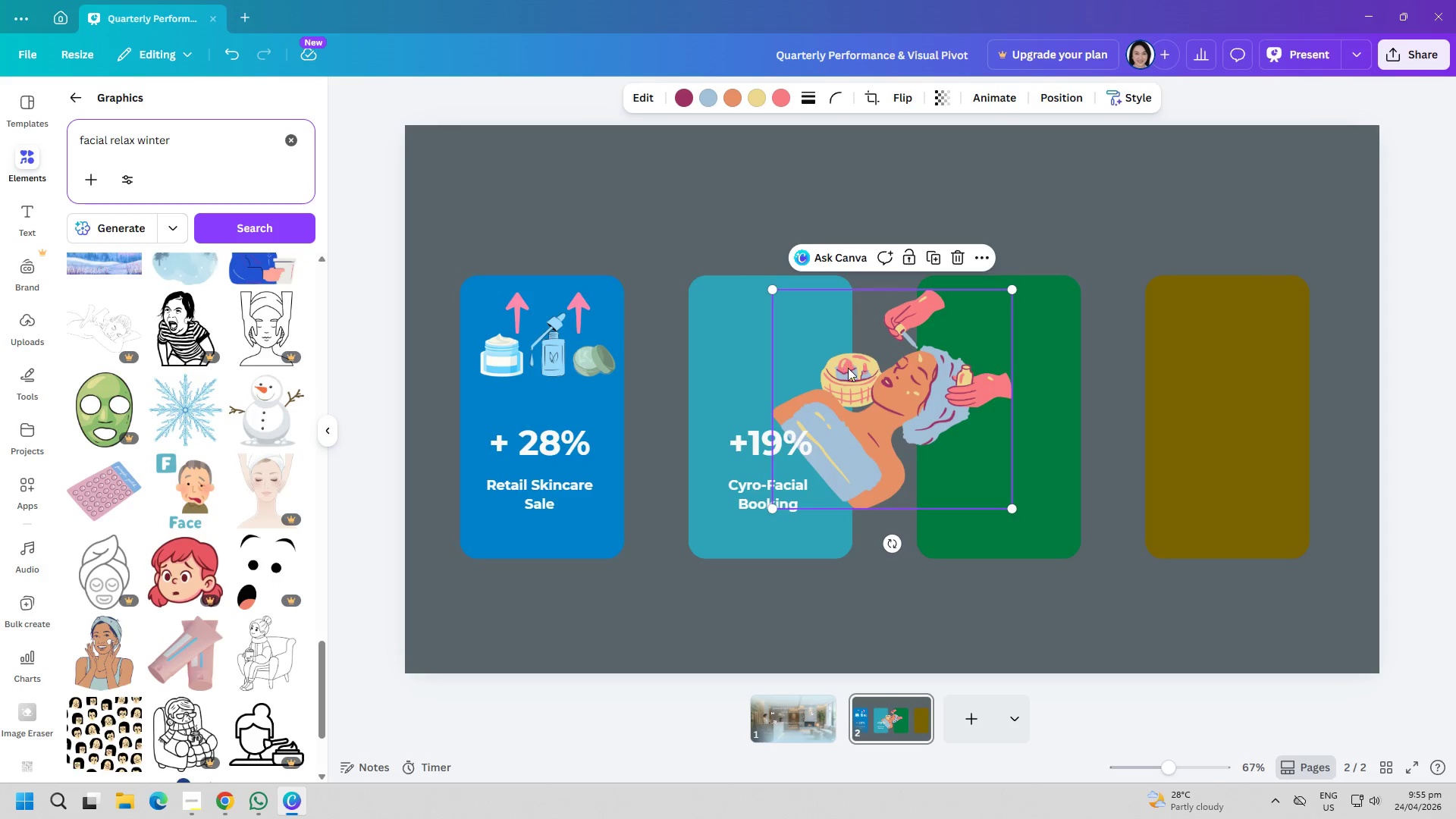 
left_click([876, 90])
 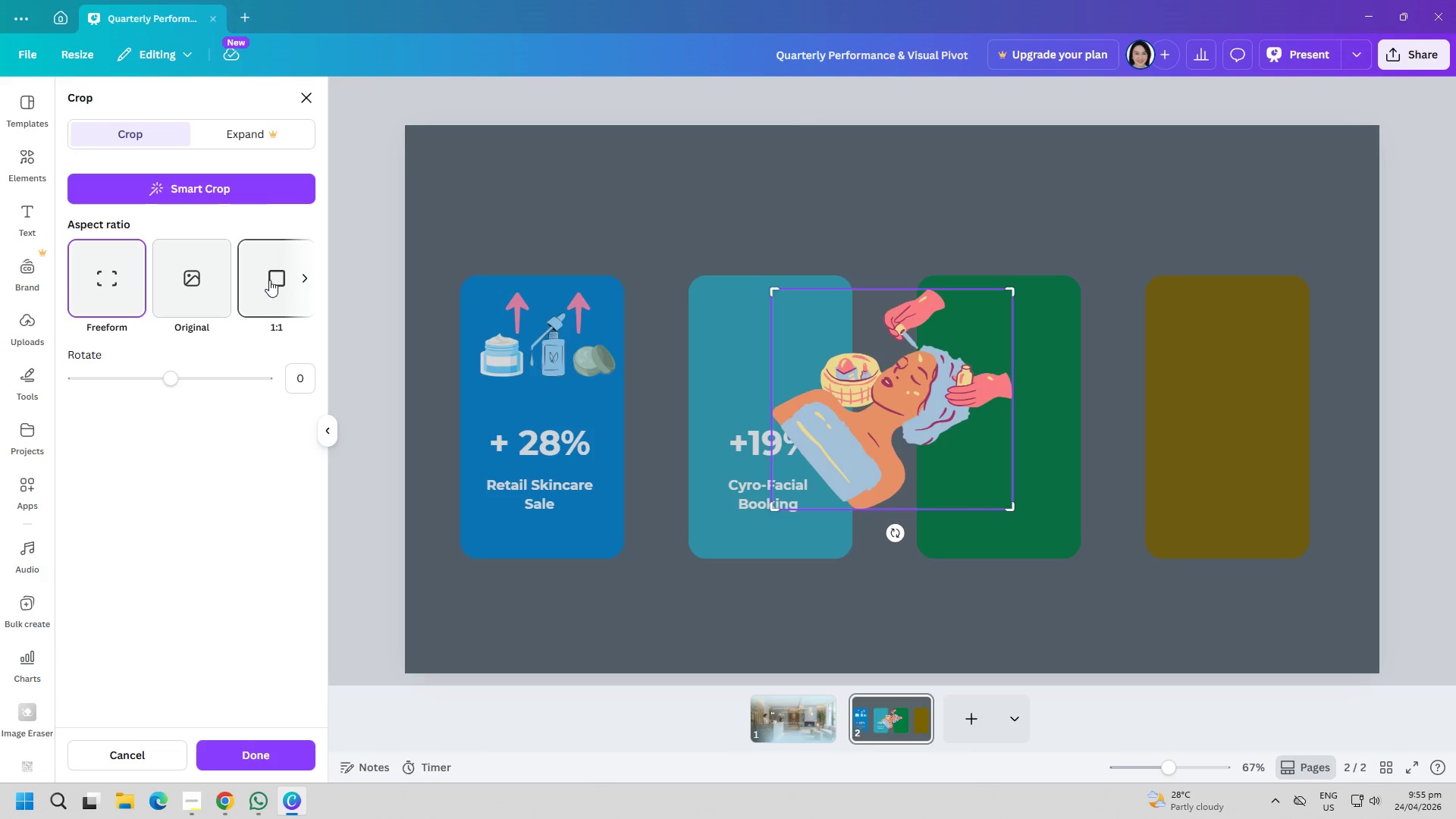 
left_click([303, 90])
 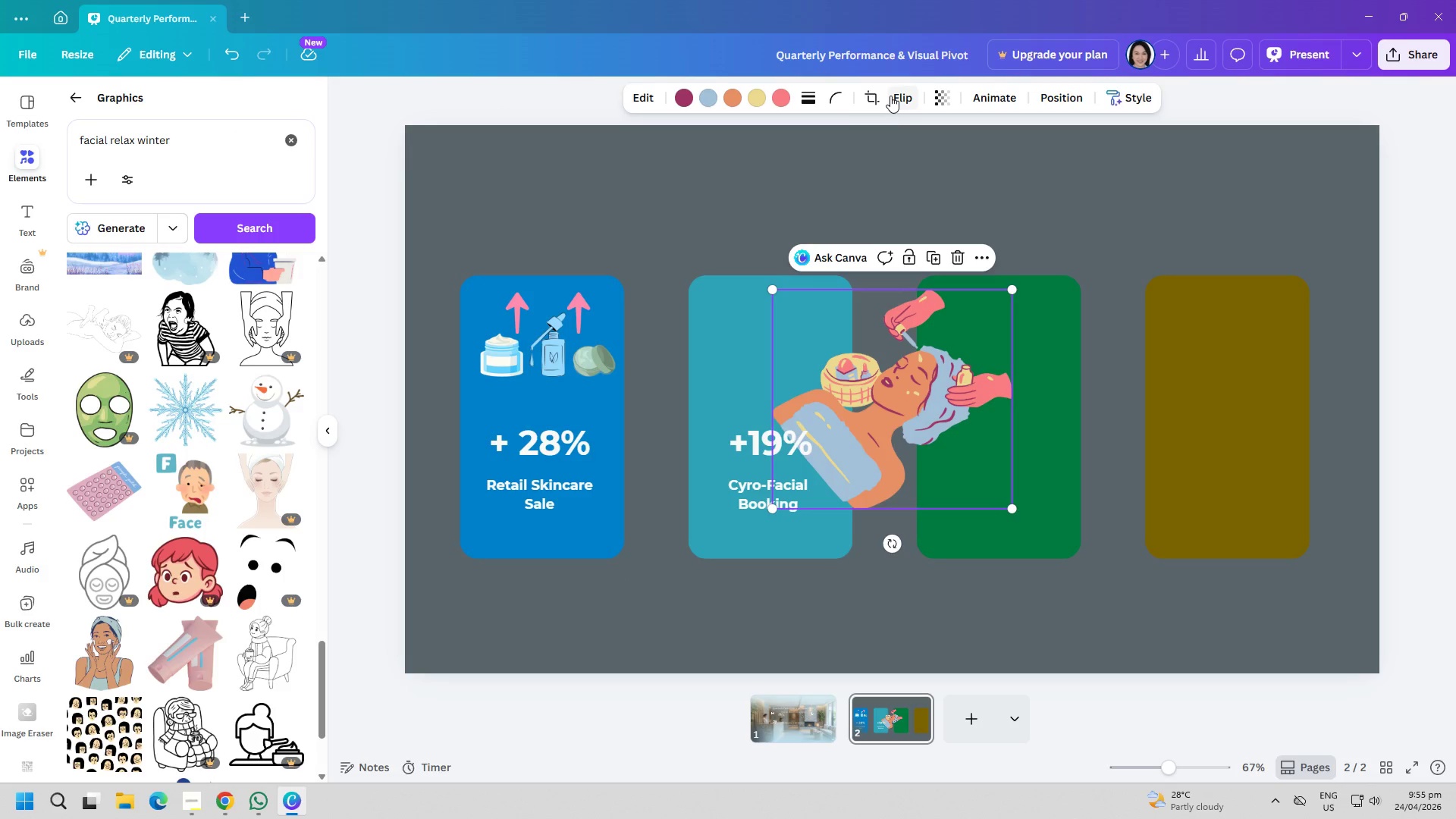 
left_click([883, 96])
 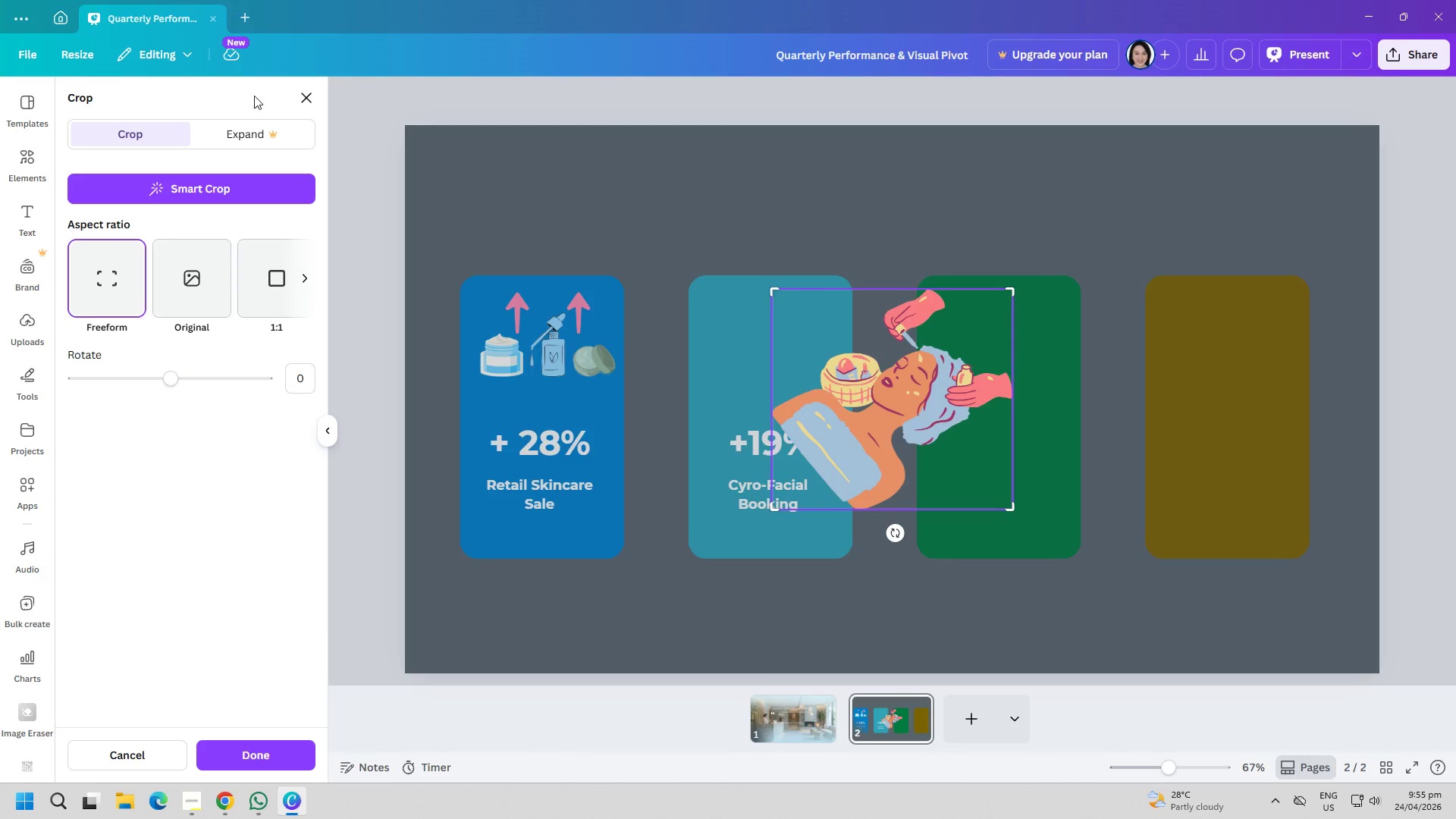 
left_click([310, 98])
 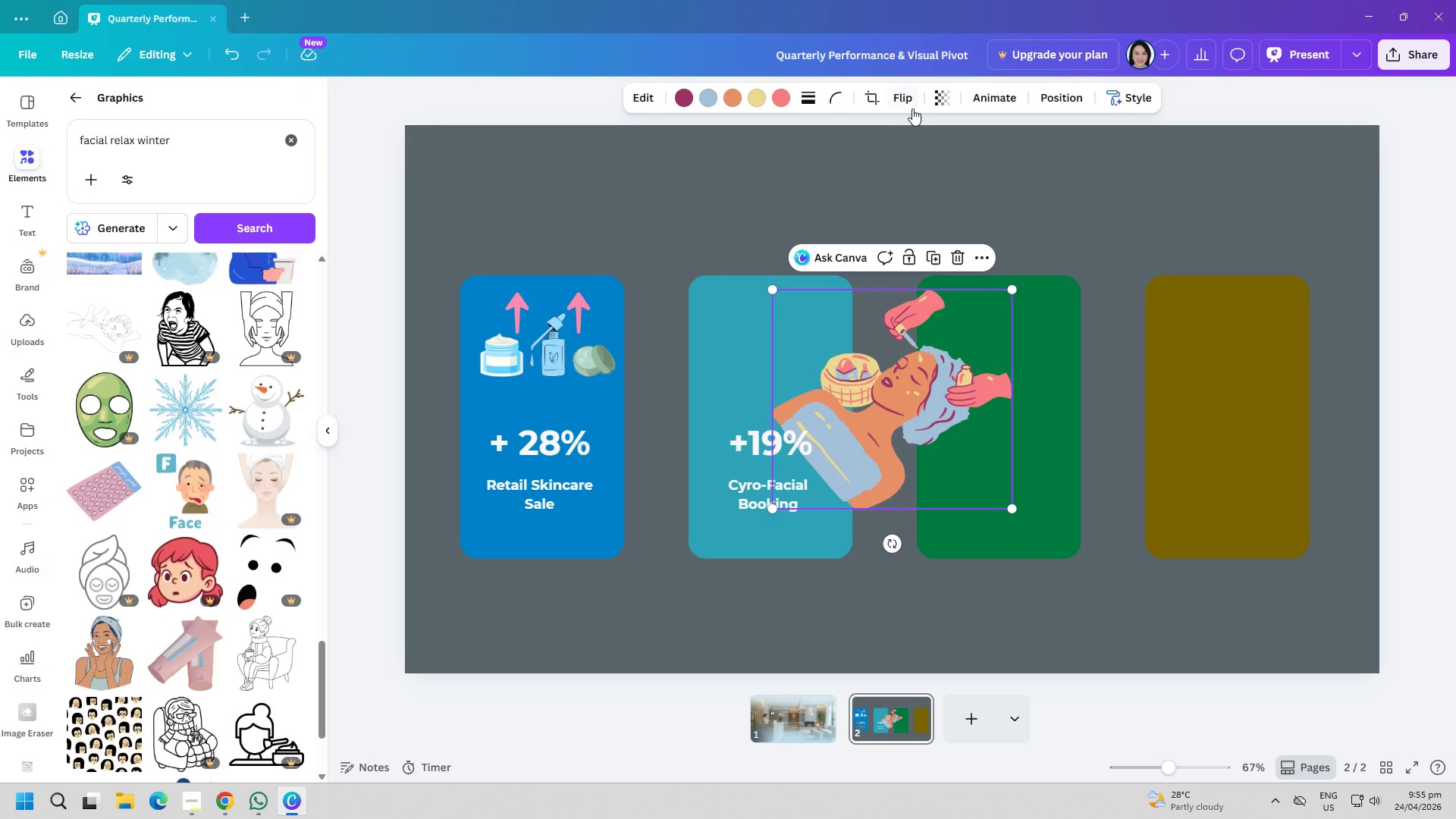 
left_click([903, 104])
 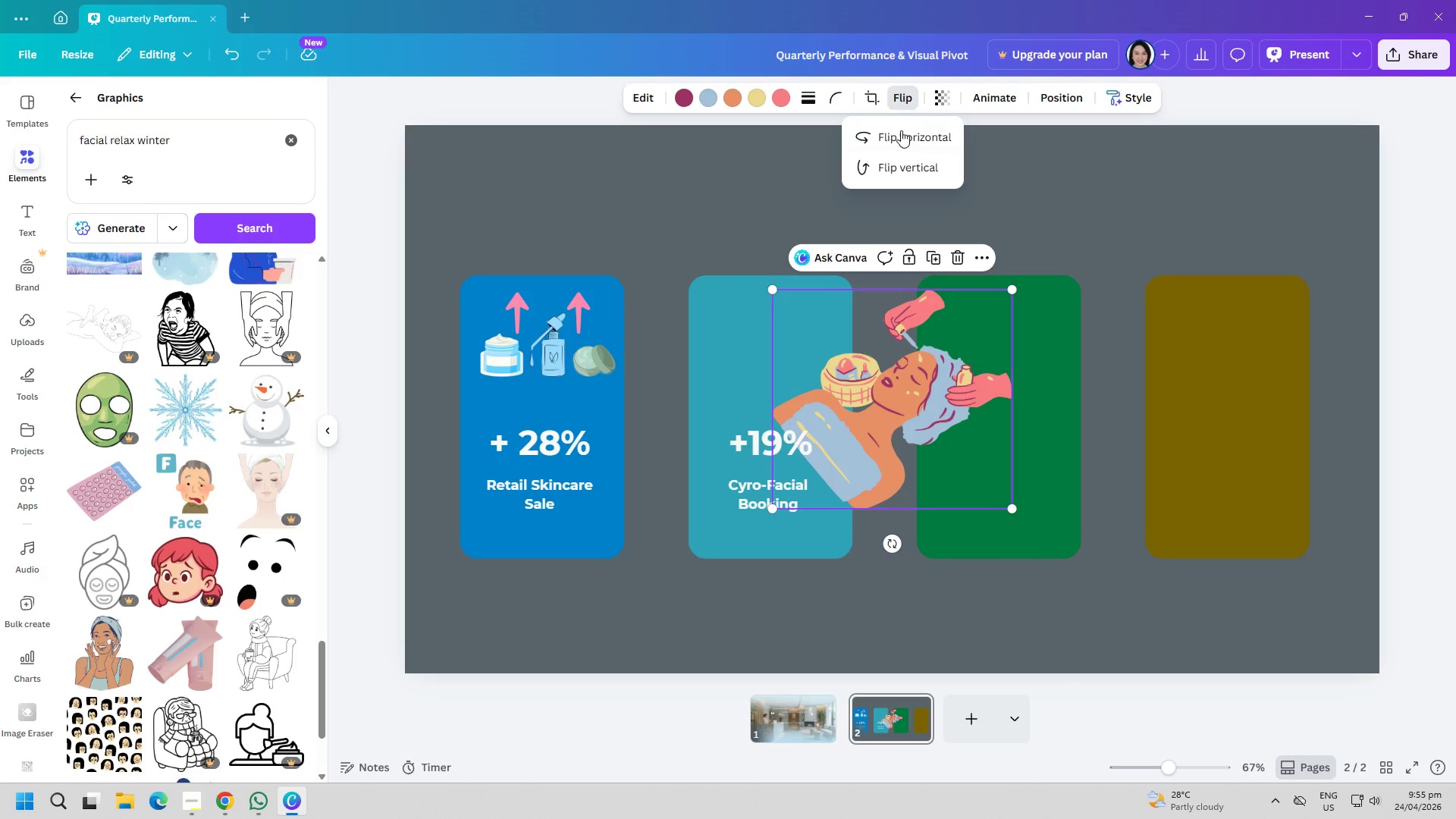 
left_click([902, 139])
 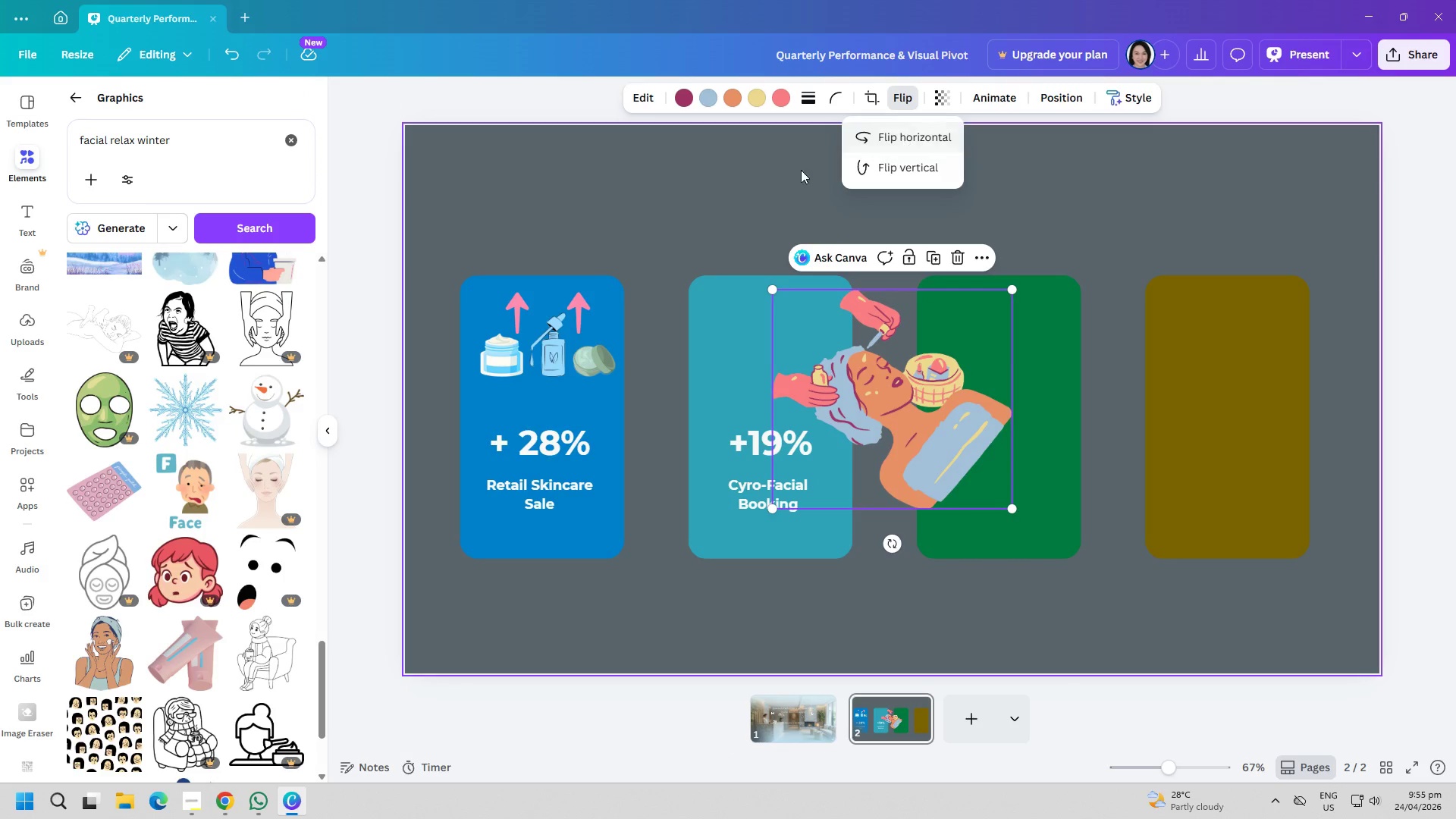 
left_click([723, 192])
 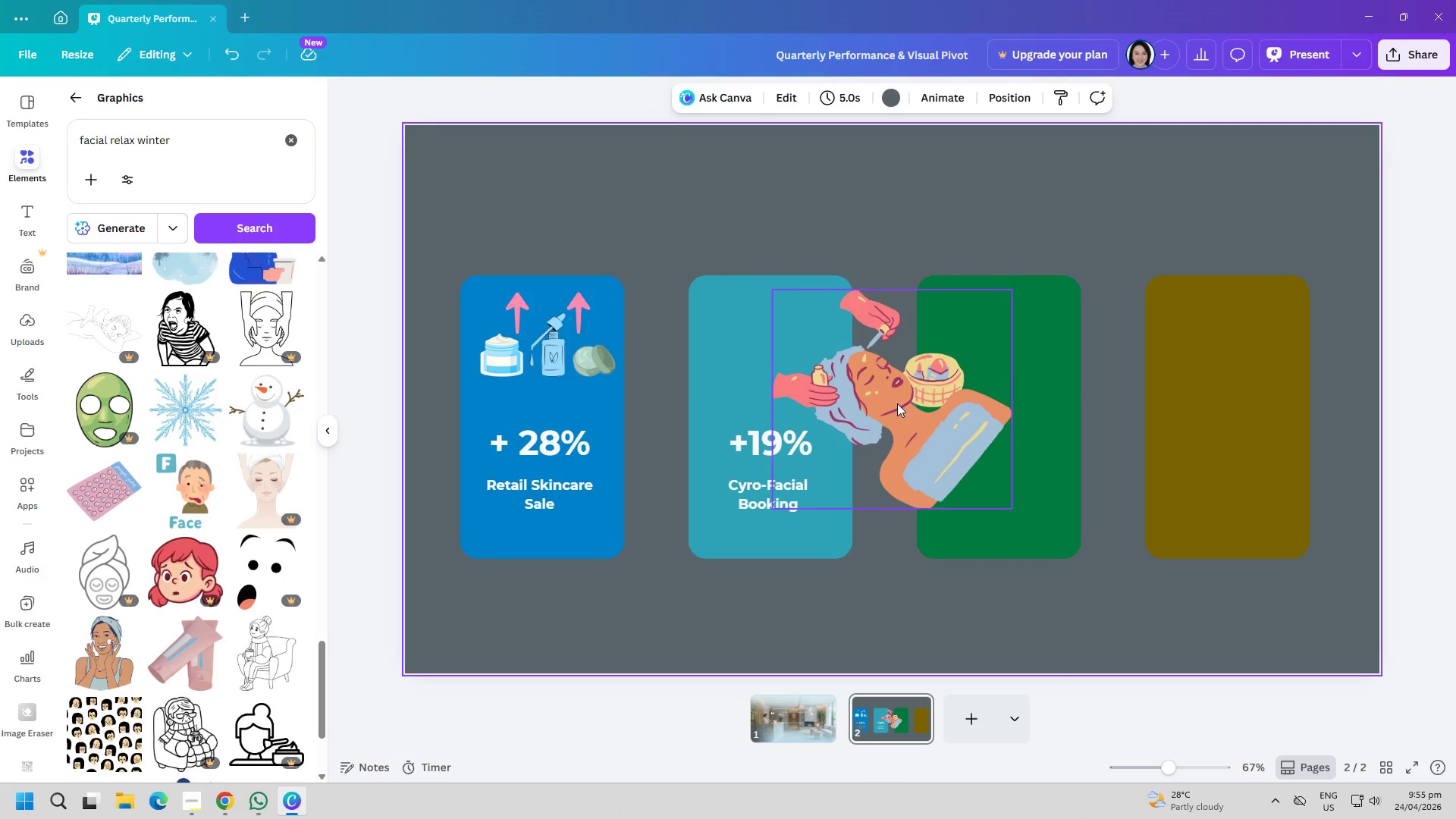 
left_click_drag(start_coordinate=[916, 432], to_coordinate=[864, 425])
 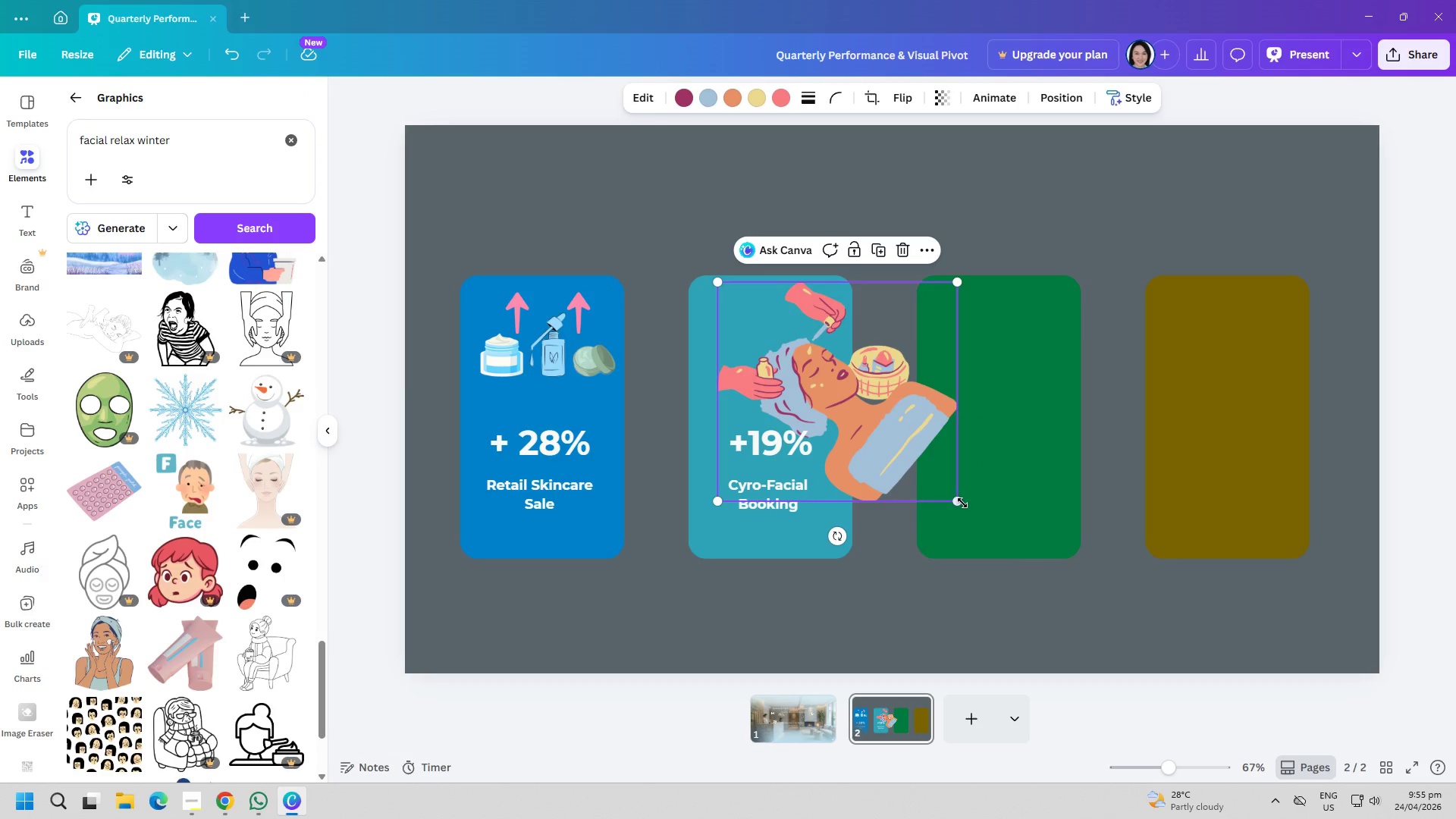 
left_click_drag(start_coordinate=[958, 501], to_coordinate=[814, 399])
 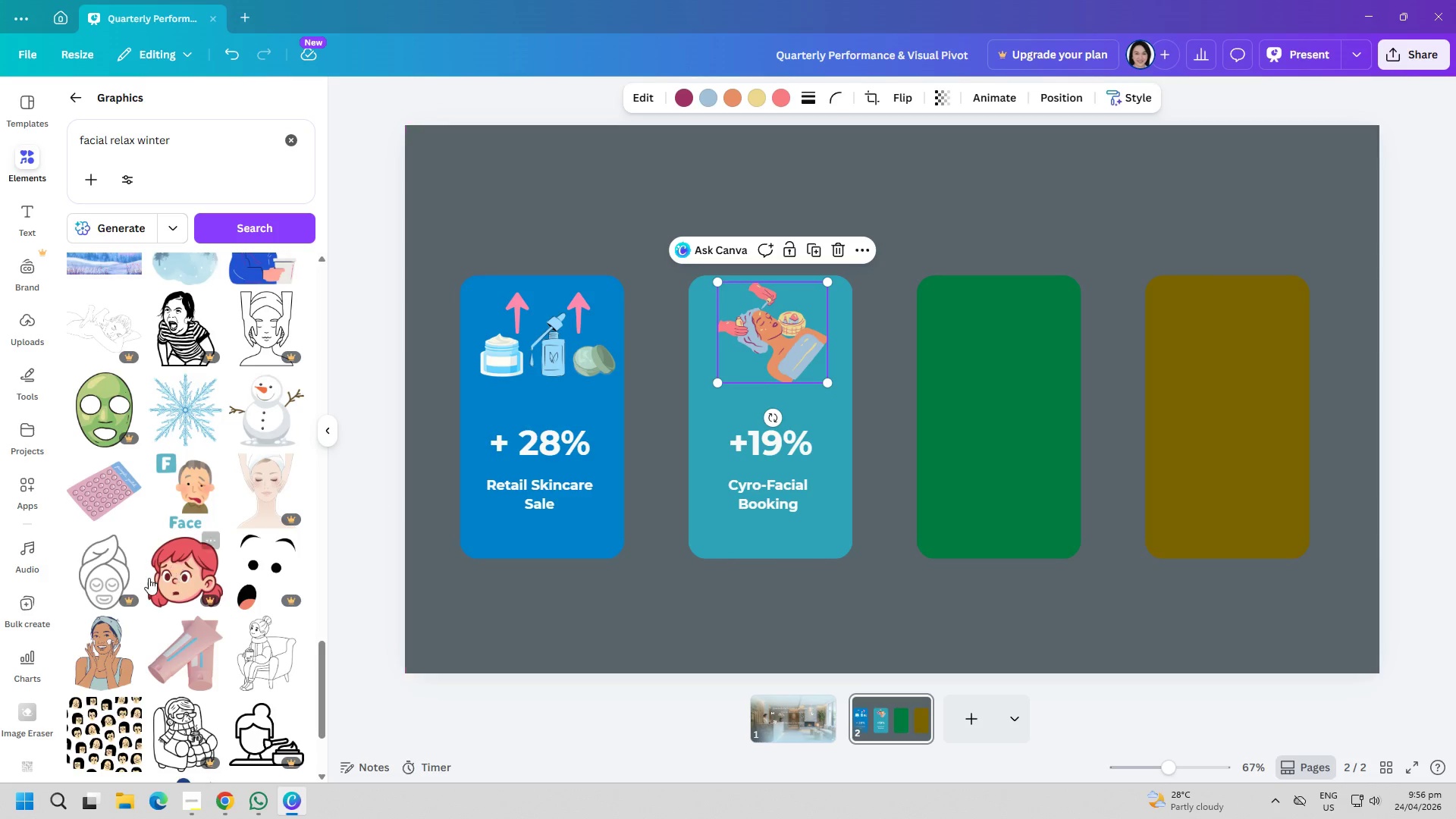 
scroll: coordinate [177, 548], scroll_direction: down, amount: 11.0
 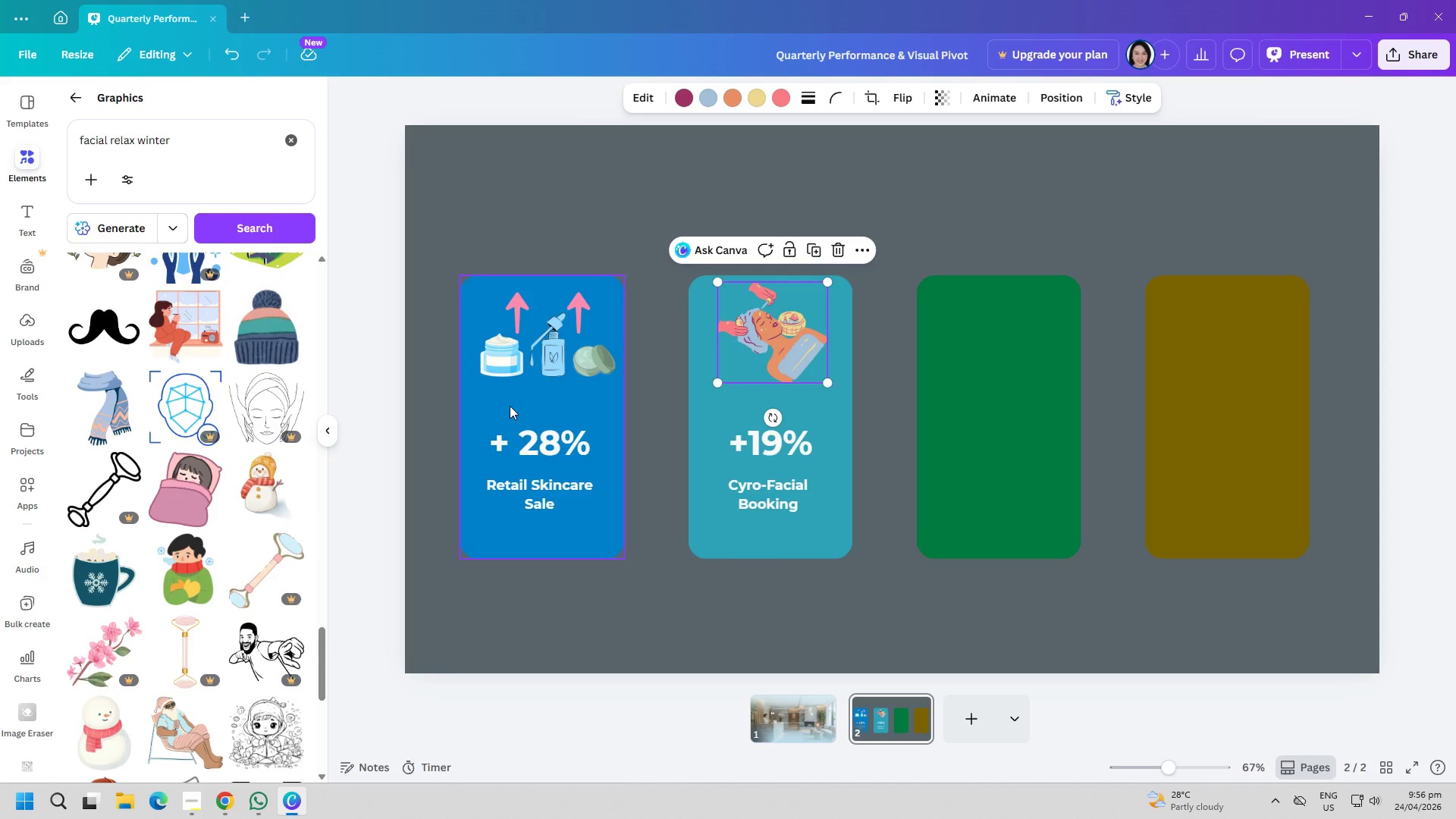 
wait(8.81)
 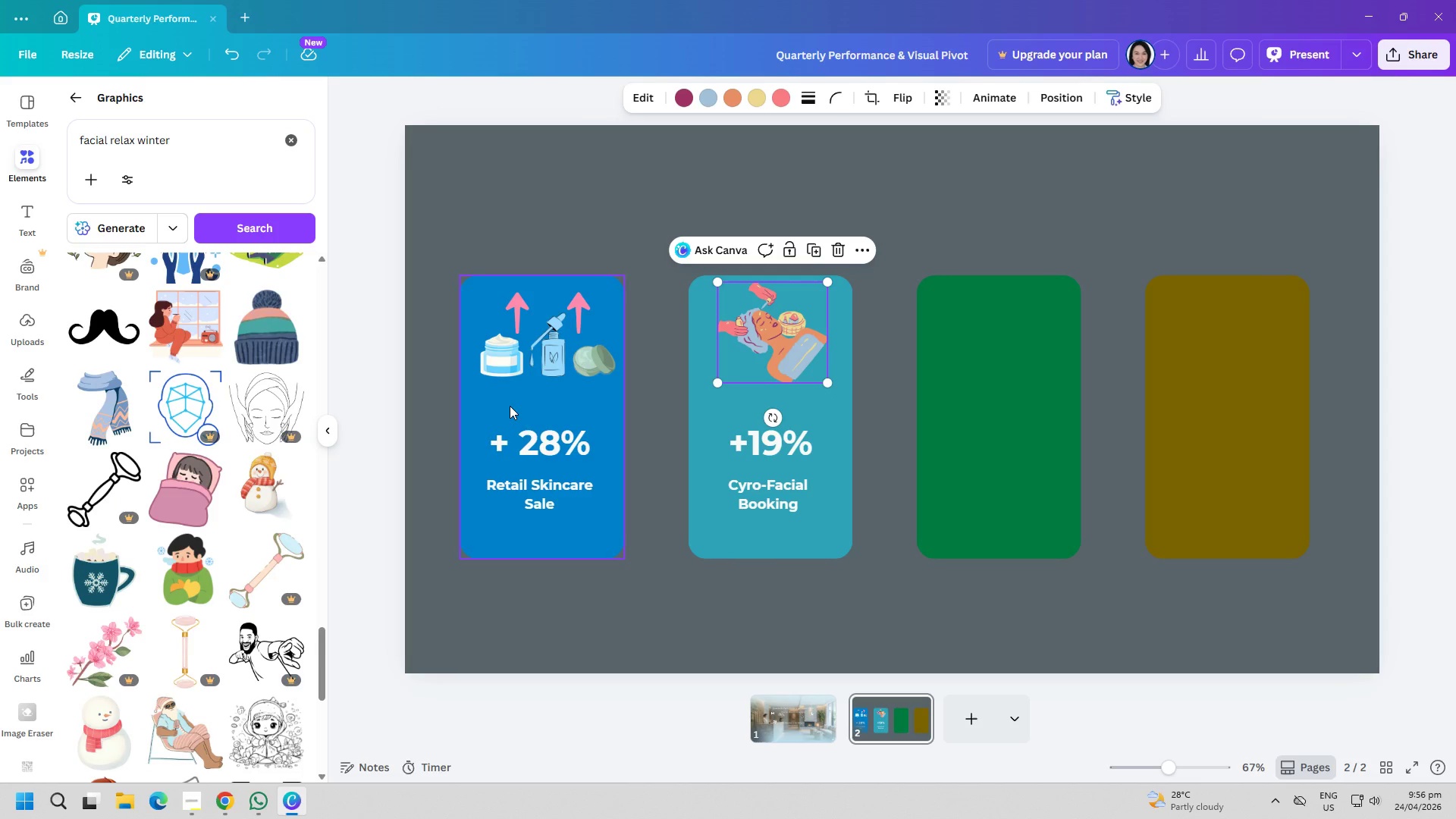 
left_click([732, 99])
 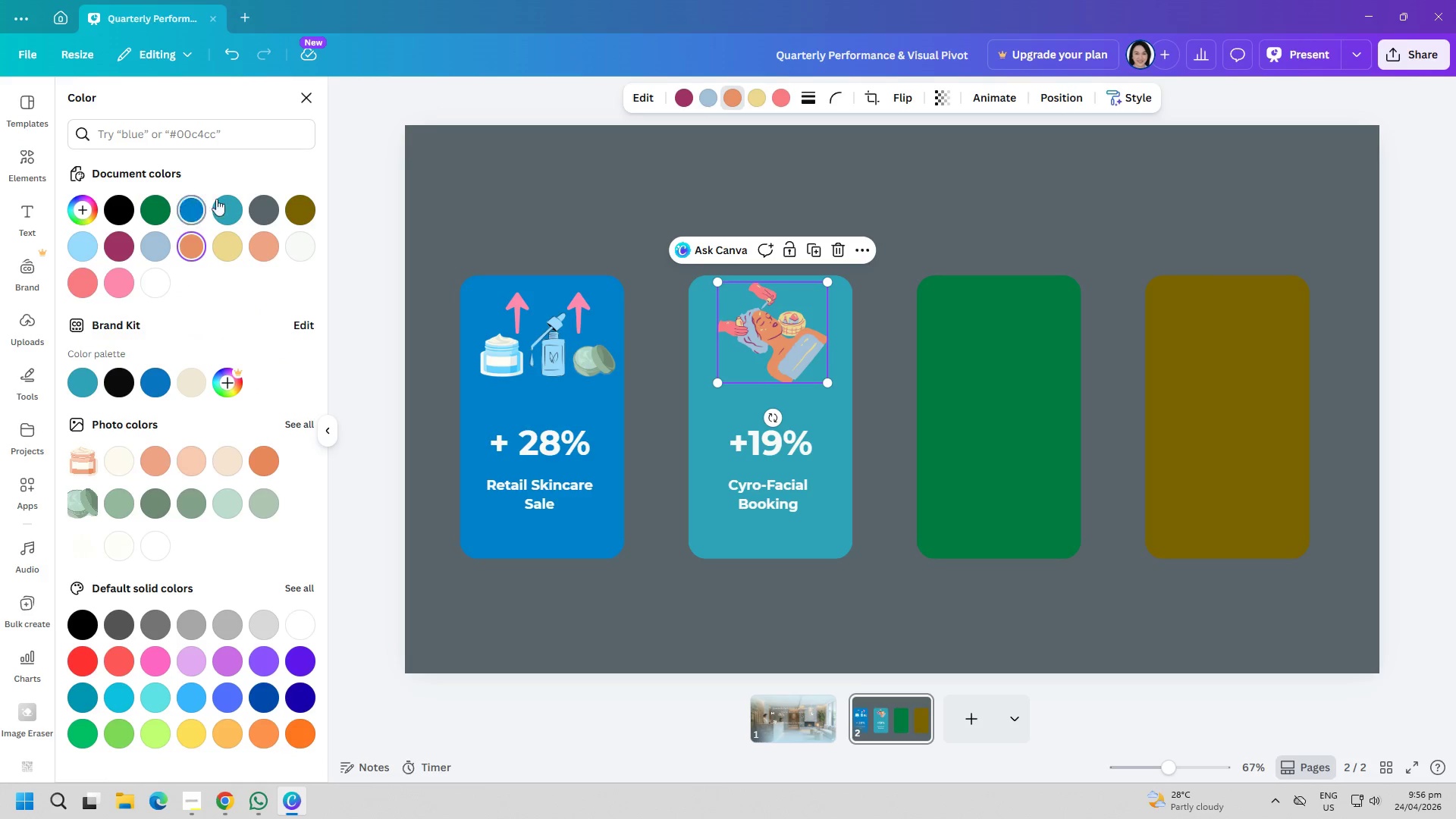 
left_click([230, 202])
 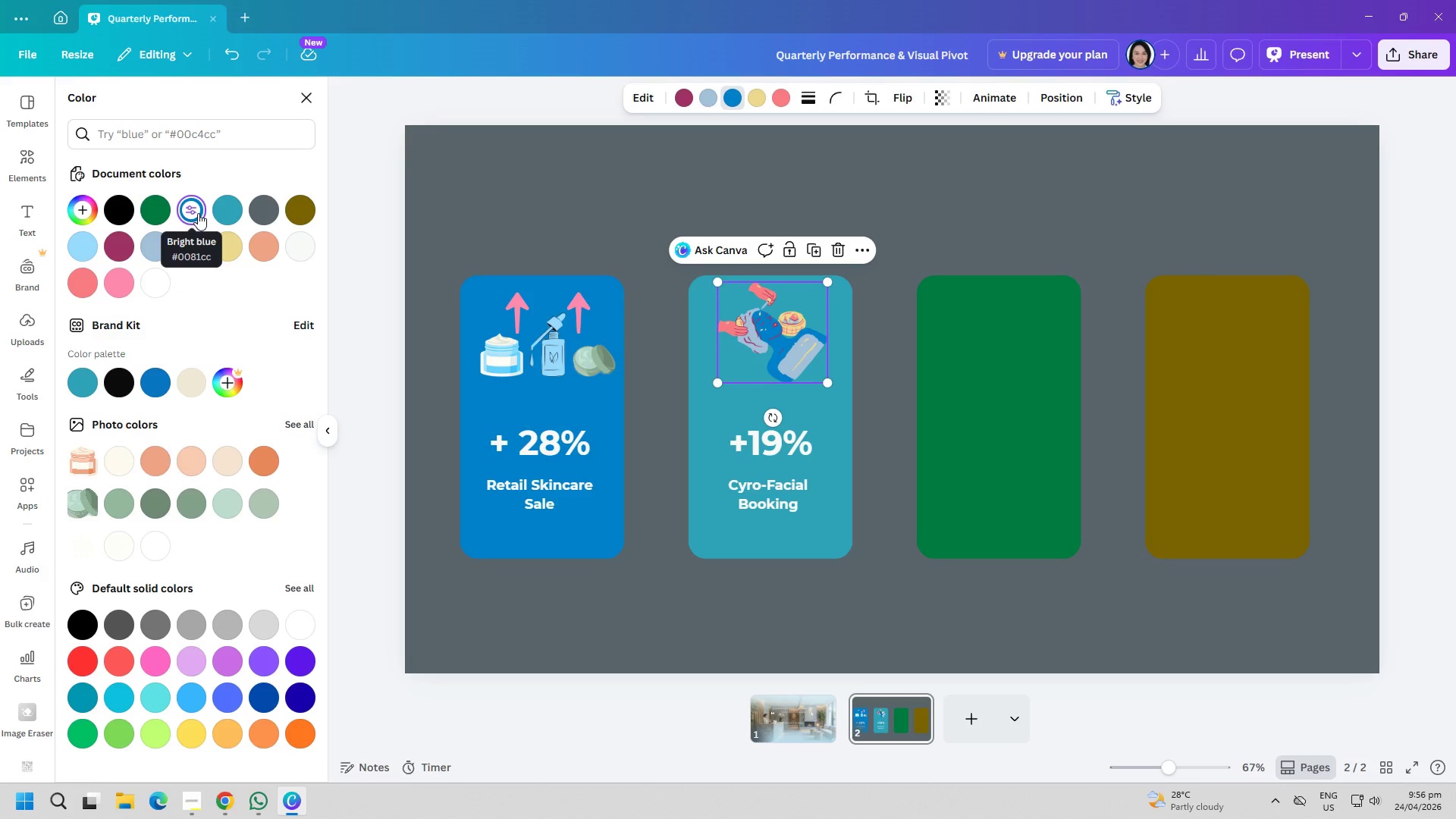 
wait(5.2)
 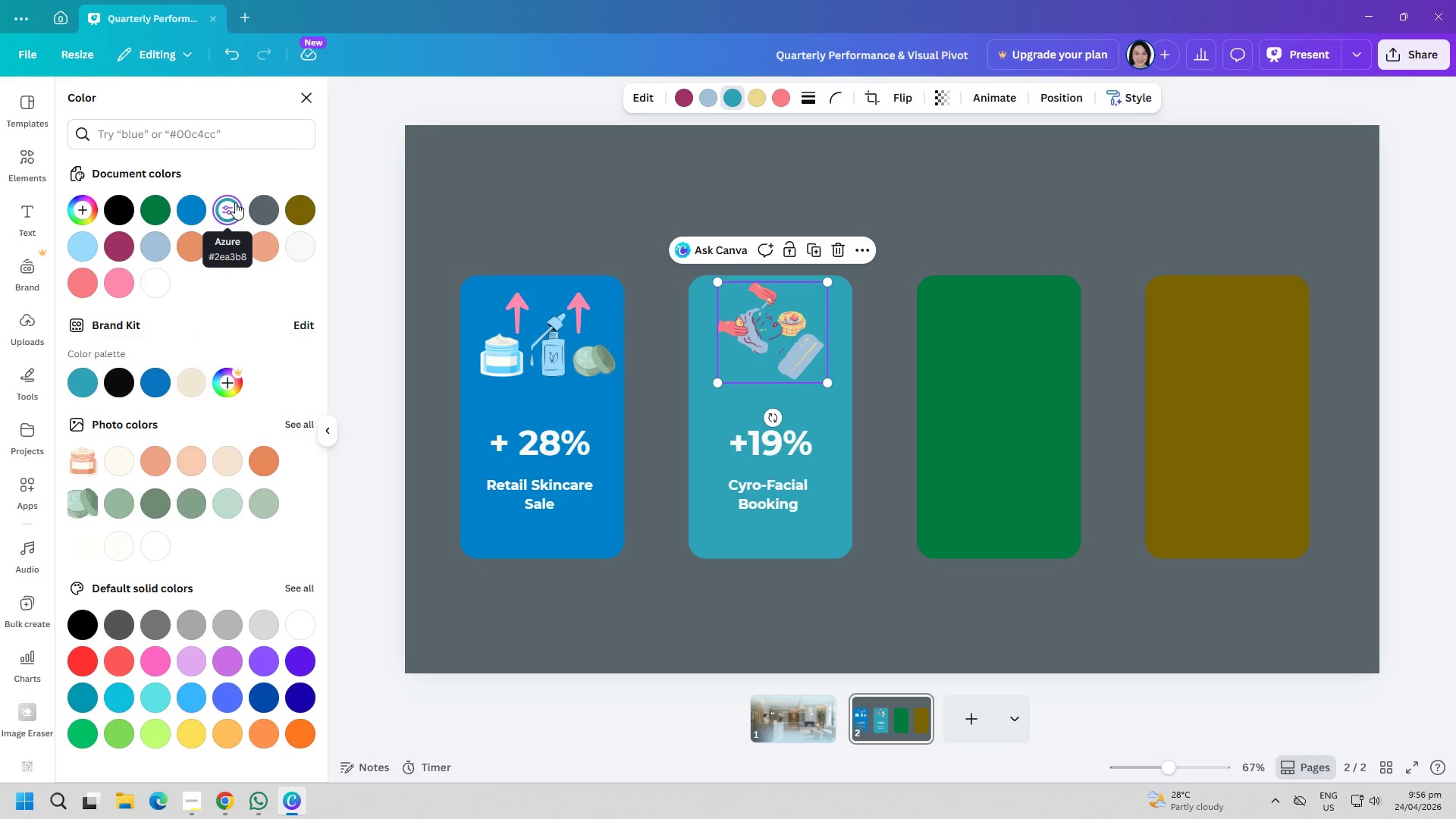 
mouse_move([119, 249])
 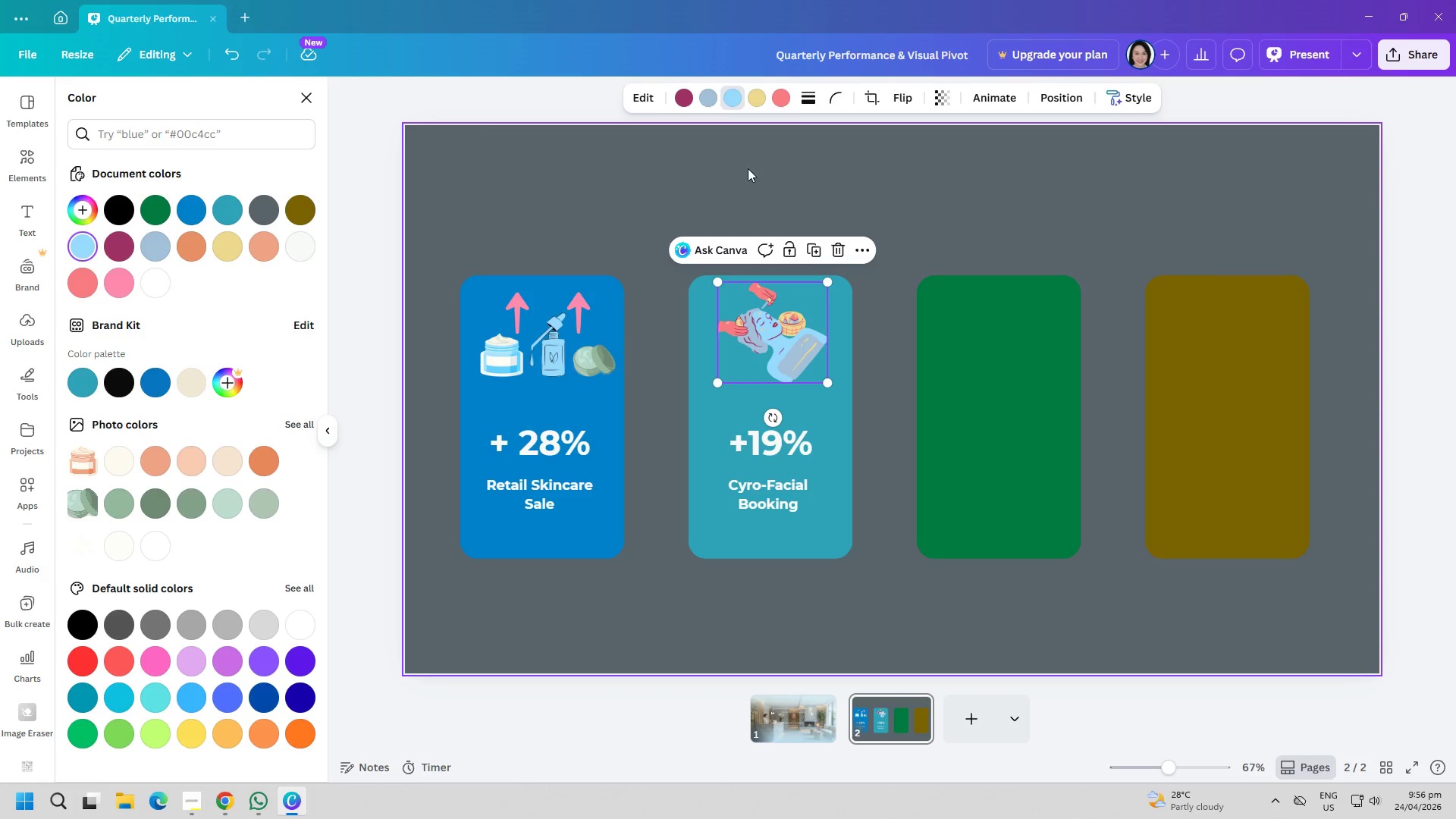 
left_click_drag(start_coordinate=[740, 325], to_coordinate=[730, 315])
 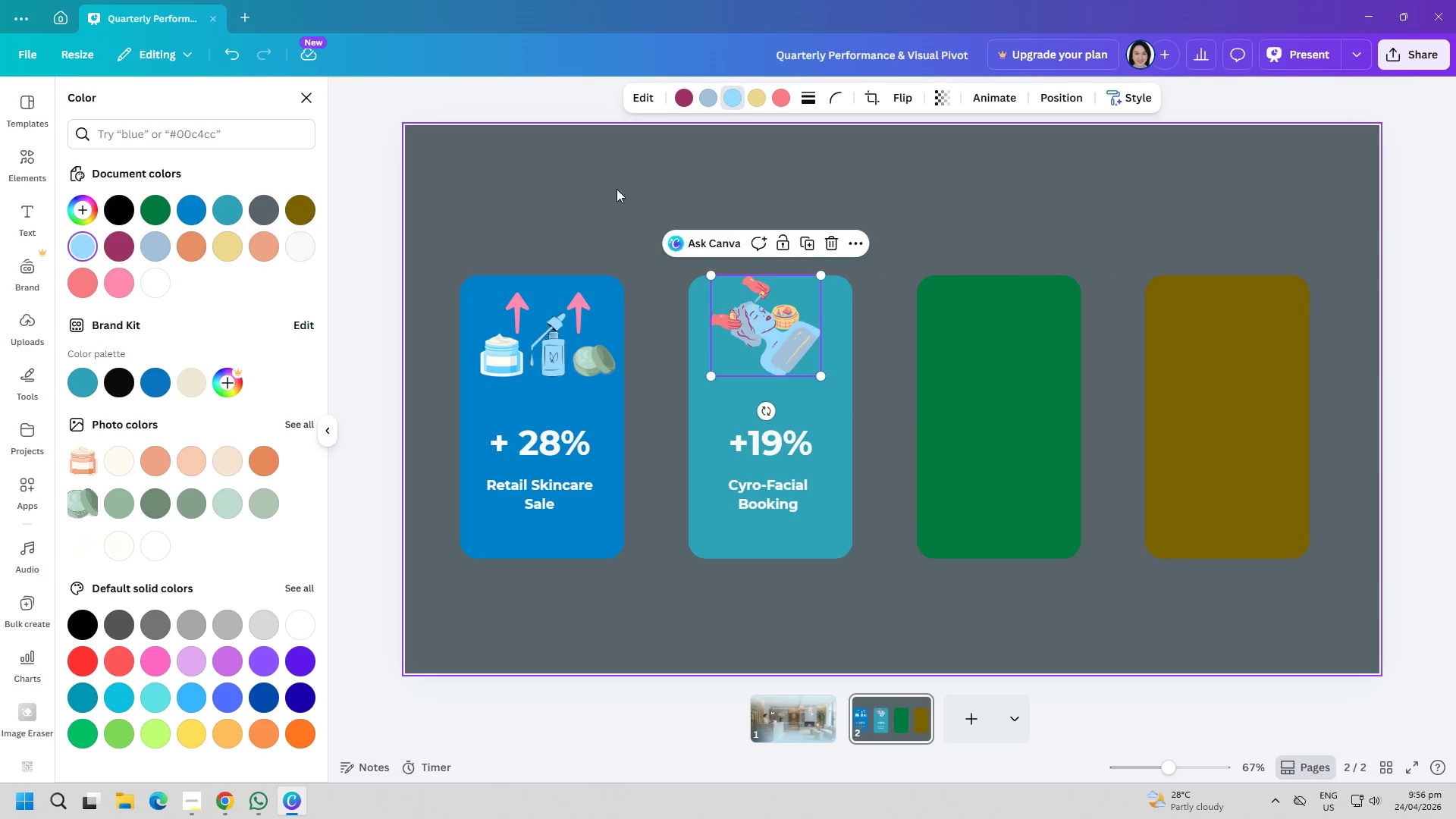 
left_click([617, 189])
 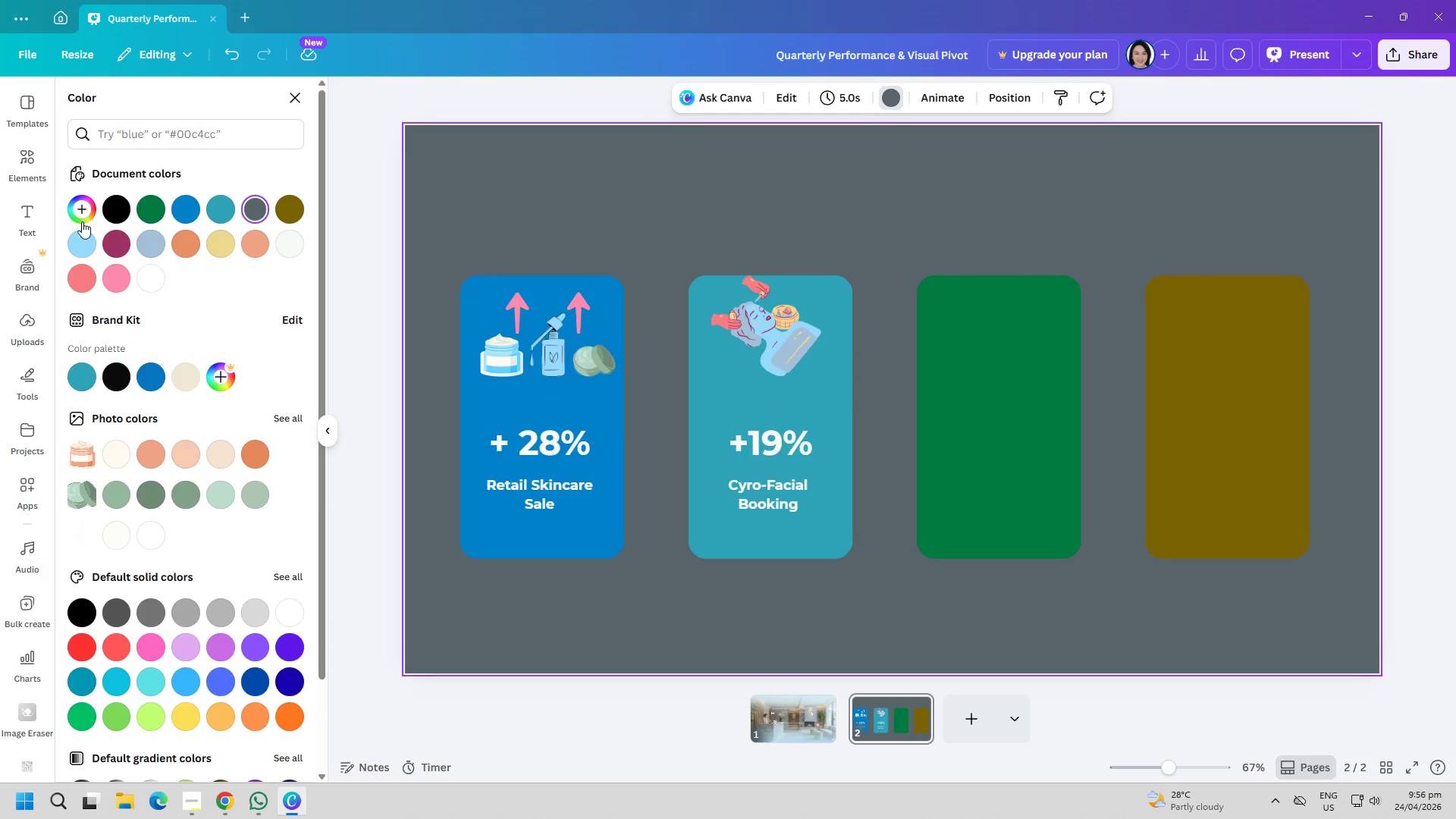 
left_click([30, 172])
 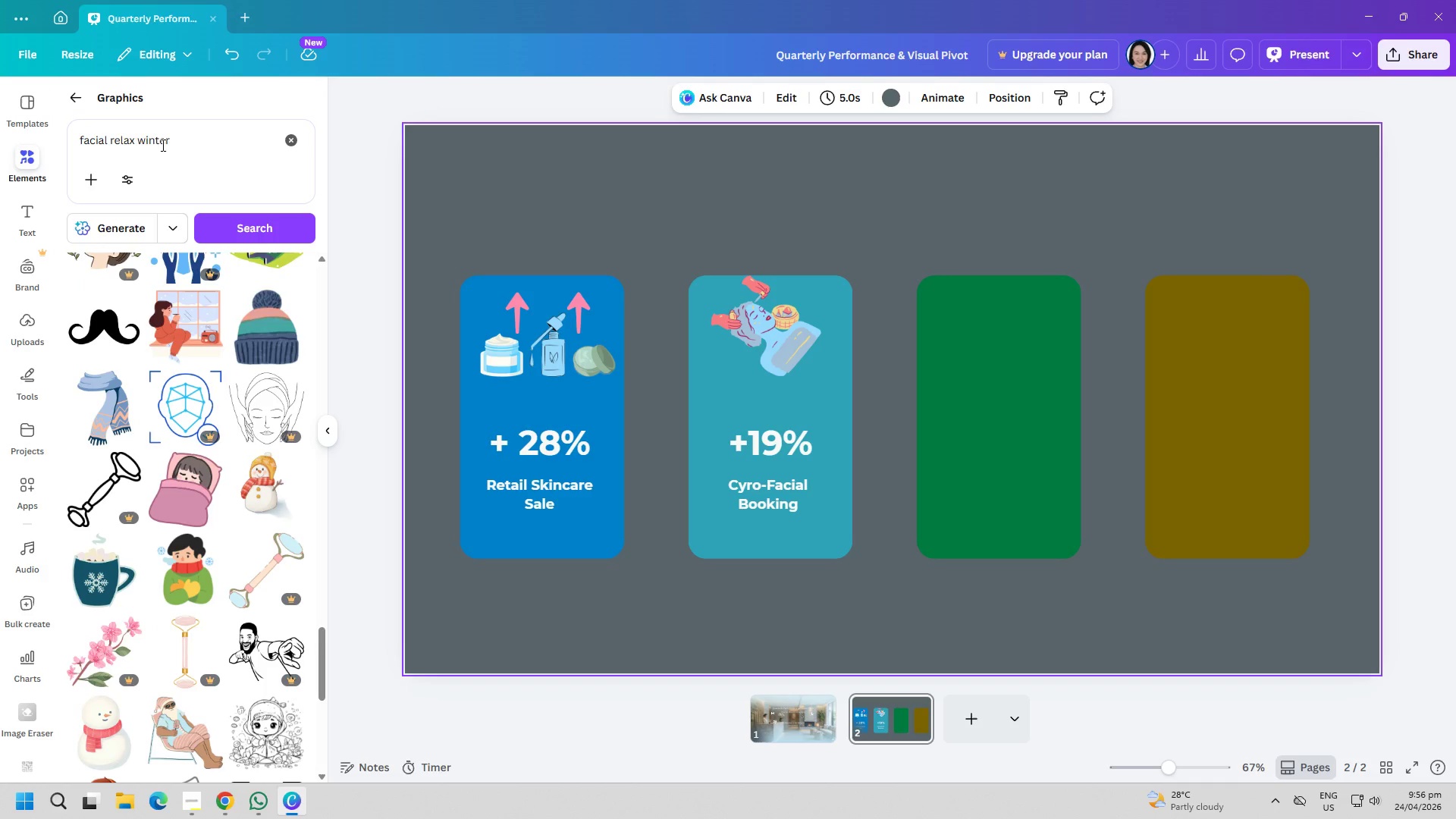 
double_click([189, 140])
 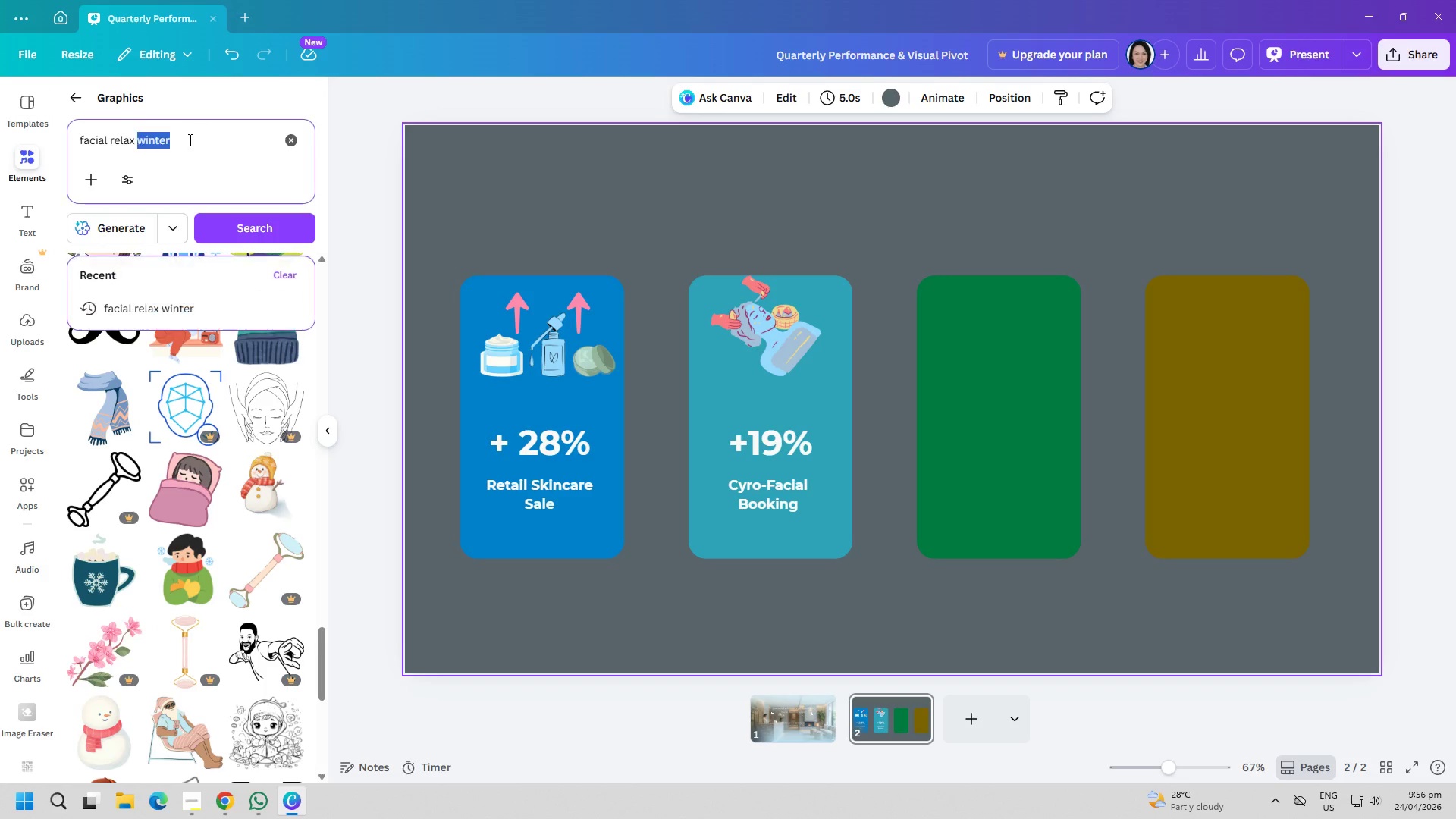 
triple_click([189, 140])
 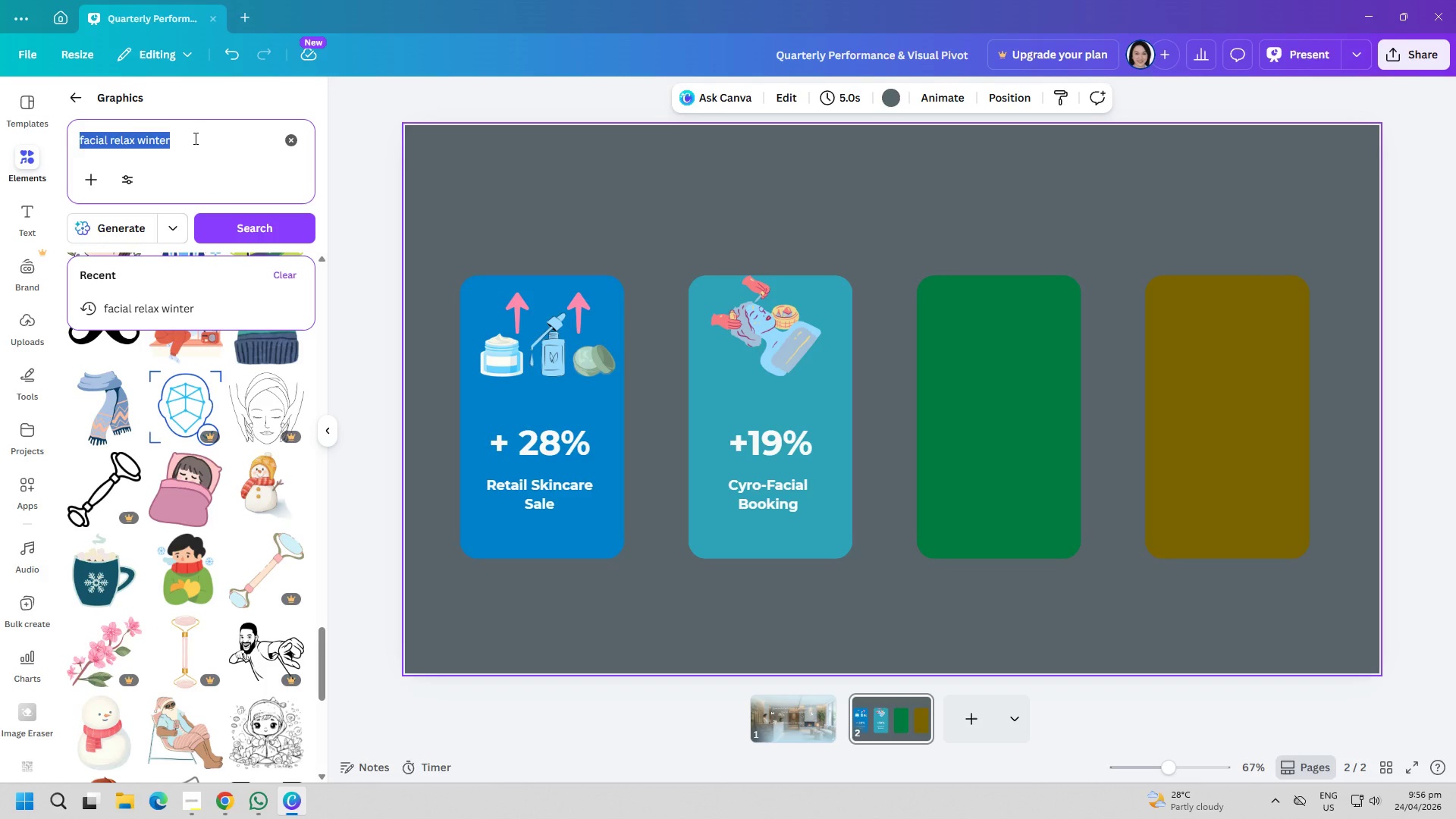 
type(cold)
 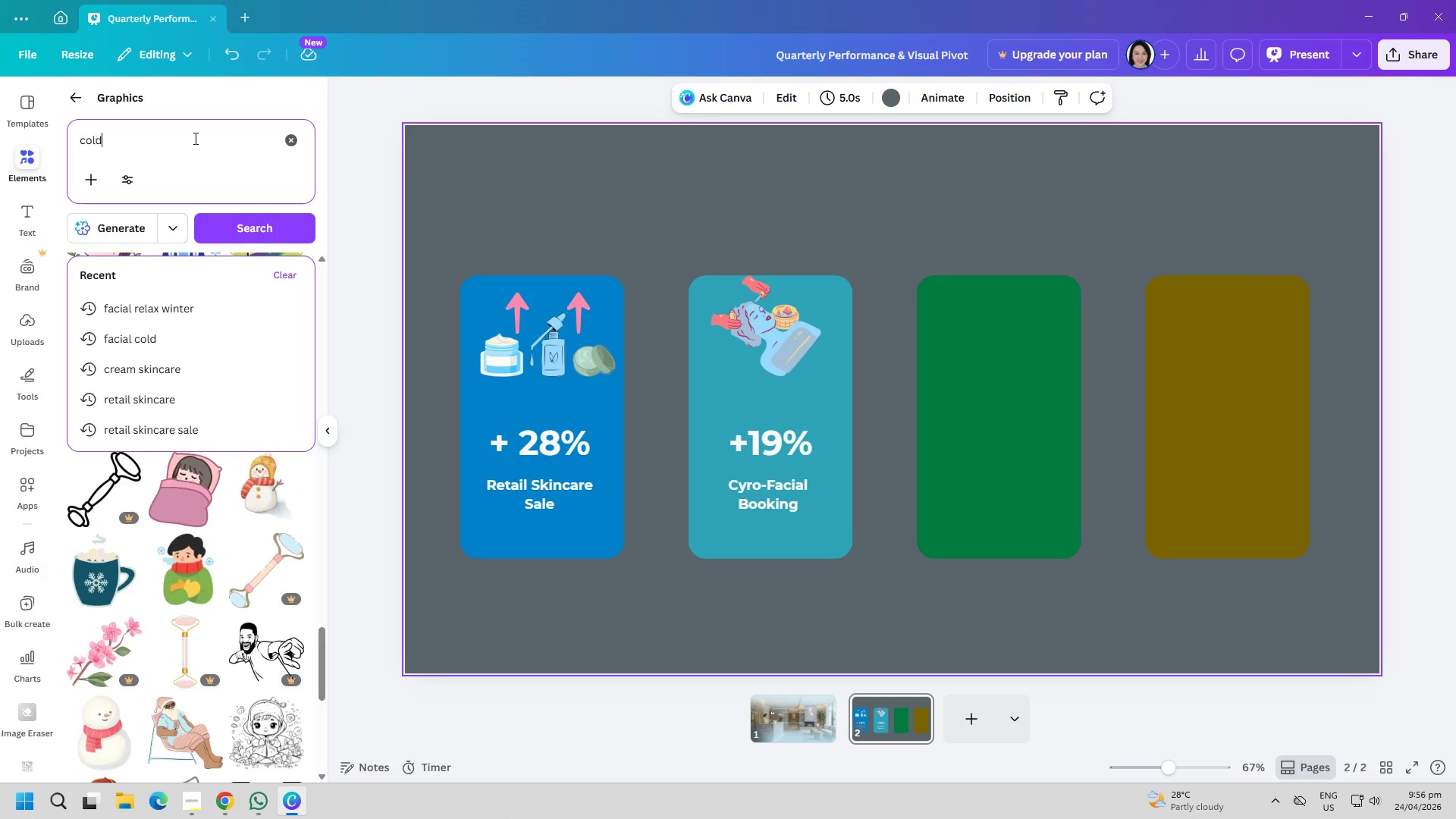 
key(Enter)
 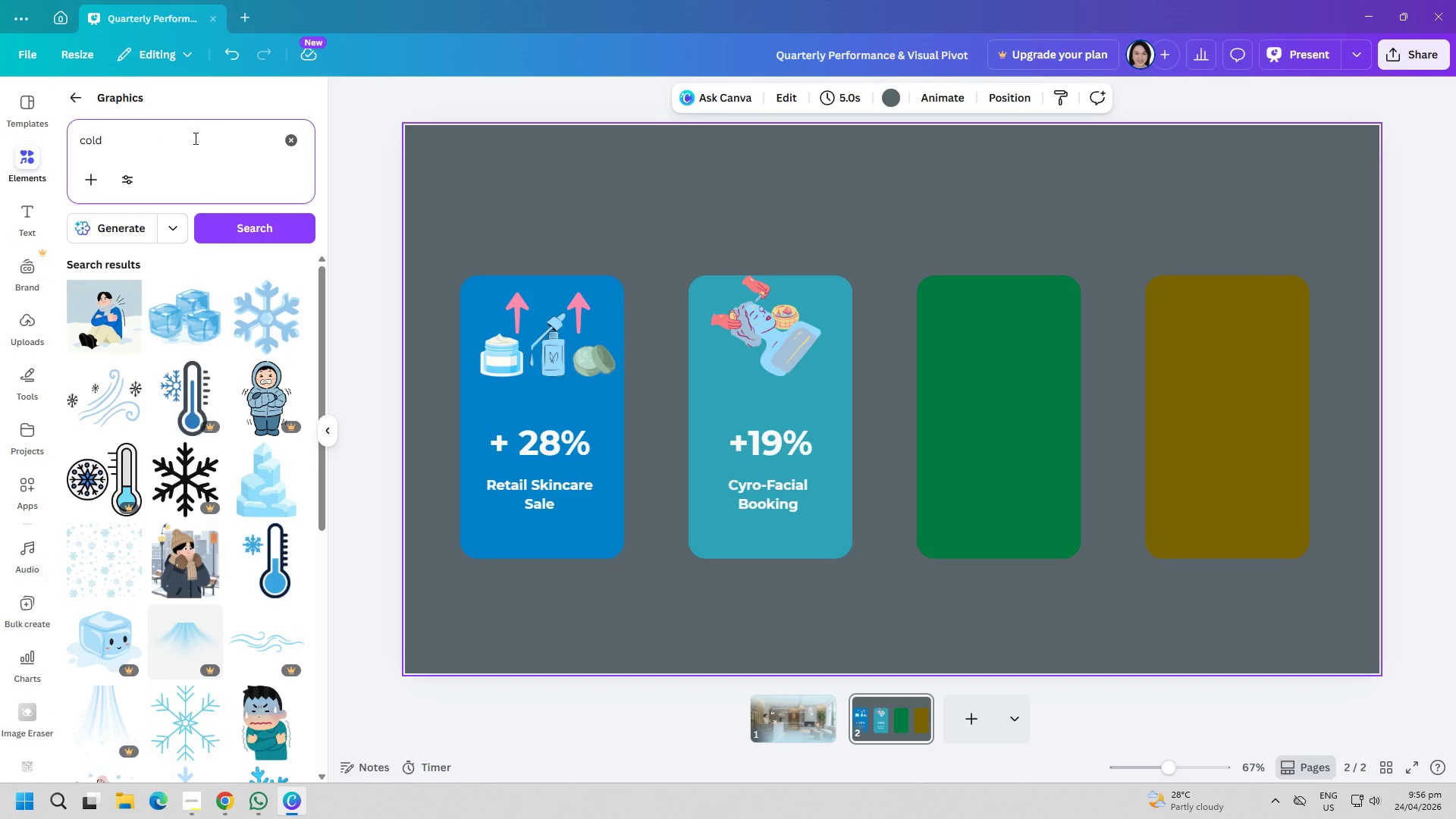 
left_click([101, 409])
 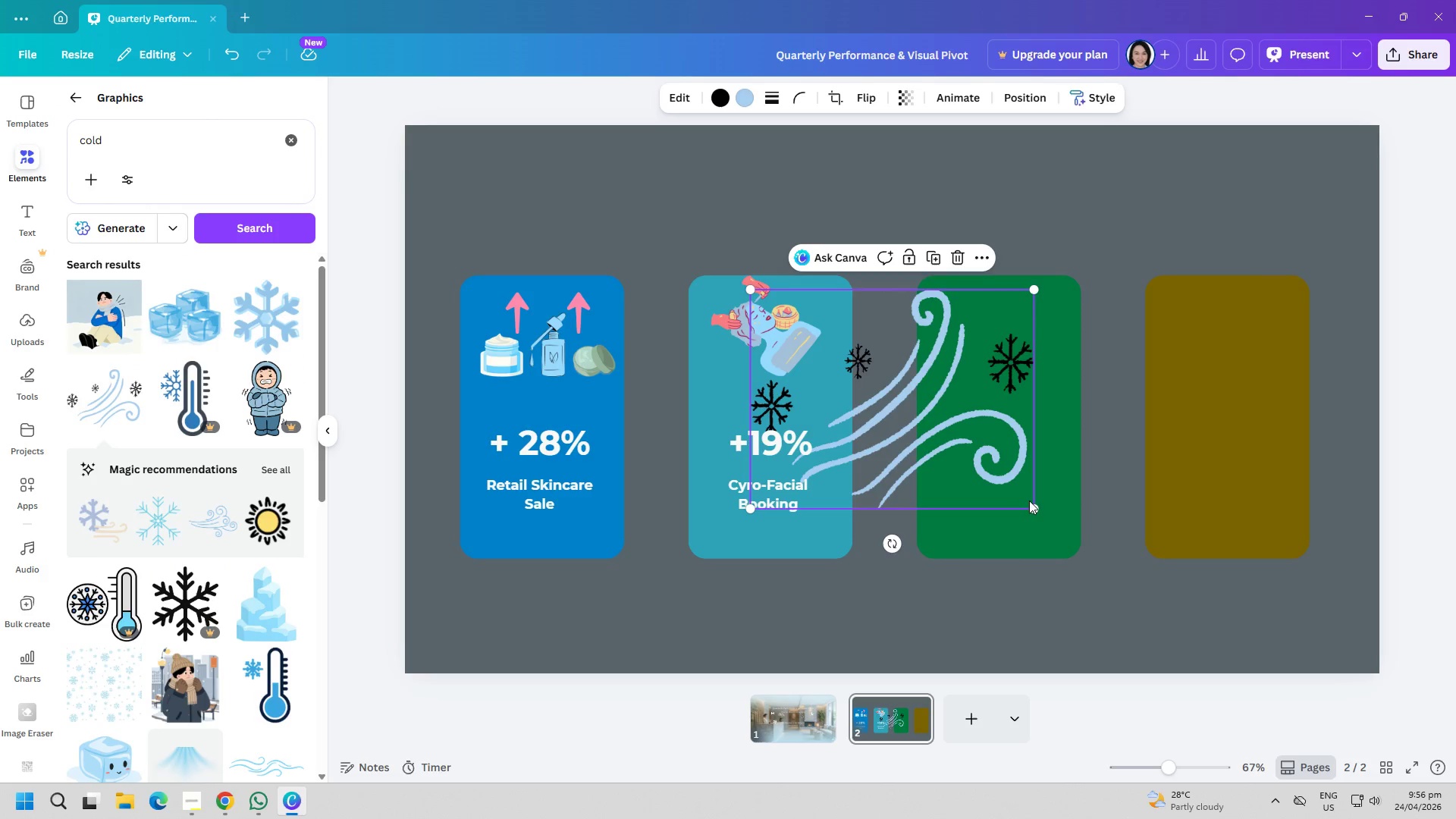 
left_click_drag(start_coordinate=[1035, 504], to_coordinate=[787, 315])
 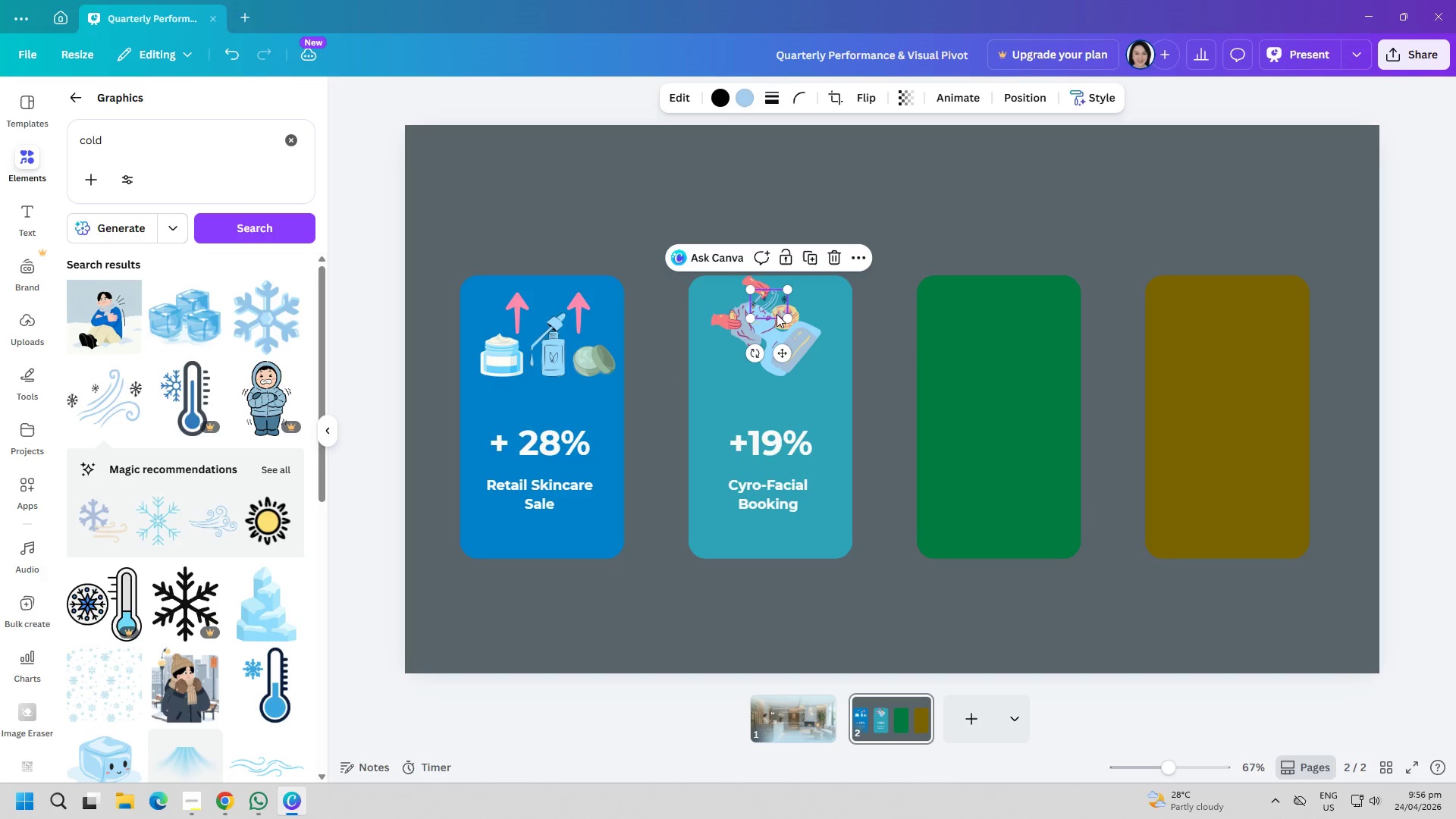 
left_click_drag(start_coordinate=[777, 314], to_coordinate=[783, 307])
 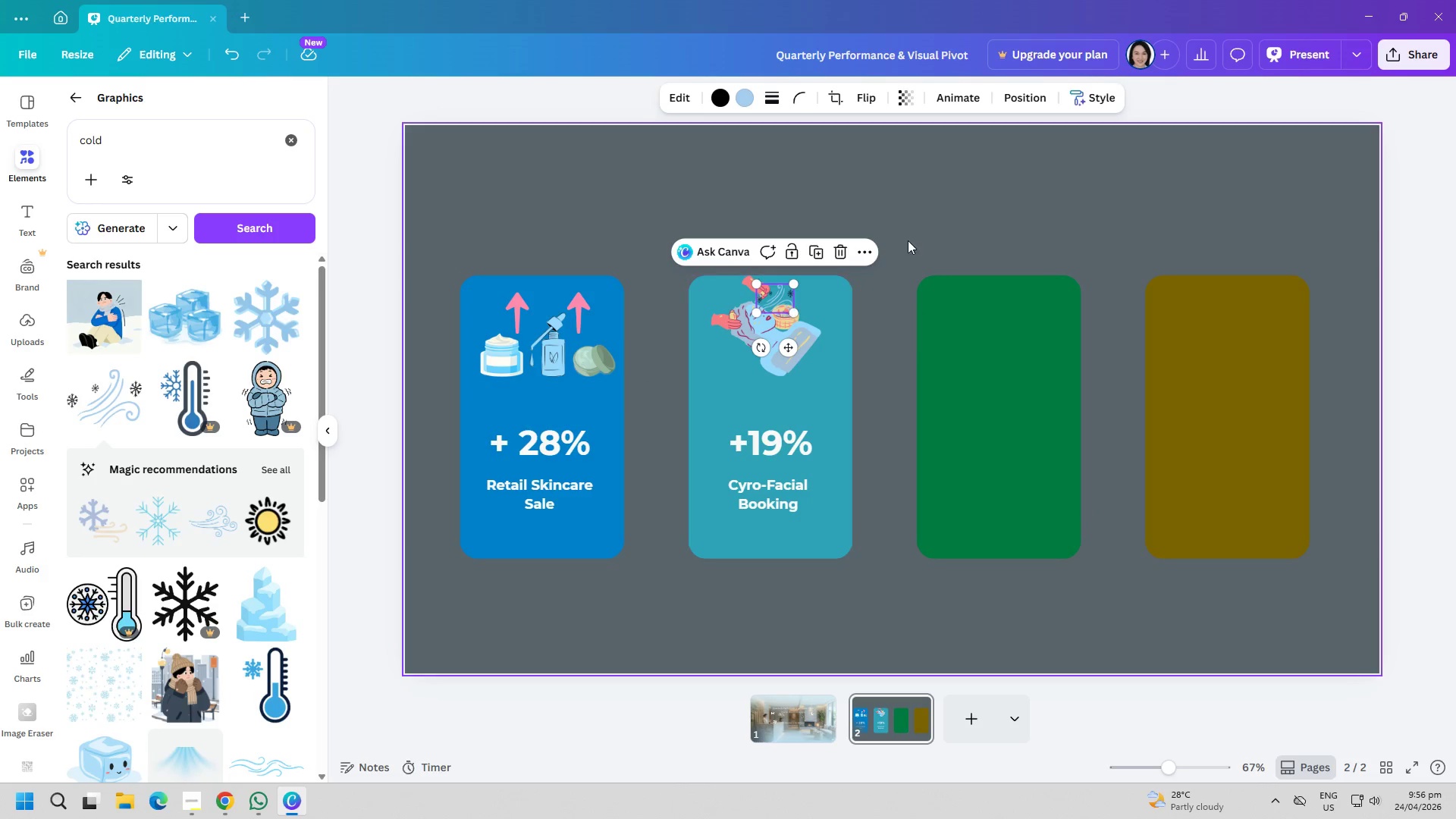 
left_click([911, 239])
 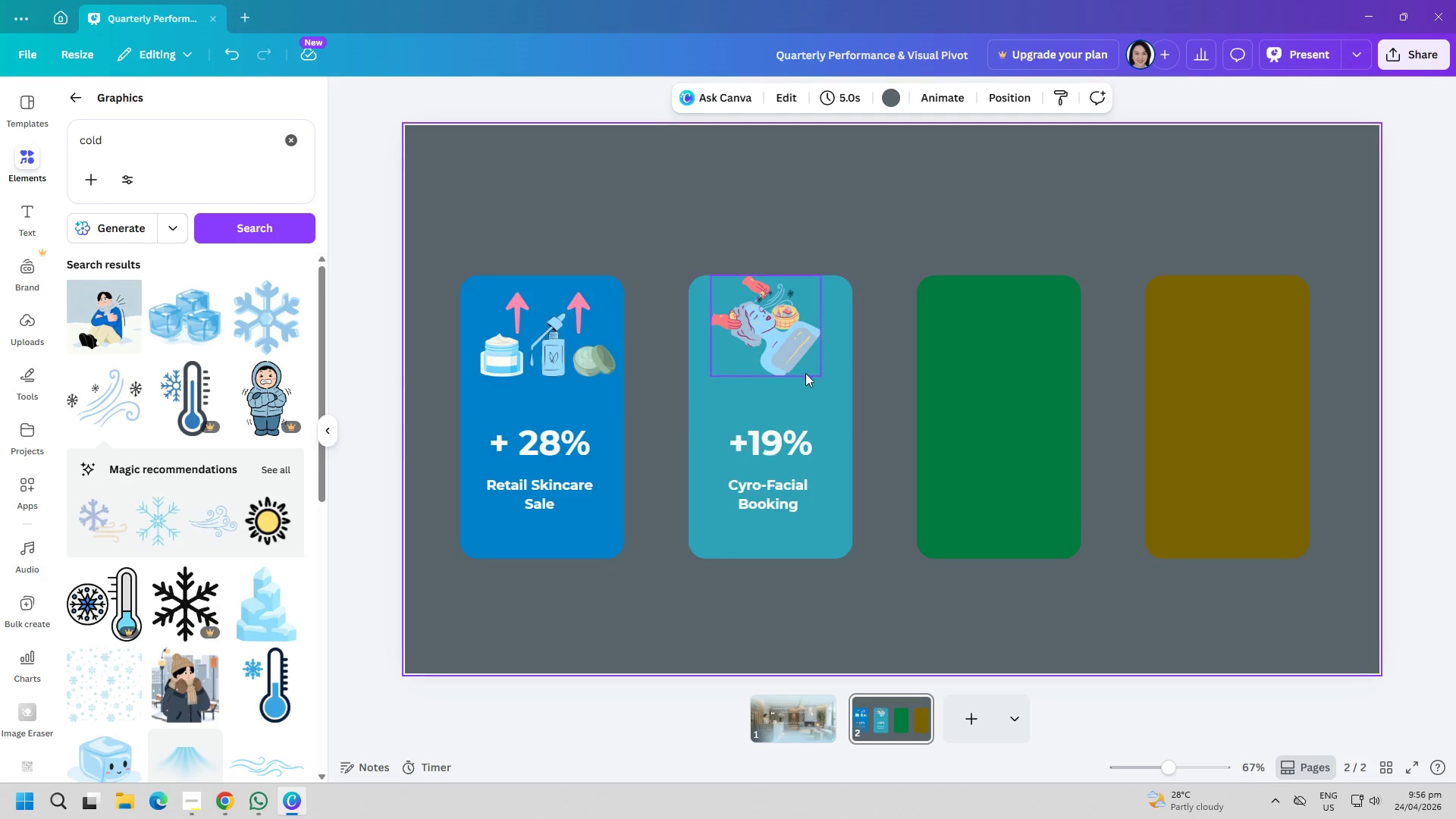 
left_click_drag(start_coordinate=[763, 351], to_coordinate=[766, 362])
 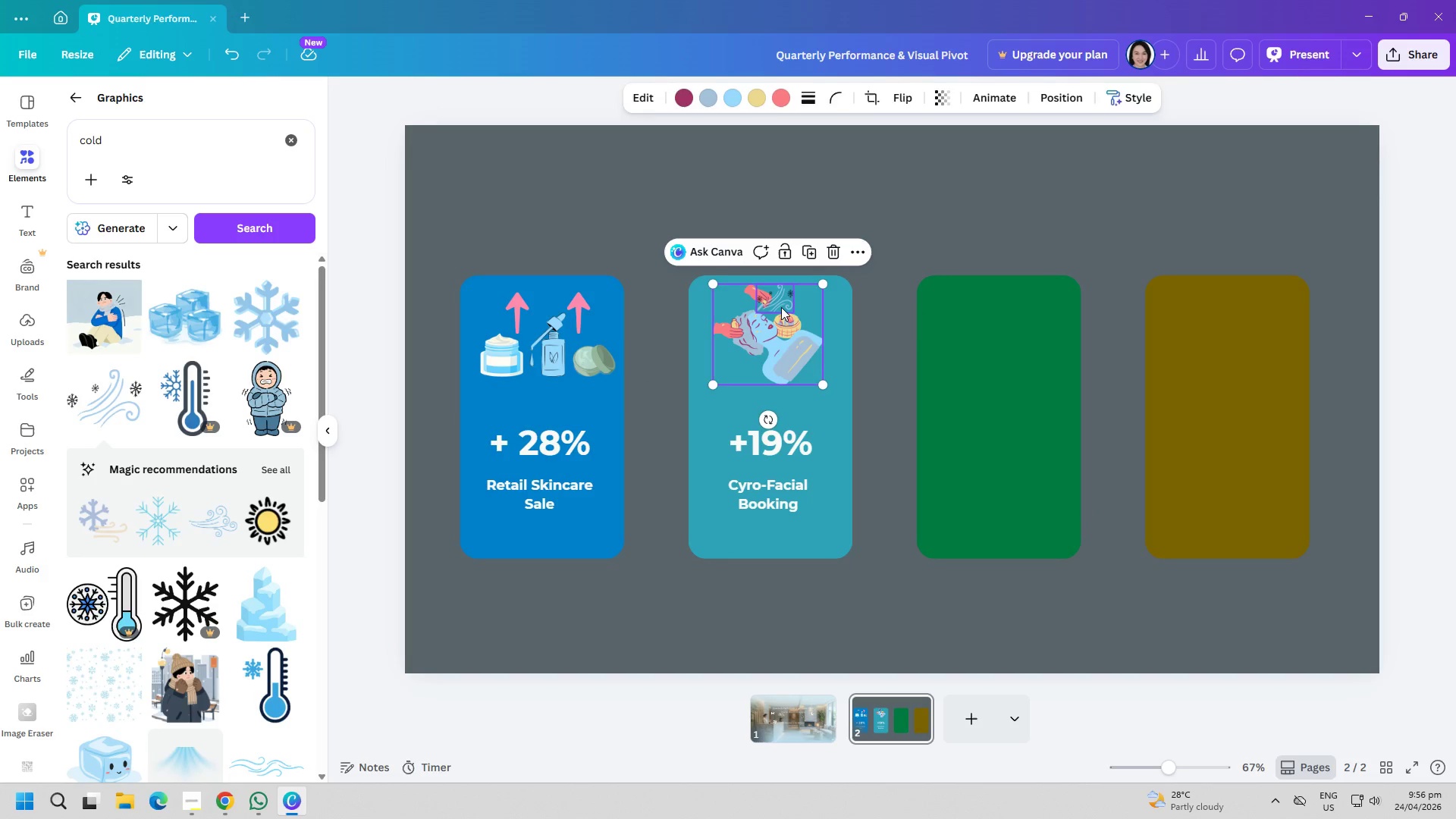 
left_click_drag(start_coordinate=[781, 305], to_coordinate=[783, 312])
 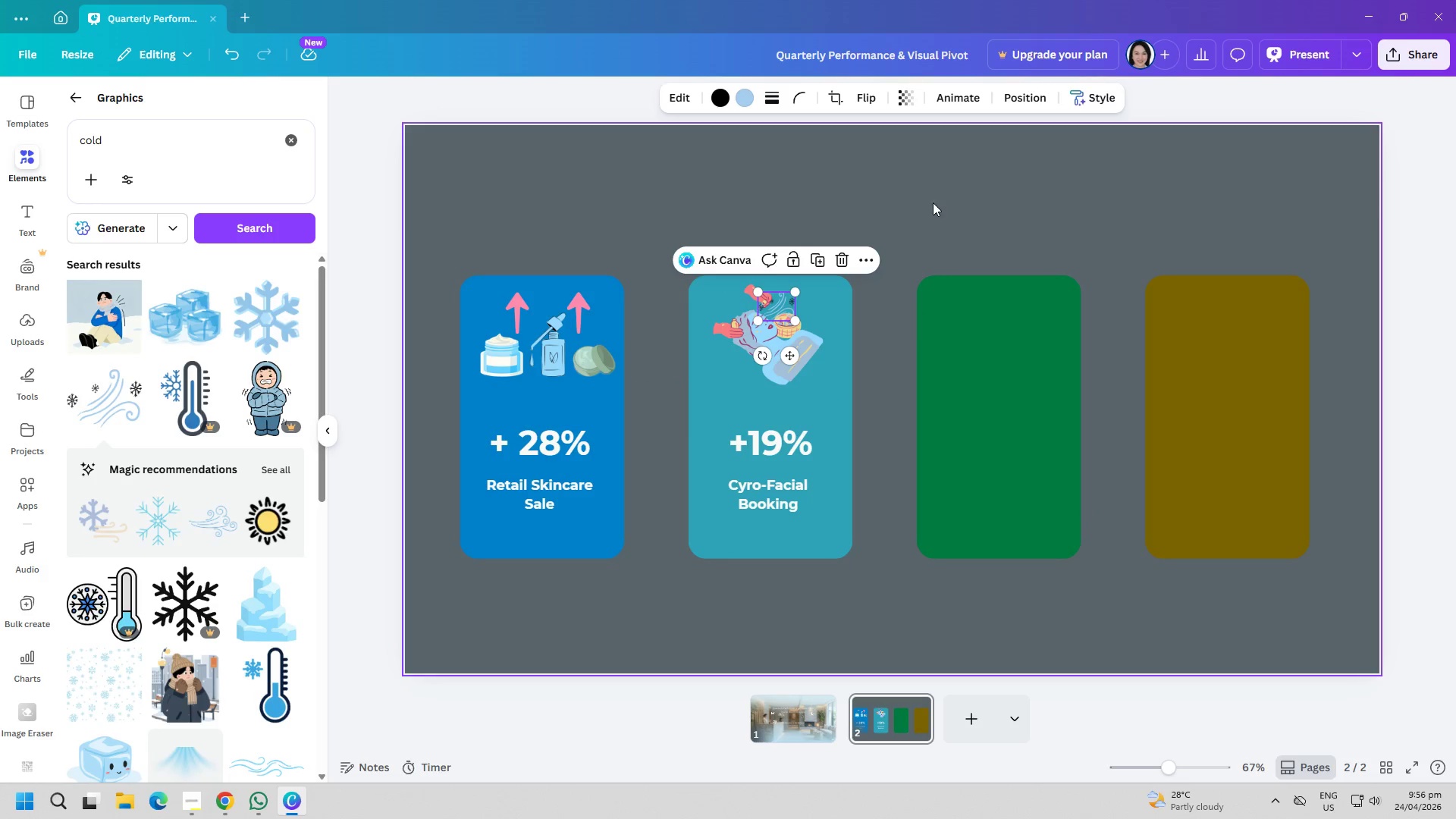 
left_click([933, 202])
 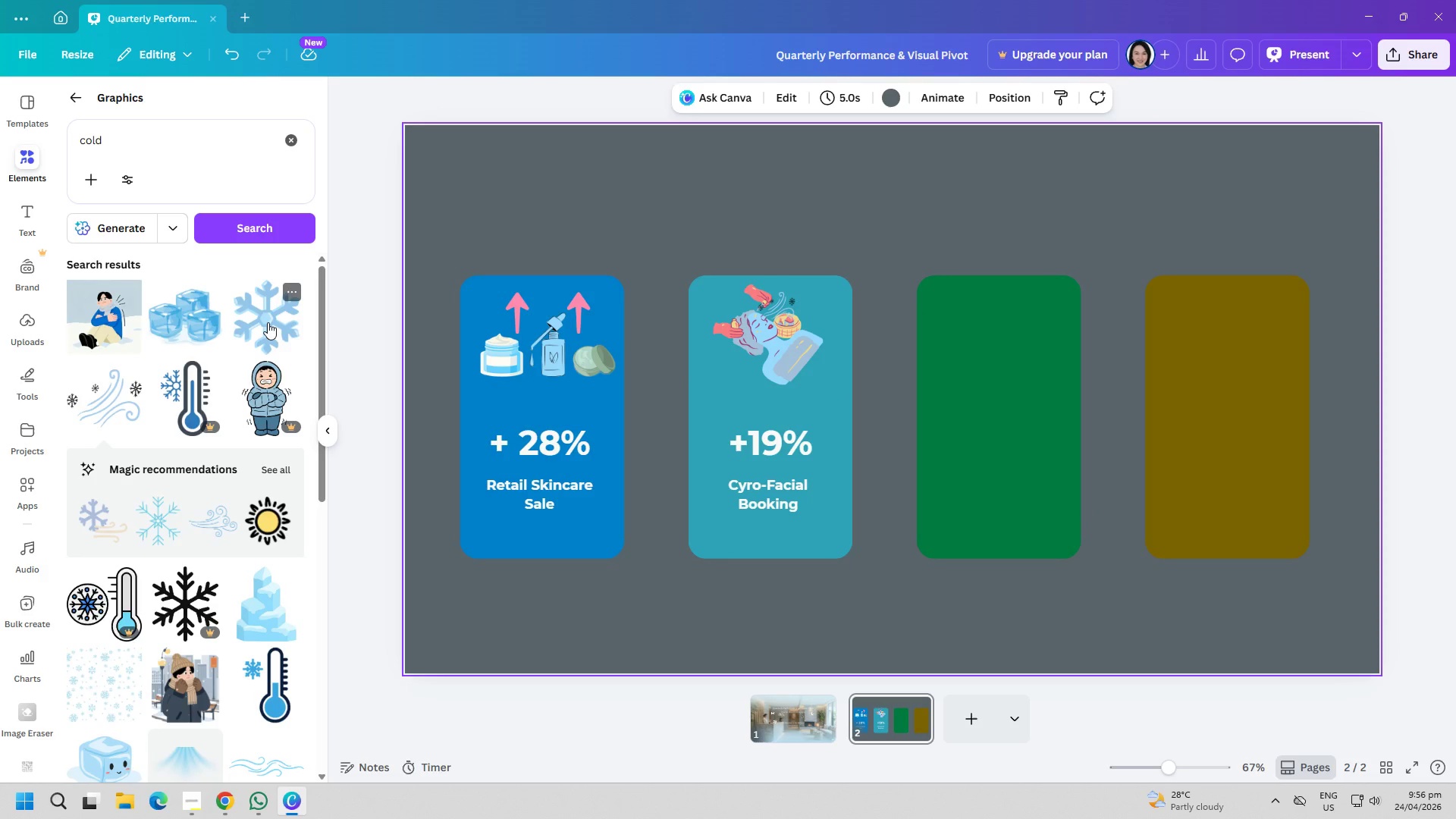 
left_click([268, 322])
 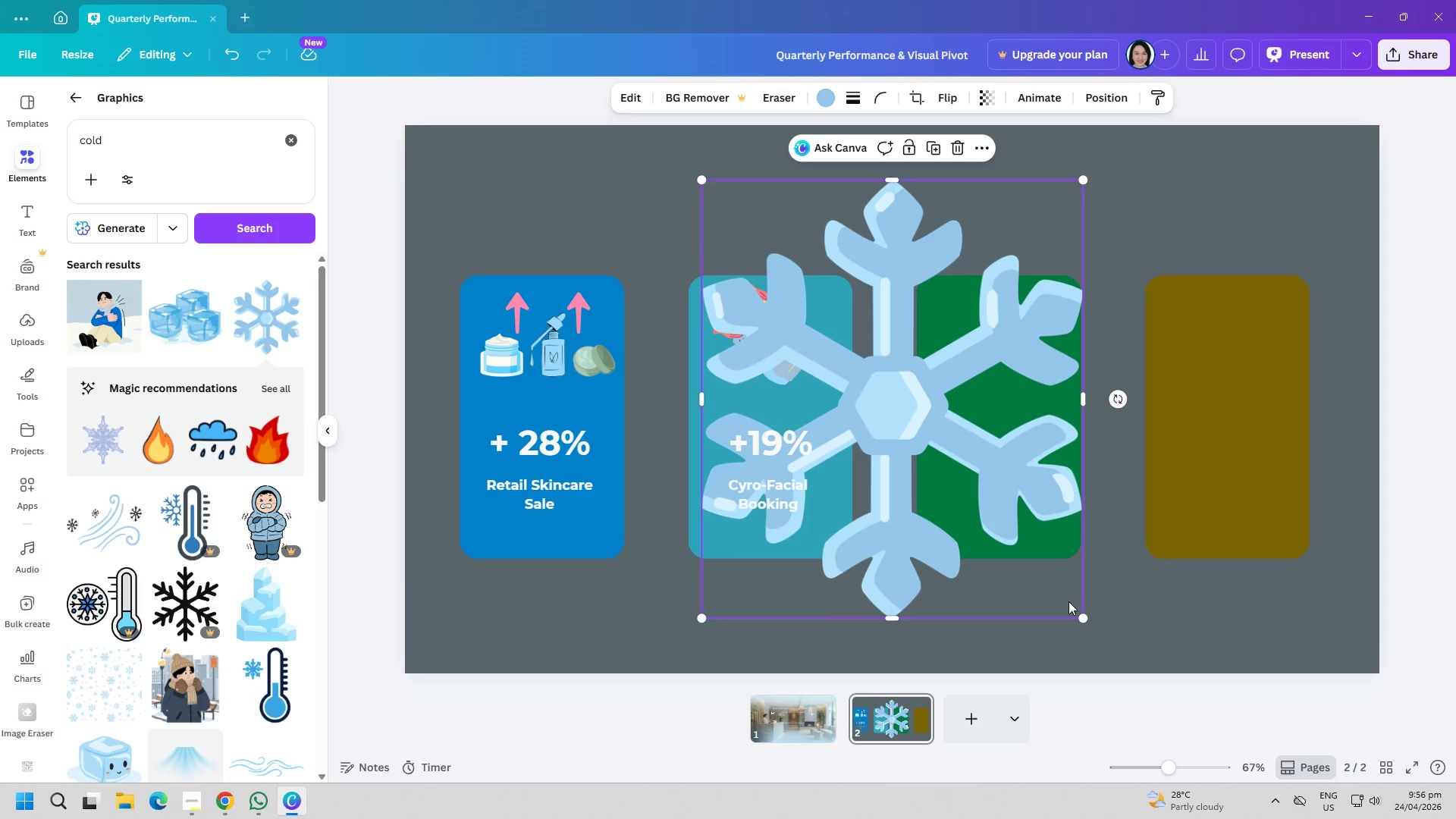 
left_click_drag(start_coordinate=[1081, 612], to_coordinate=[737, 240])
 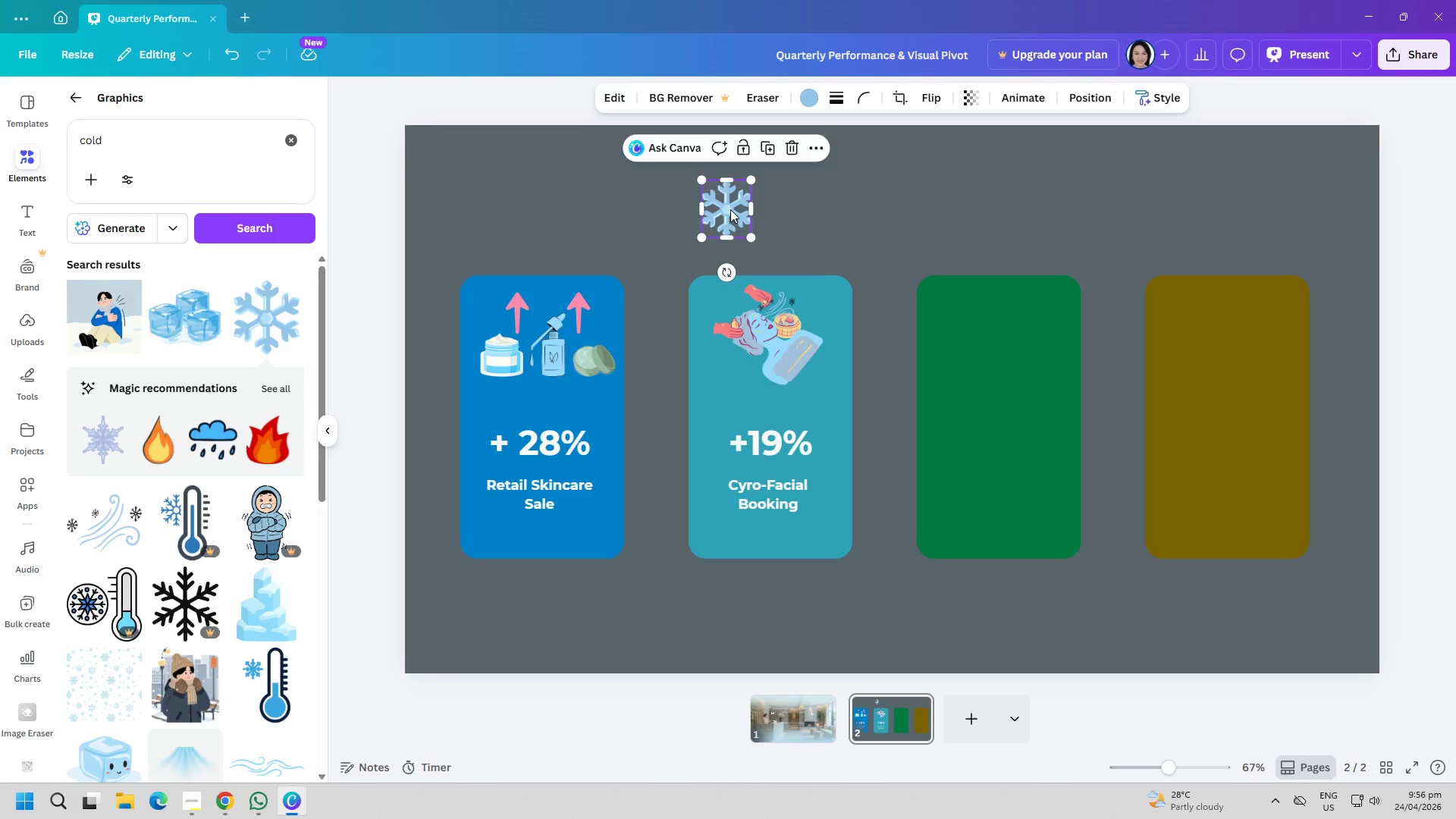 
left_click_drag(start_coordinate=[730, 209], to_coordinate=[810, 293])
 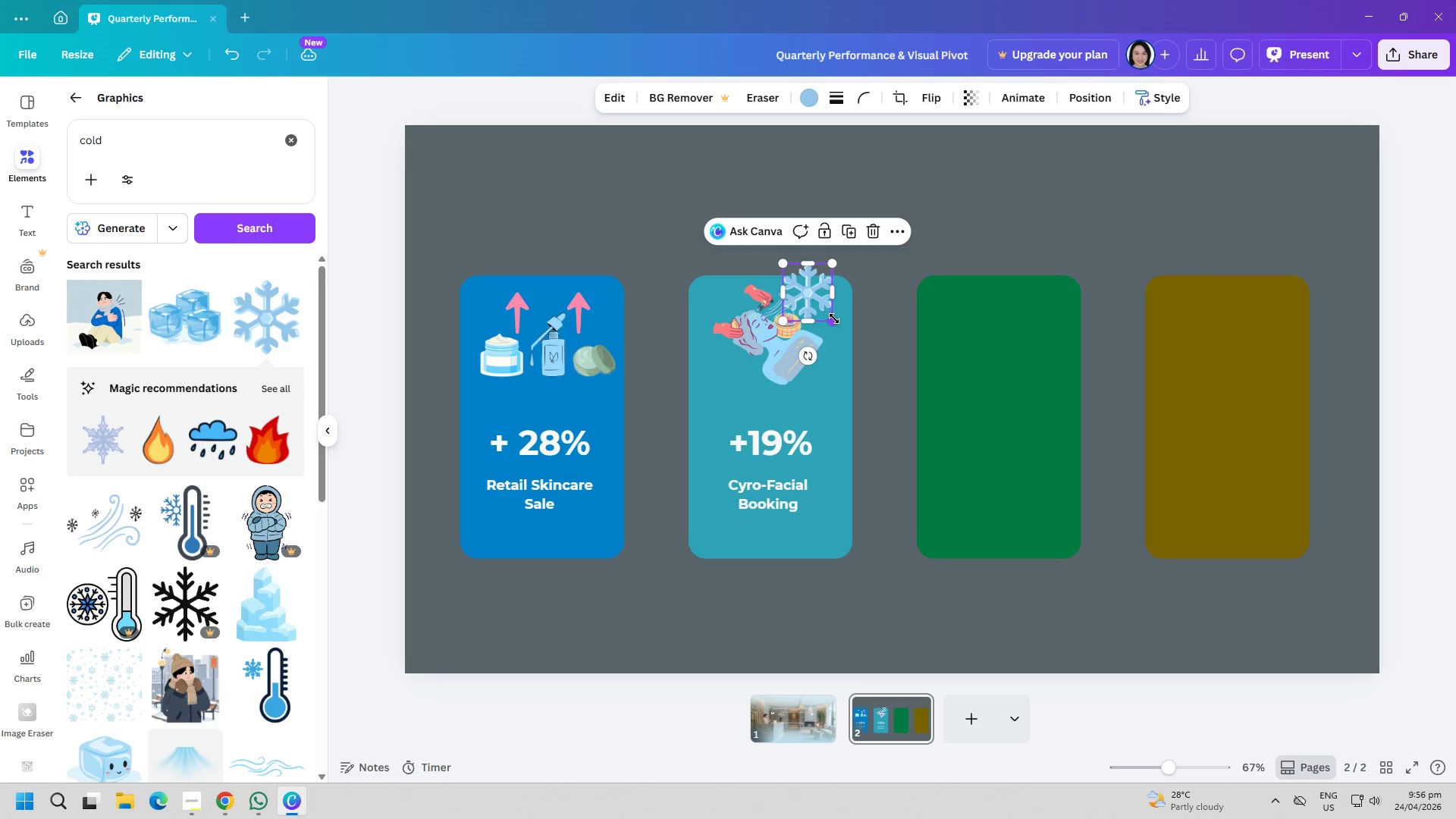 
left_click_drag(start_coordinate=[834, 318], to_coordinate=[823, 300])
 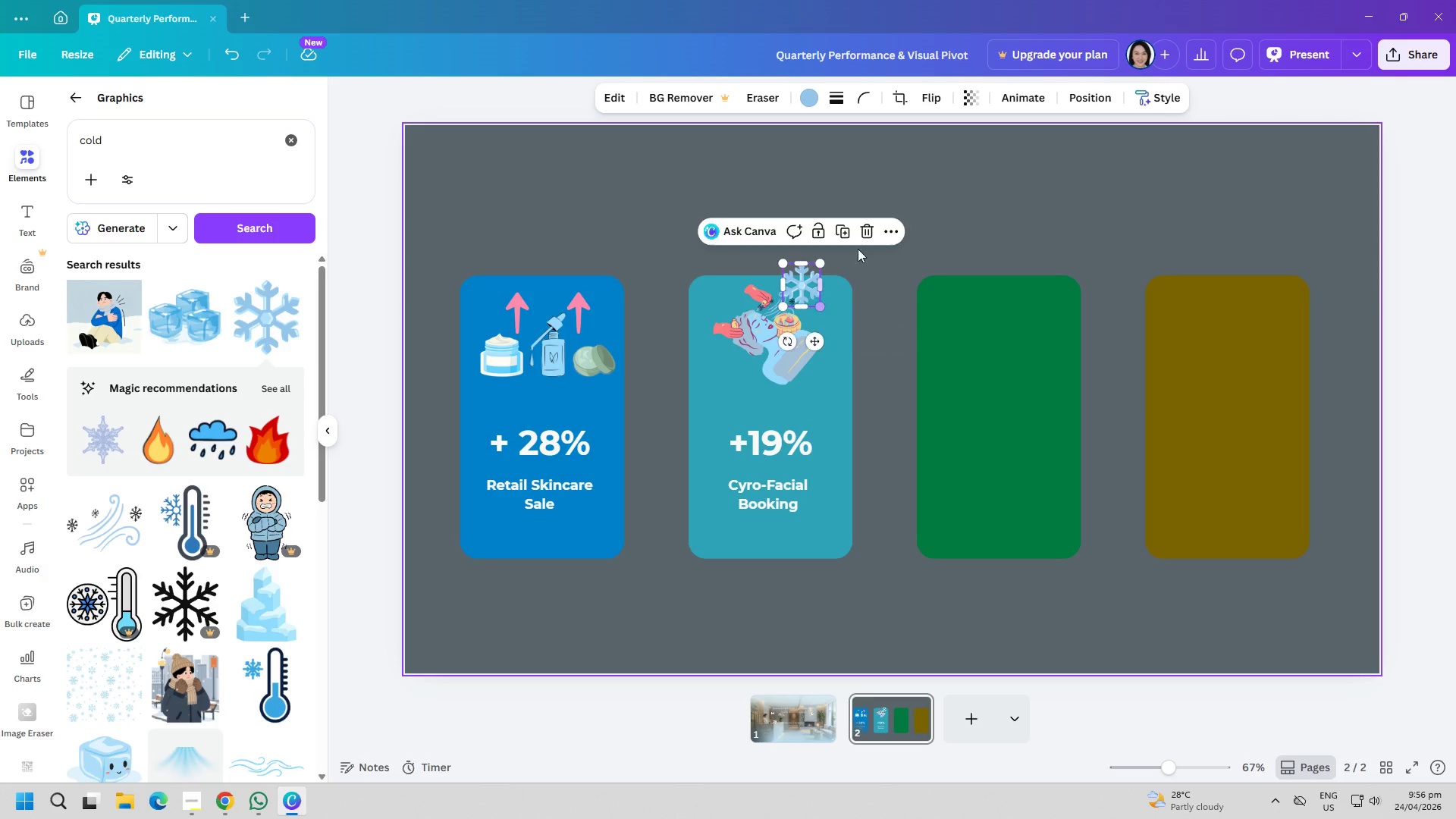 
double_click([918, 209])
 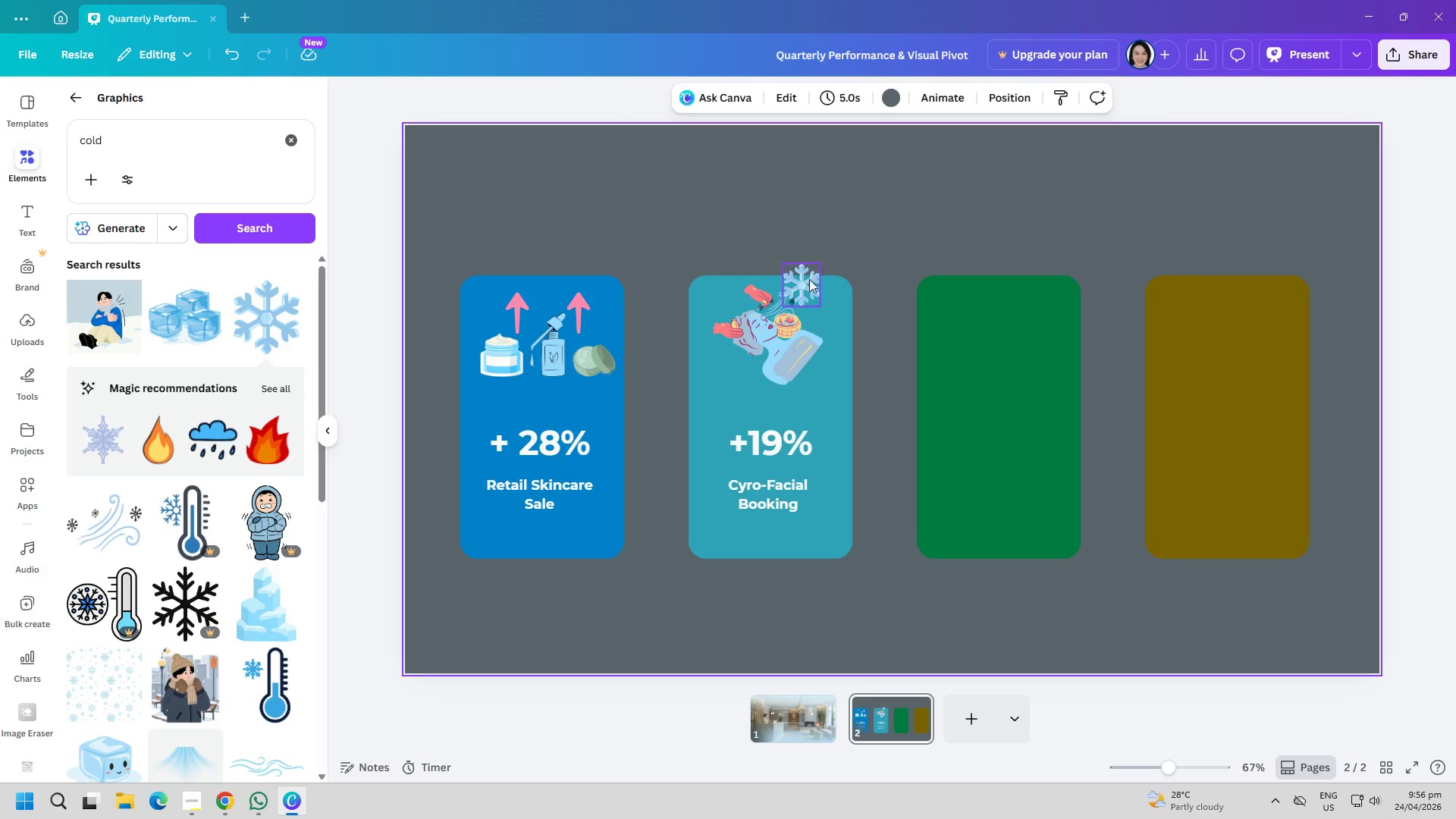 
left_click_drag(start_coordinate=[808, 284], to_coordinate=[808, 294])
 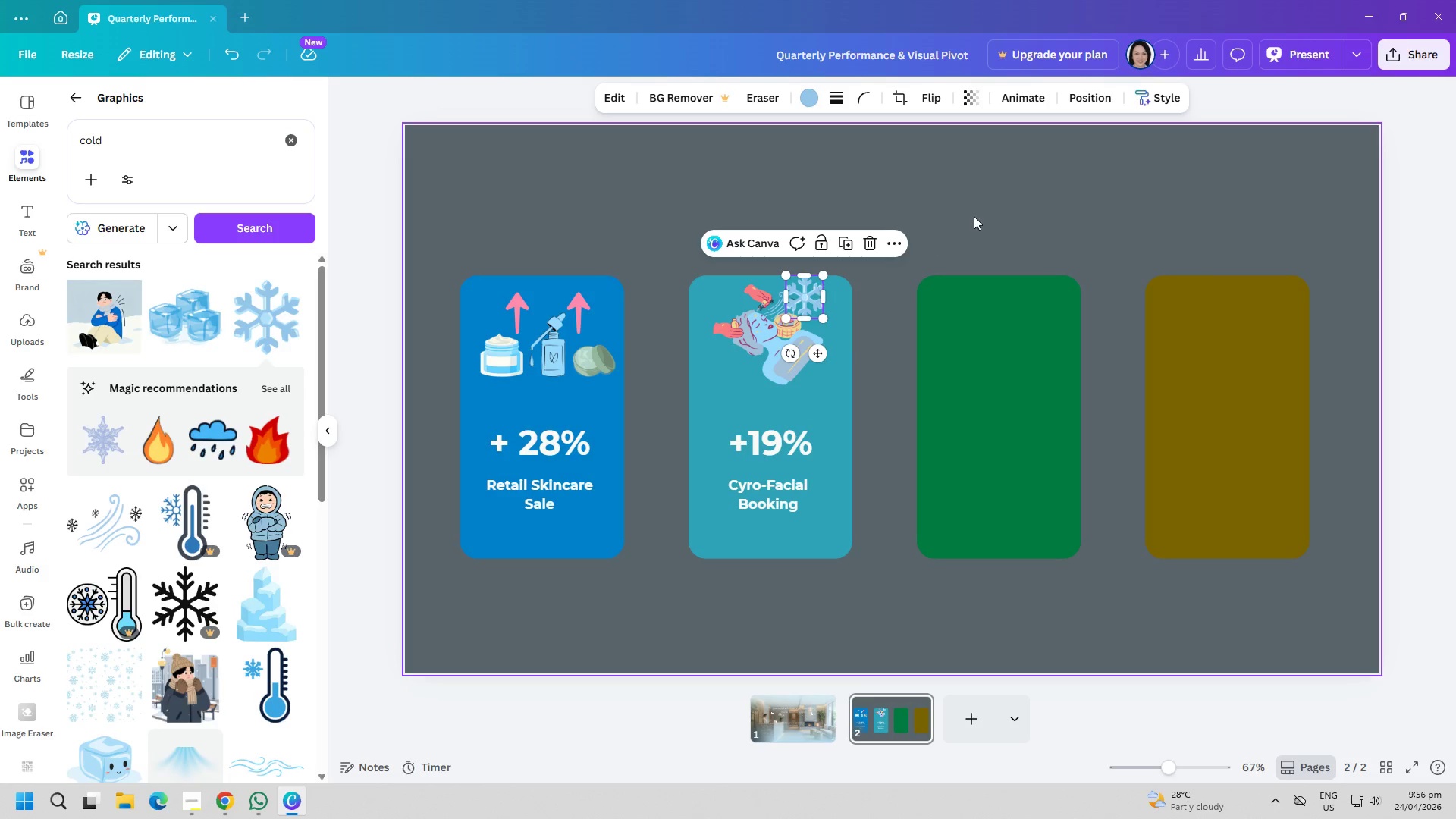 
left_click([974, 216])
 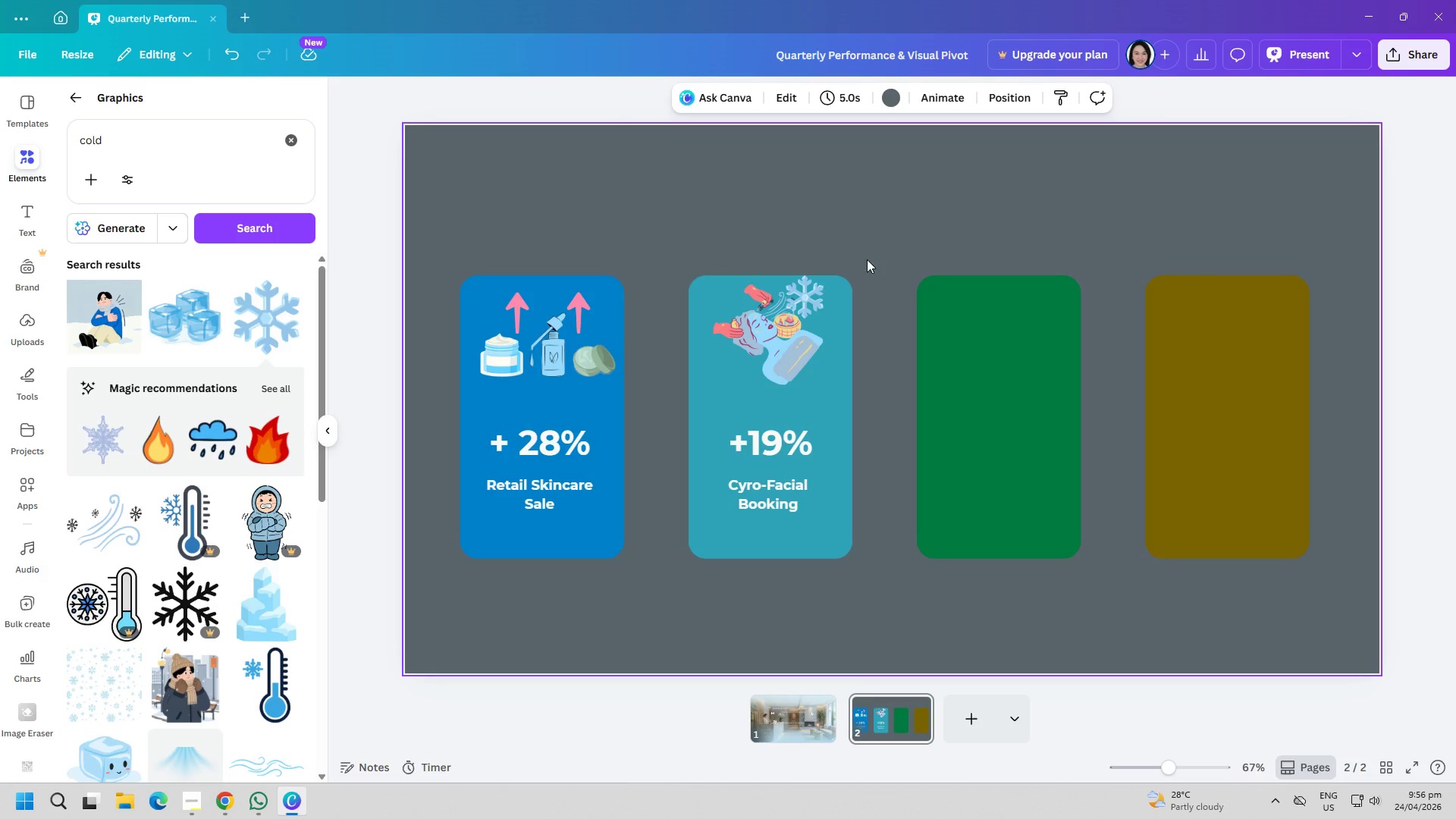 
scroll: coordinate [228, 479], scroll_direction: down, amount: 3.0
 